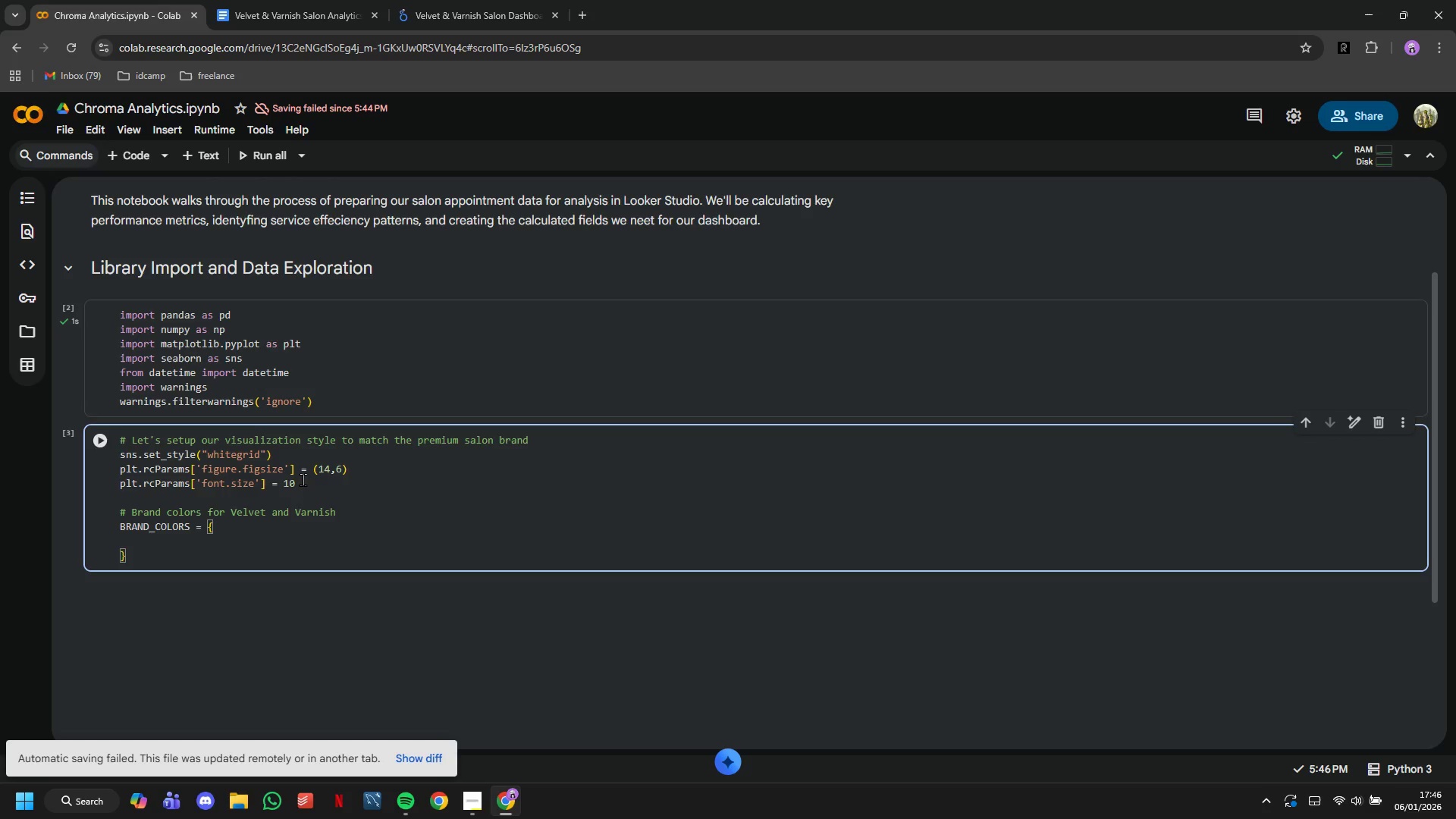 
type('primary)
 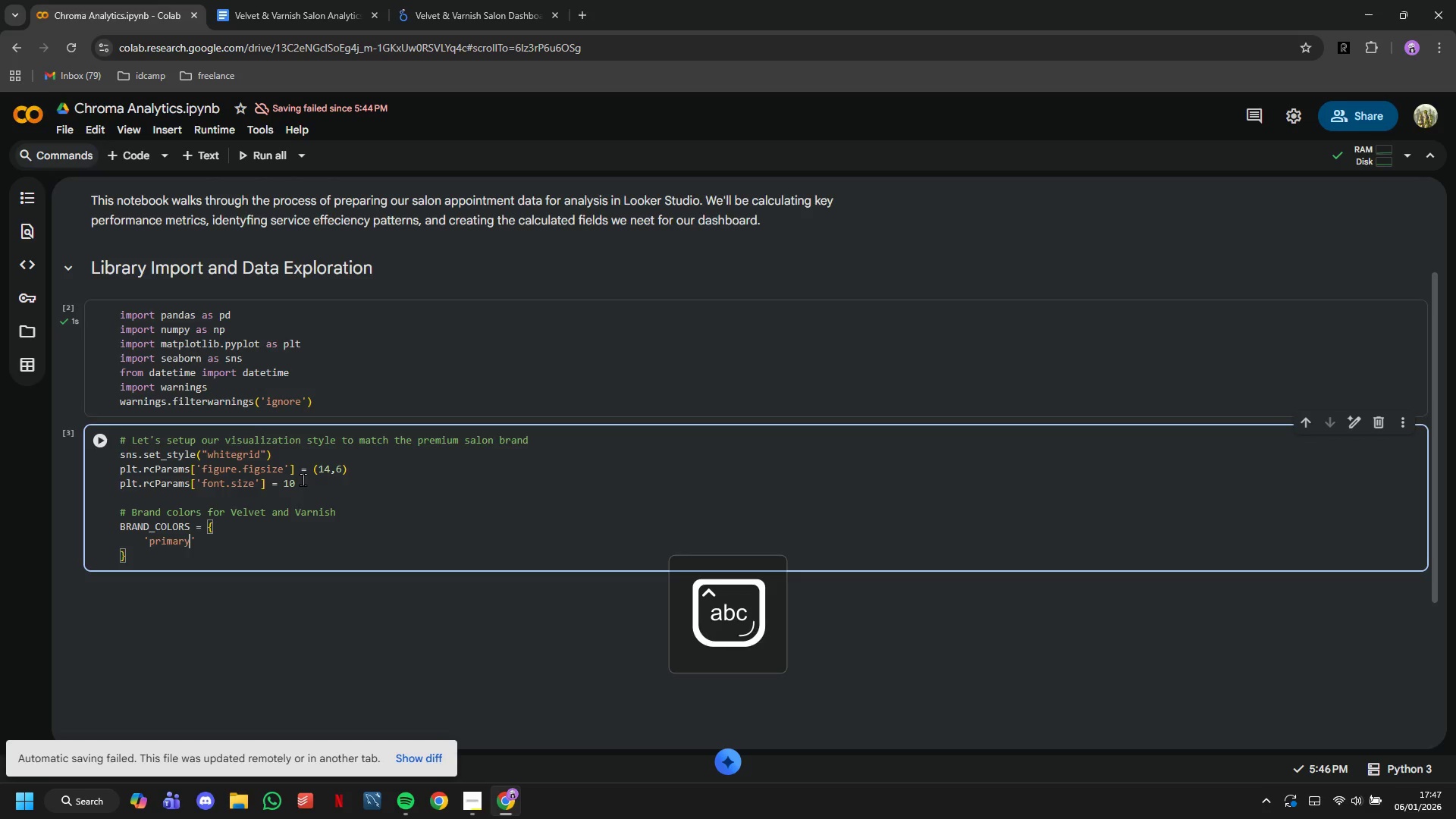 
key(ArrowRight)
 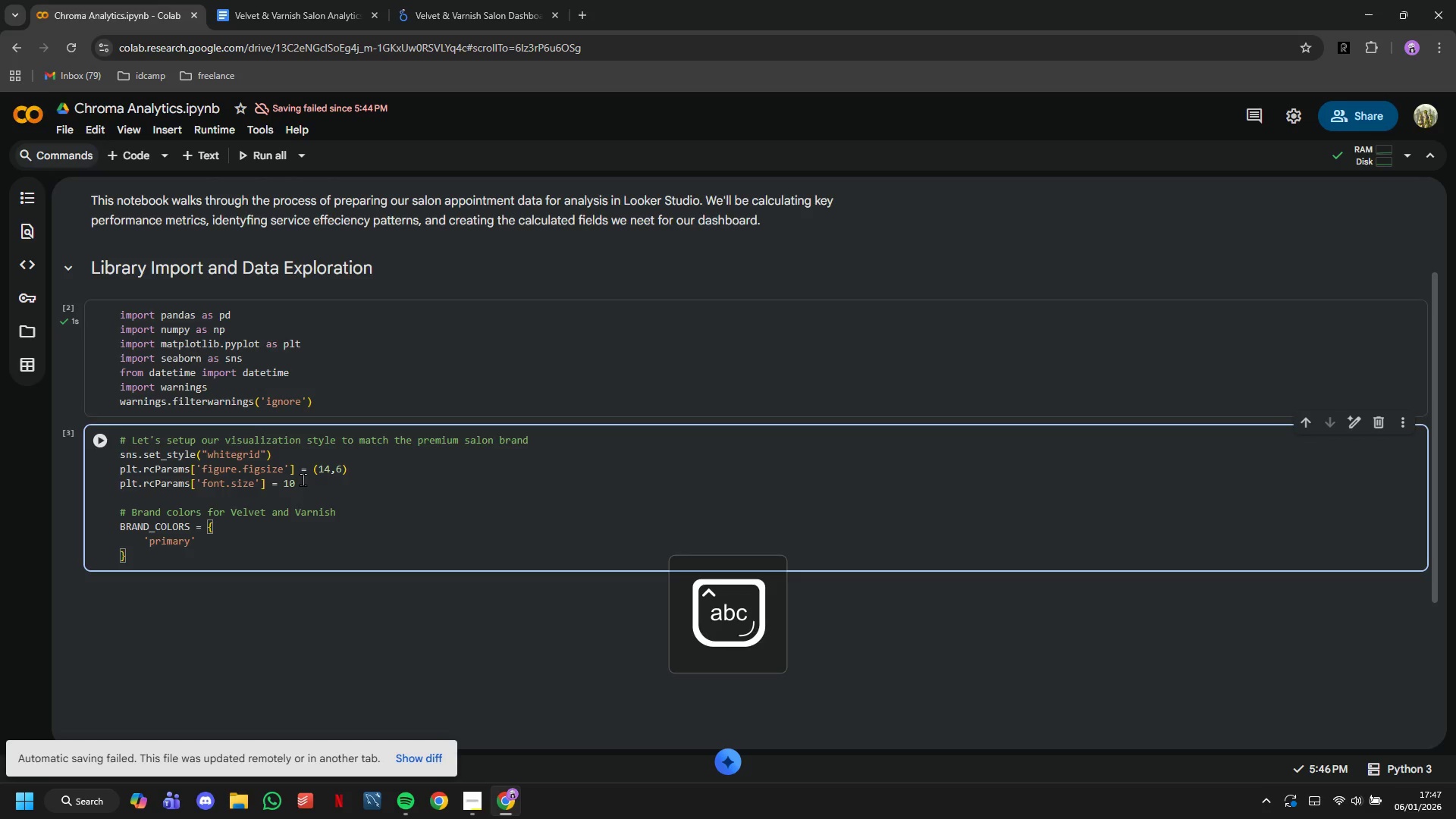 
type(: '#6B4E71)
 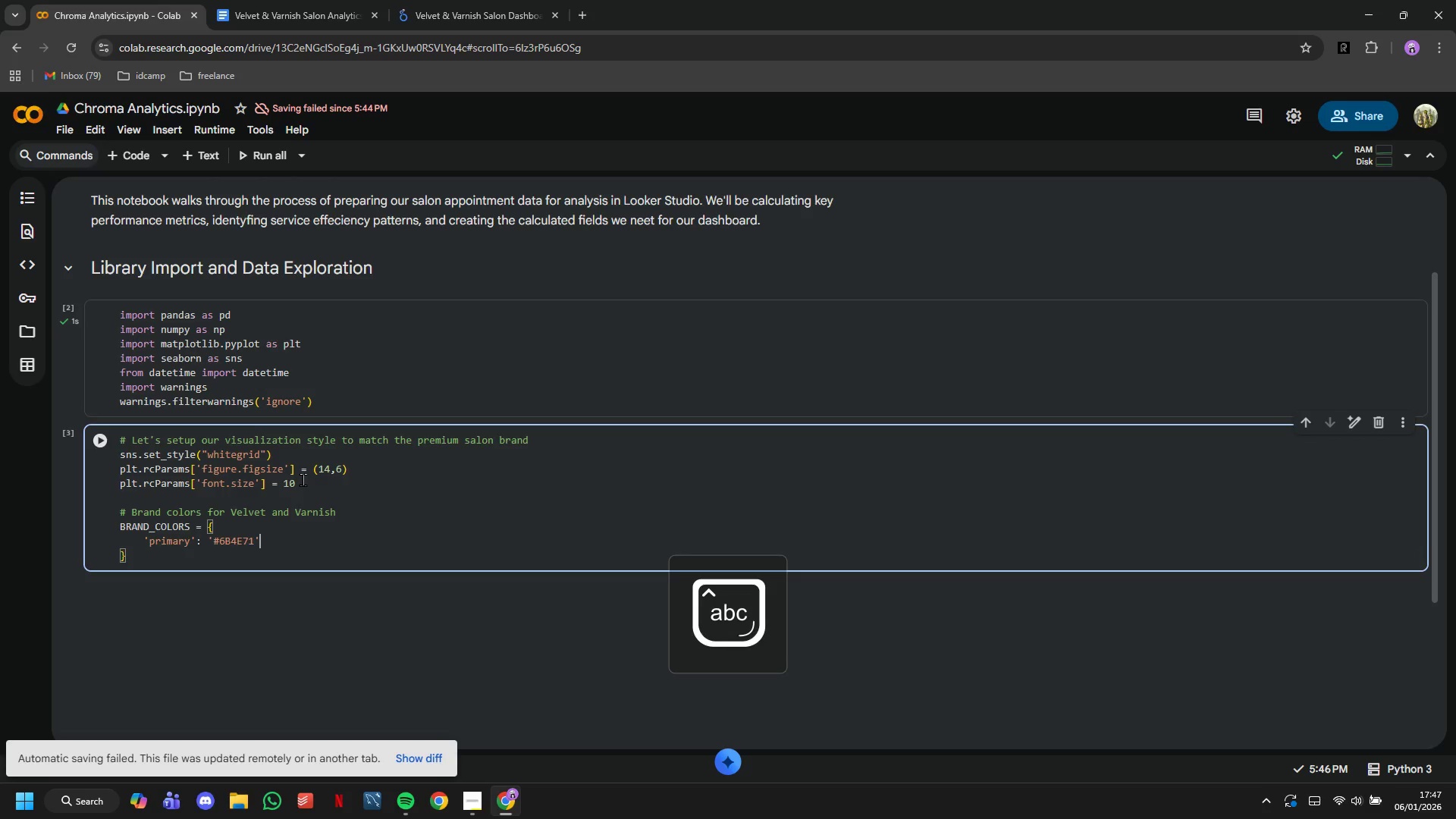 
 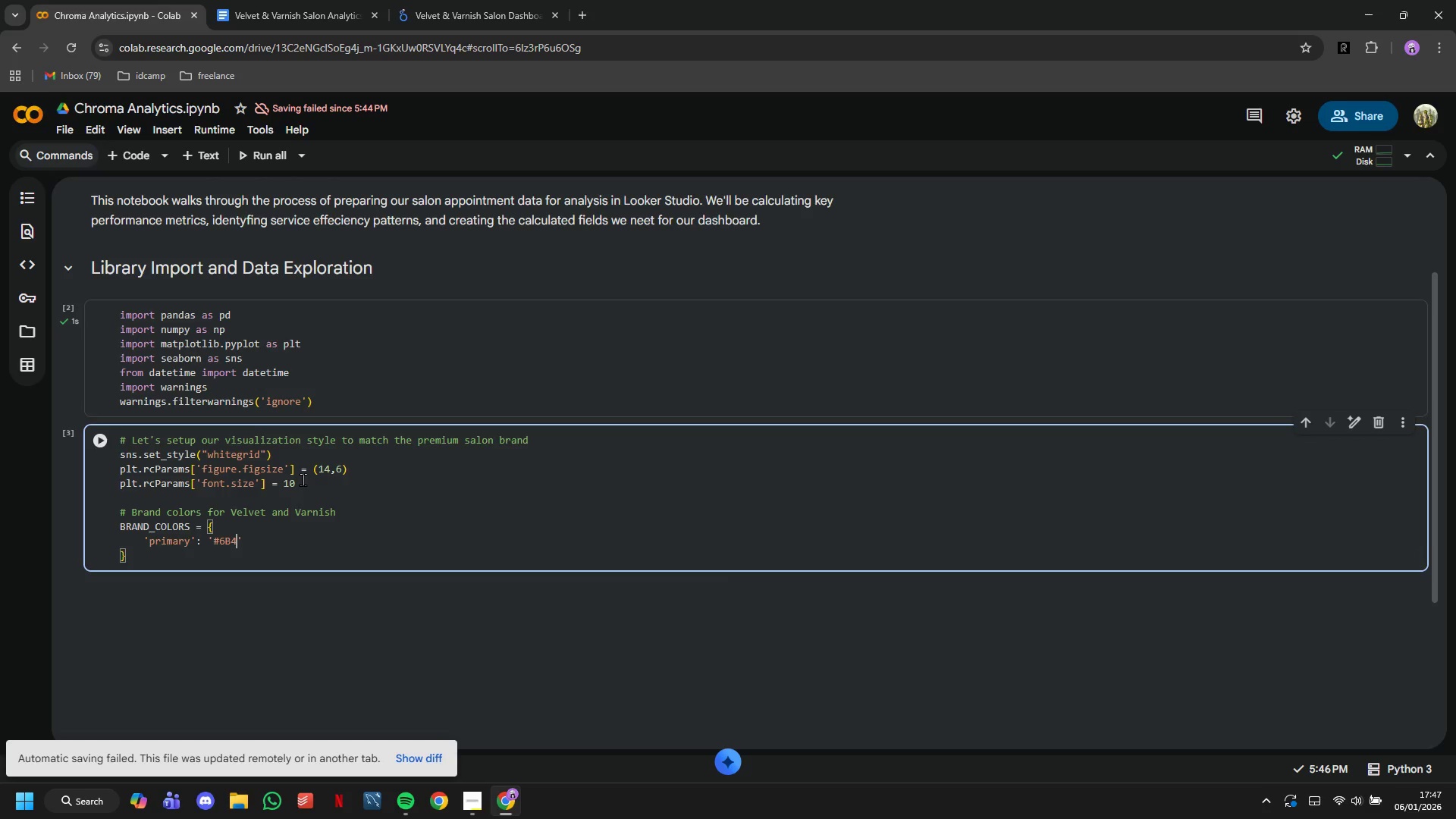 
key(ArrowRight)
 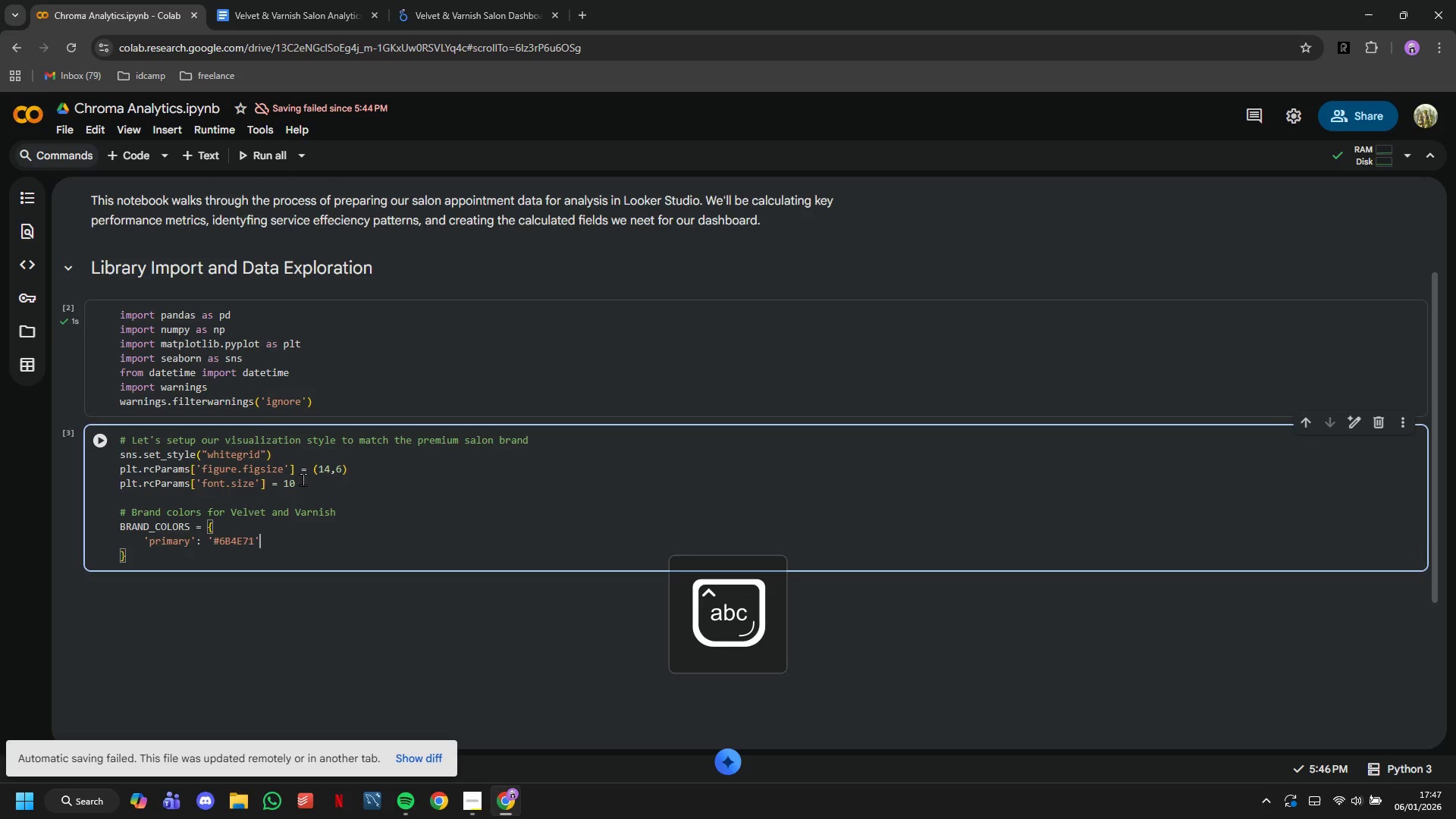 
type(, #Muted plum)
 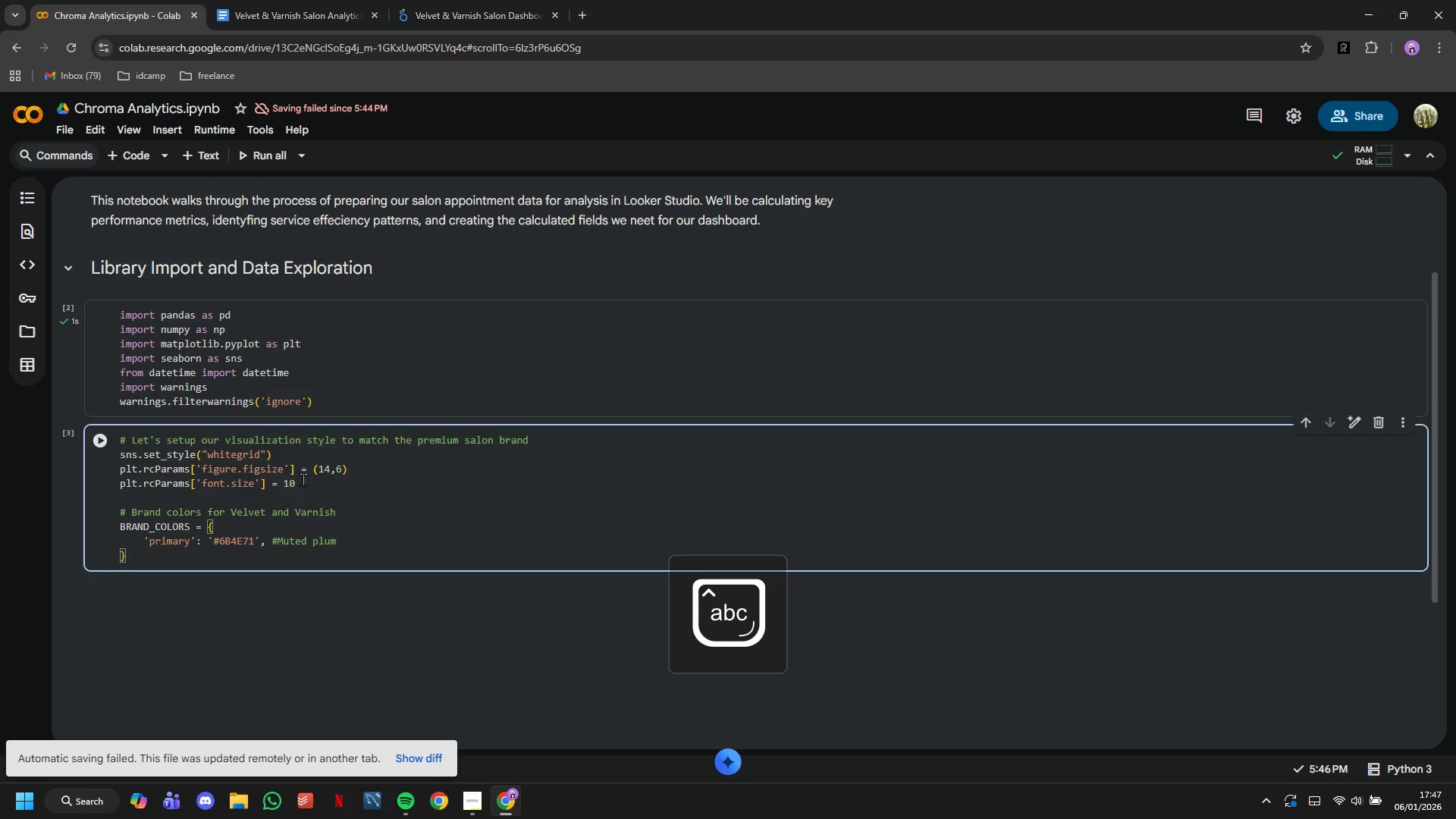 
wait(6.64)
 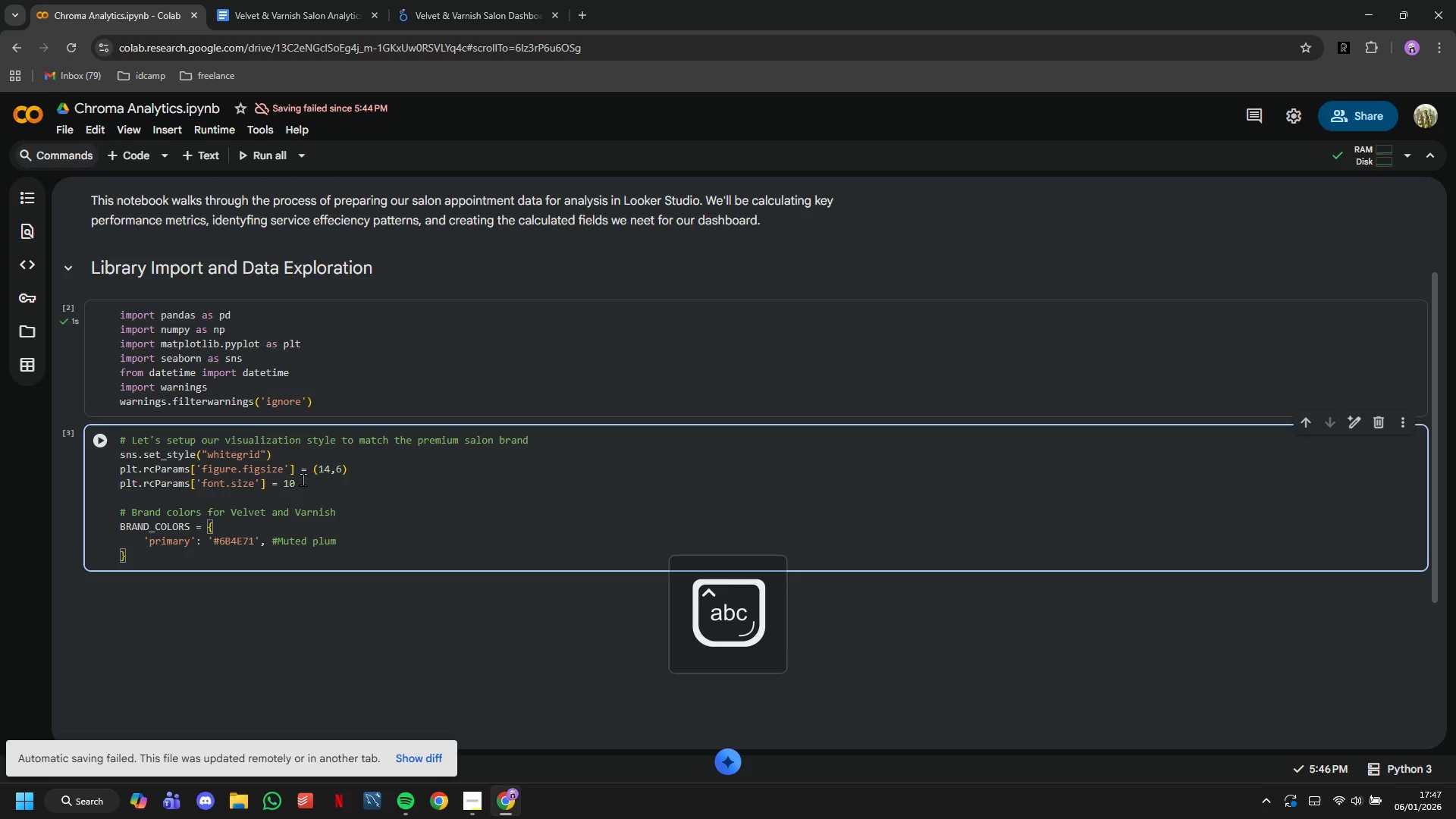 
key(Enter)
 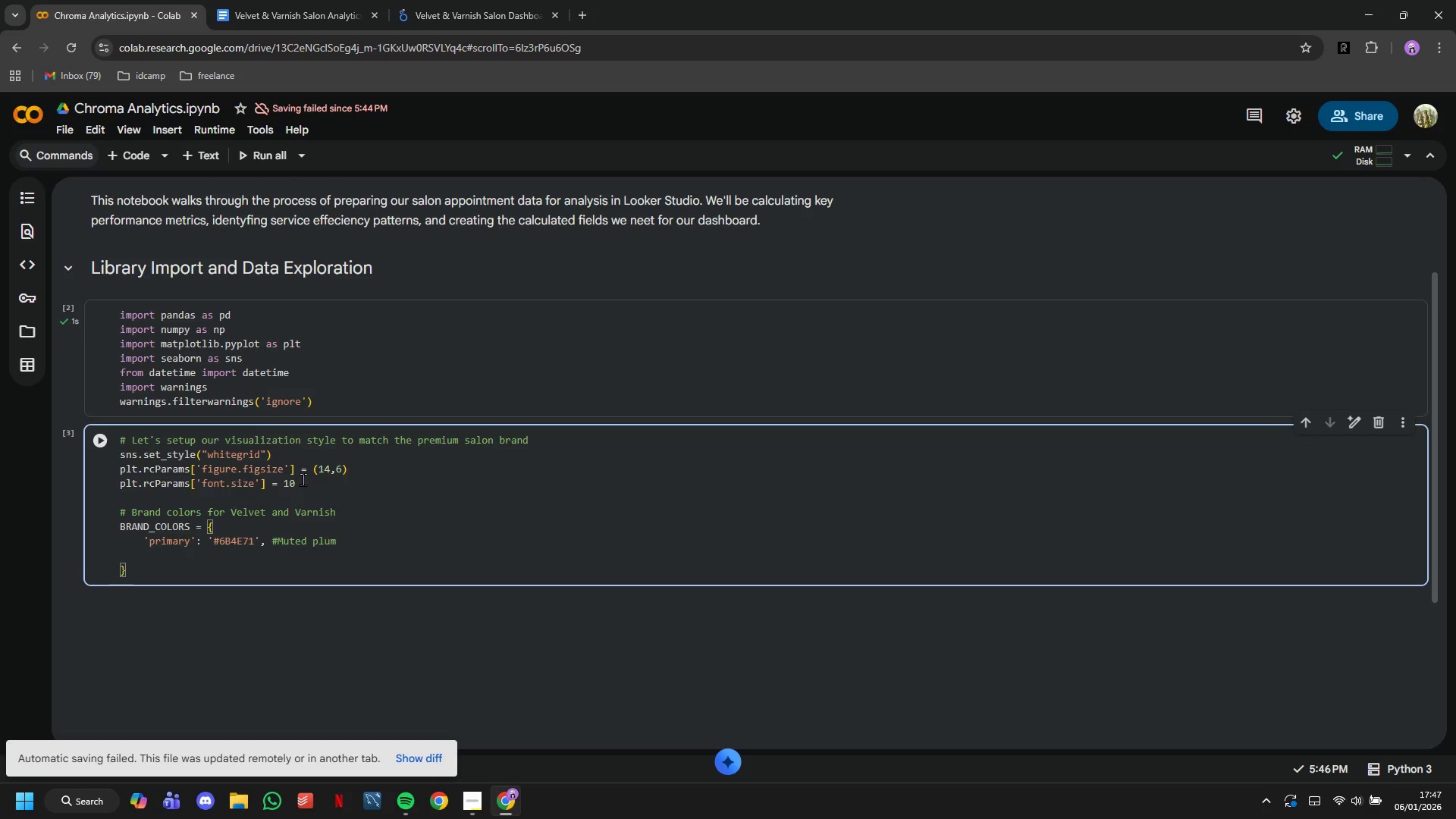 
type('secondaru)
key(Backspace)
type(y)
 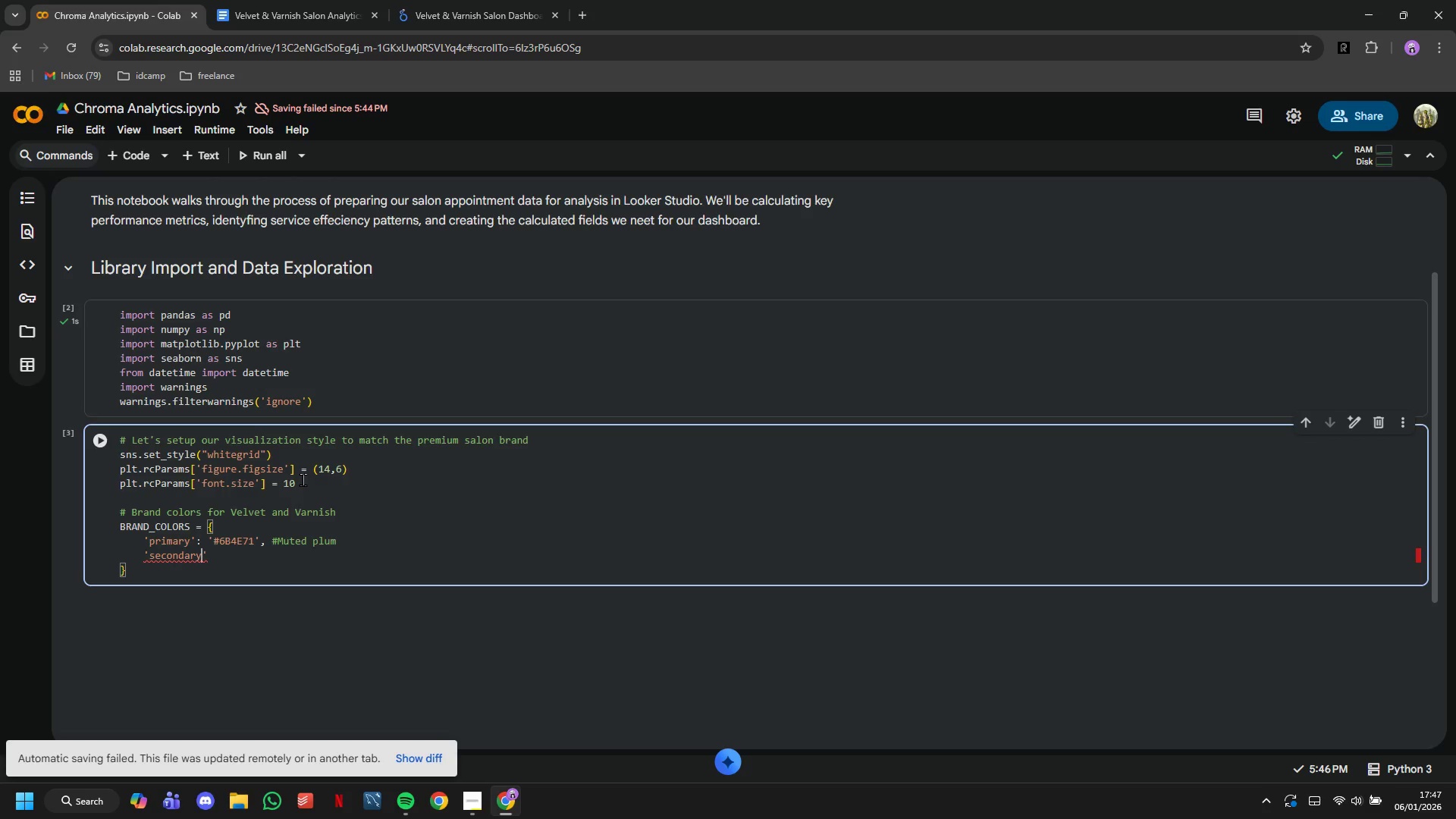 
wait(16.02)
 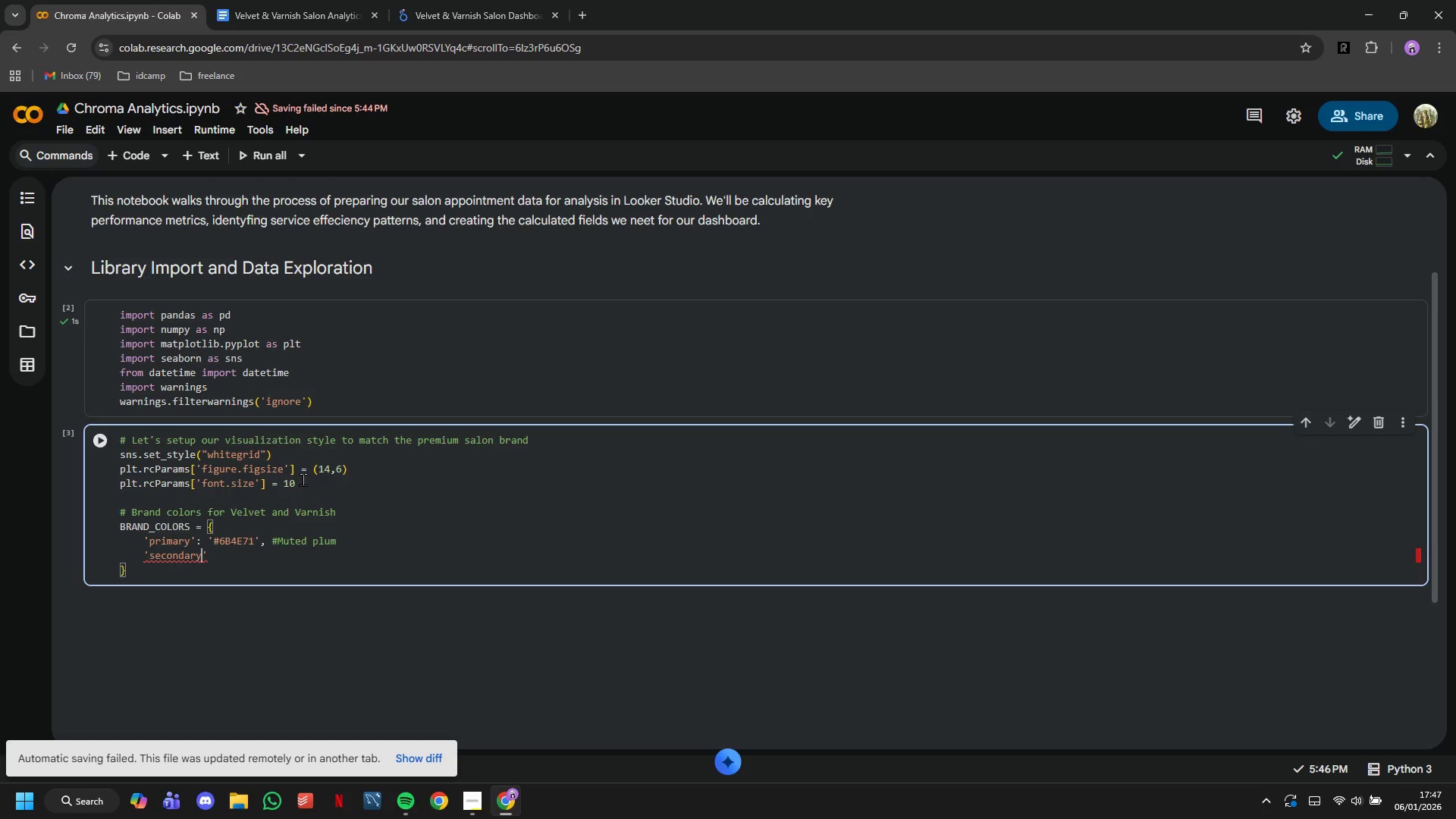 
key(ArrowRight)
 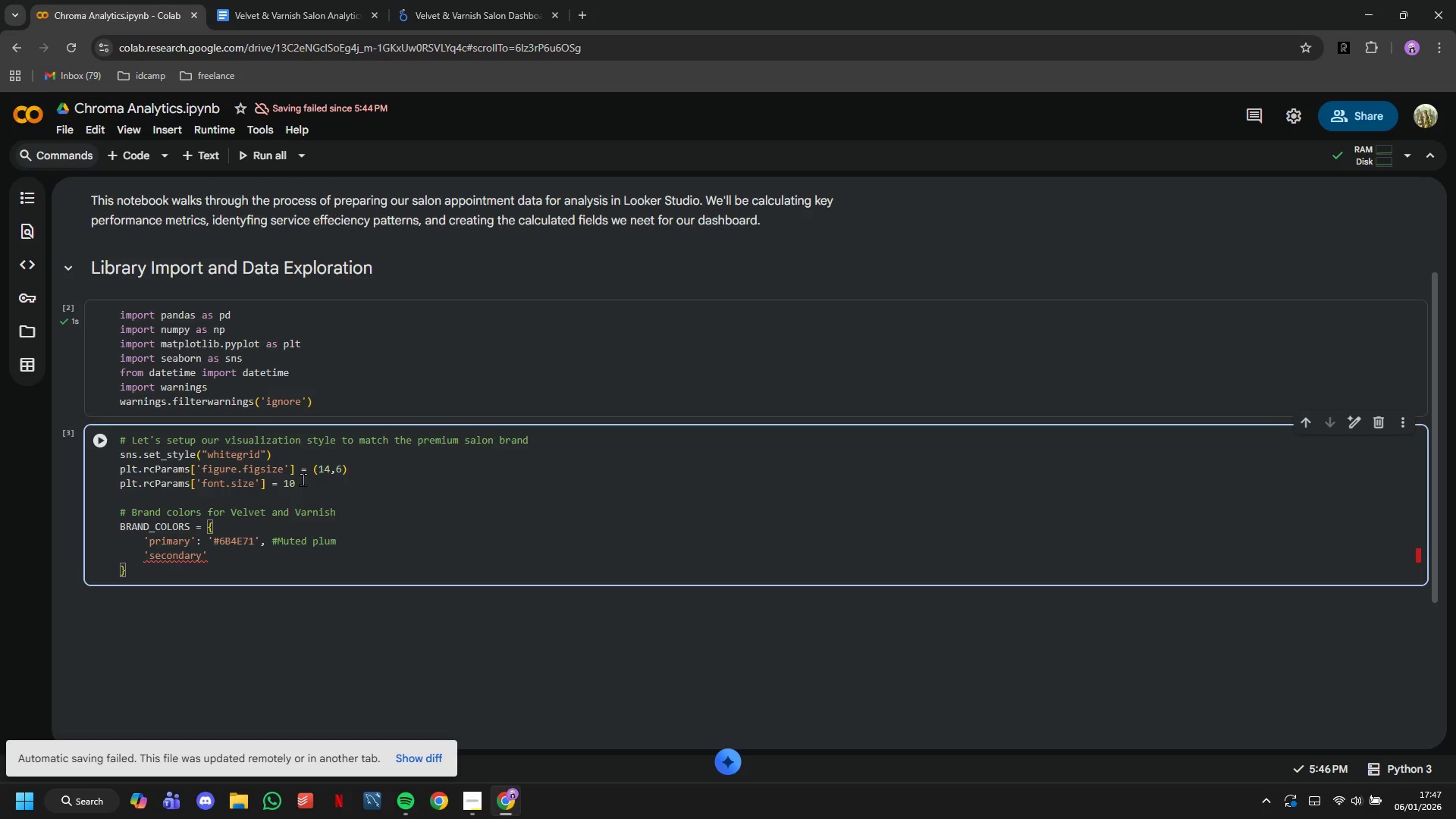 
key(Space)
 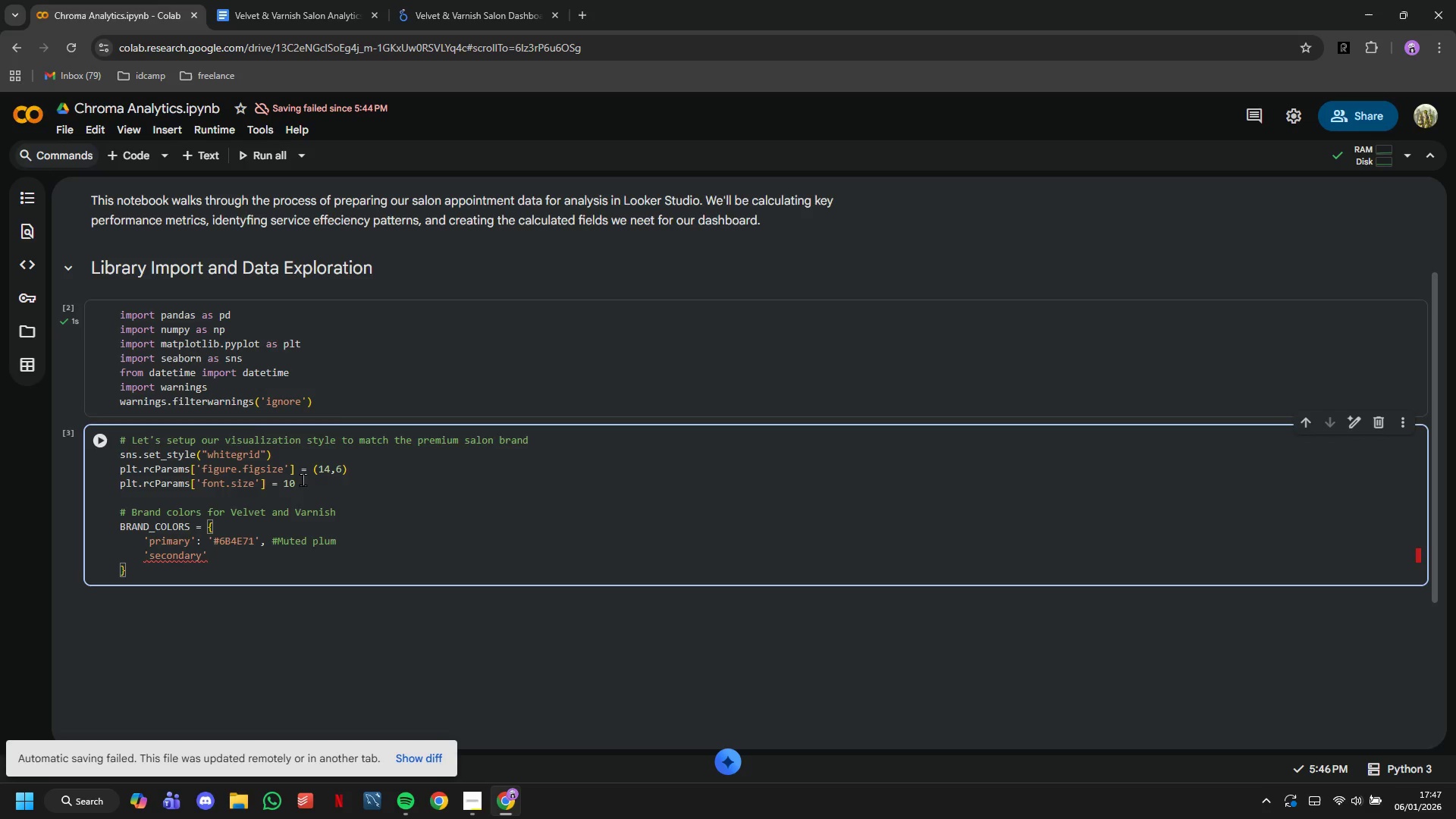 
key(Shift+Quote)
 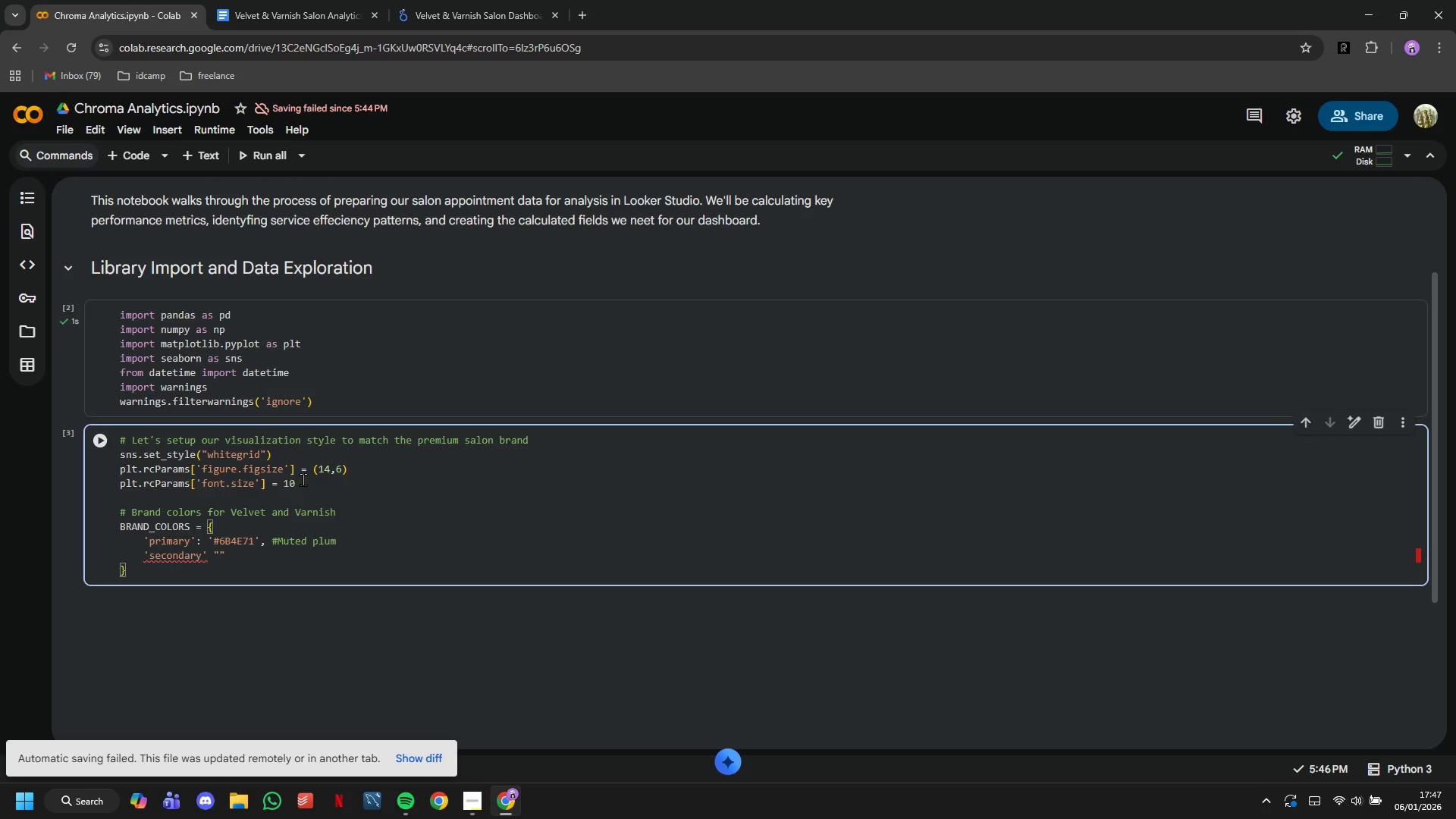 
key(Space)
 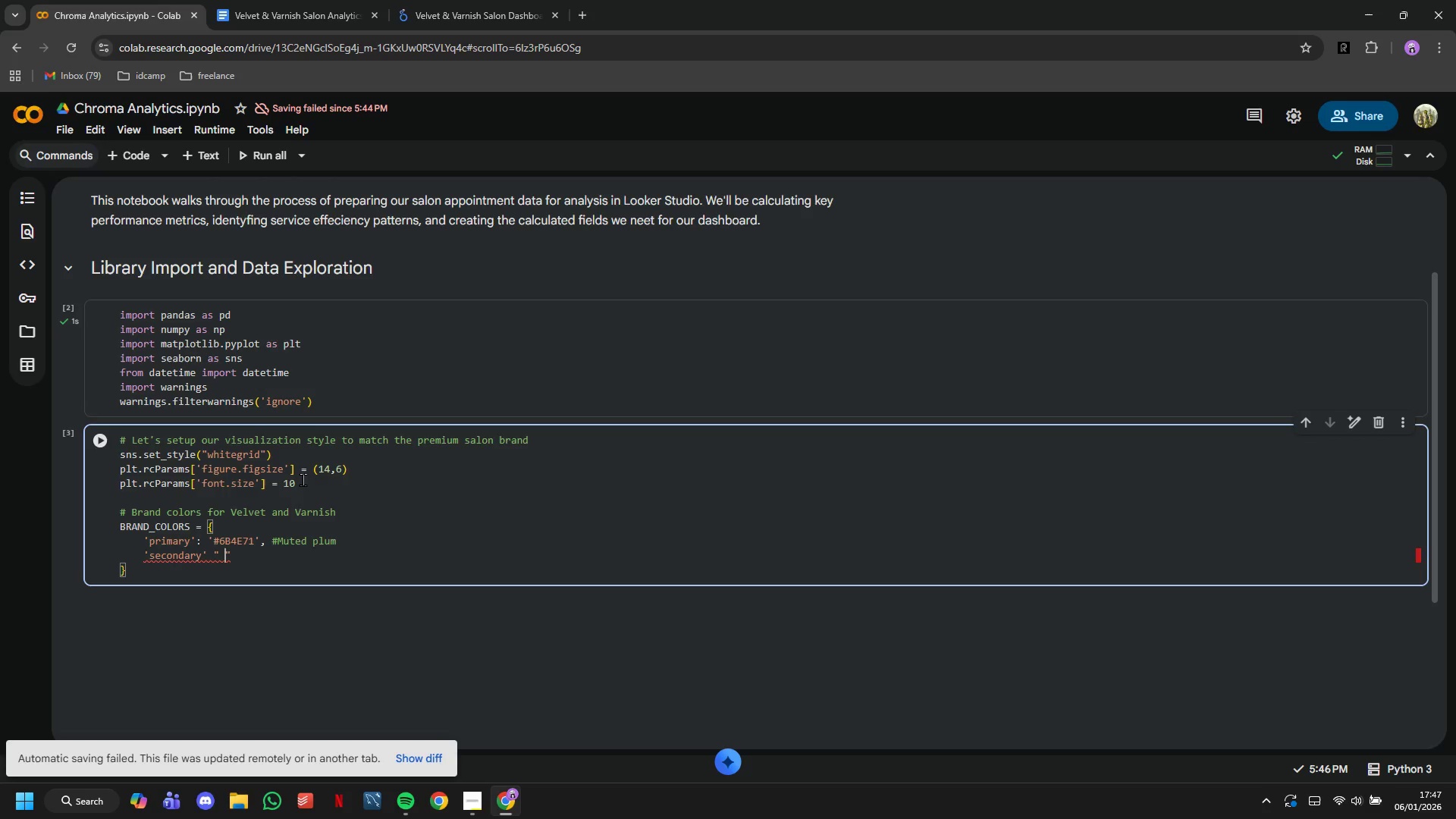 
wait(10.28)
 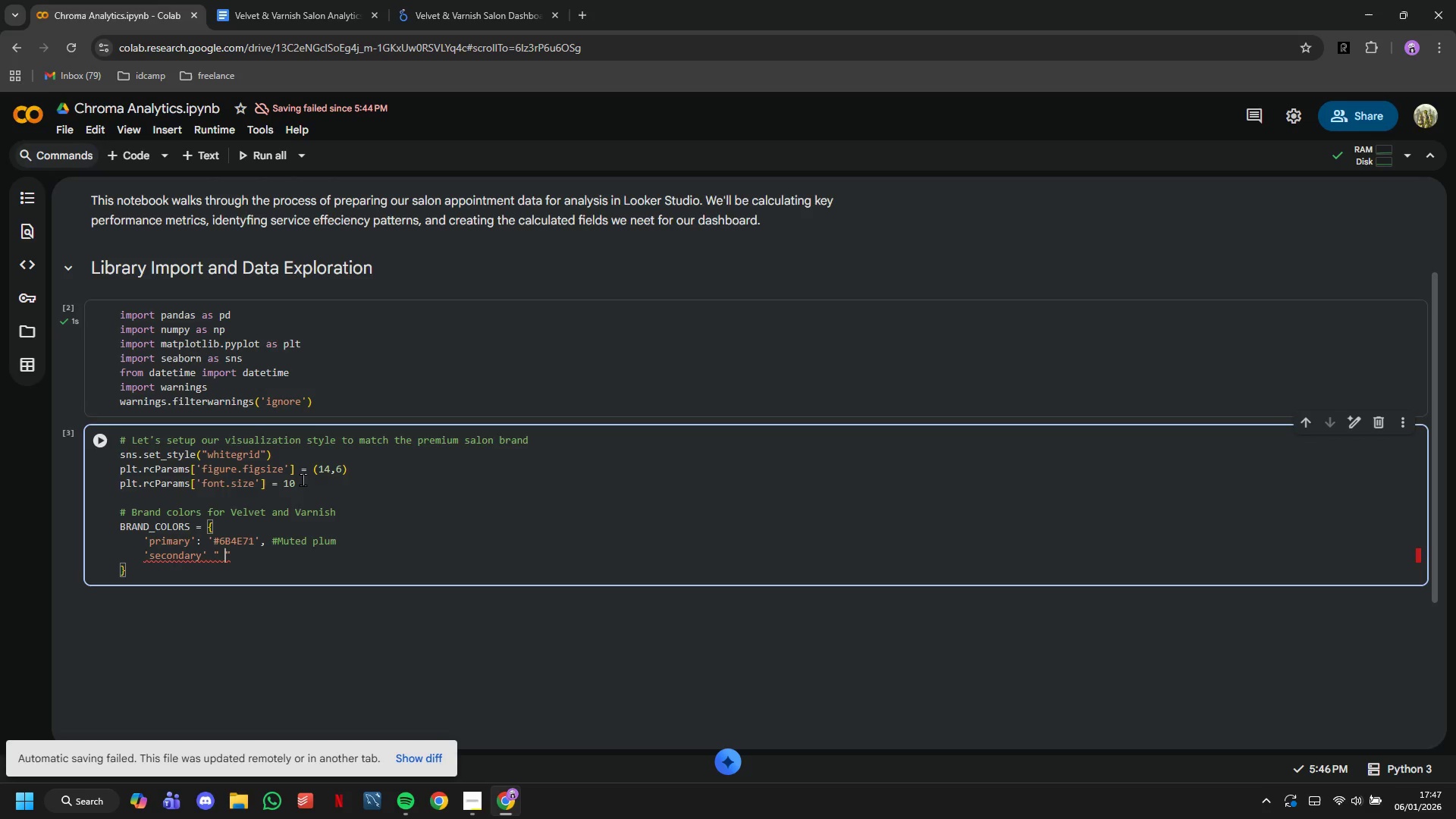 
key(ArrowRight)
 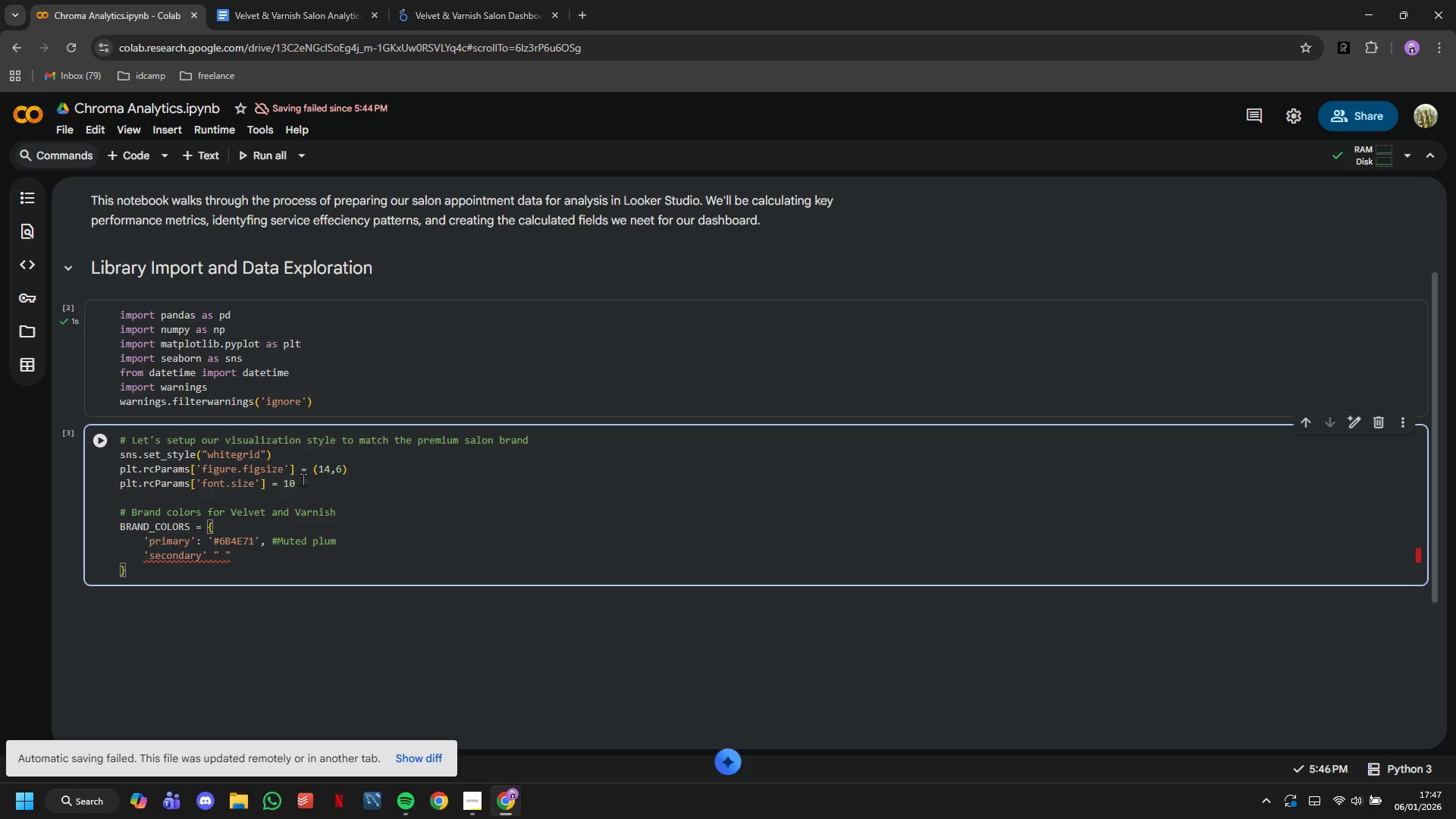 
type(\\)
key(Backspace)
key(Backspace)
key(Backspace)
key(Backspace)
key(Backspace)
key(Backspace)
type(: '#B8A9BF)
 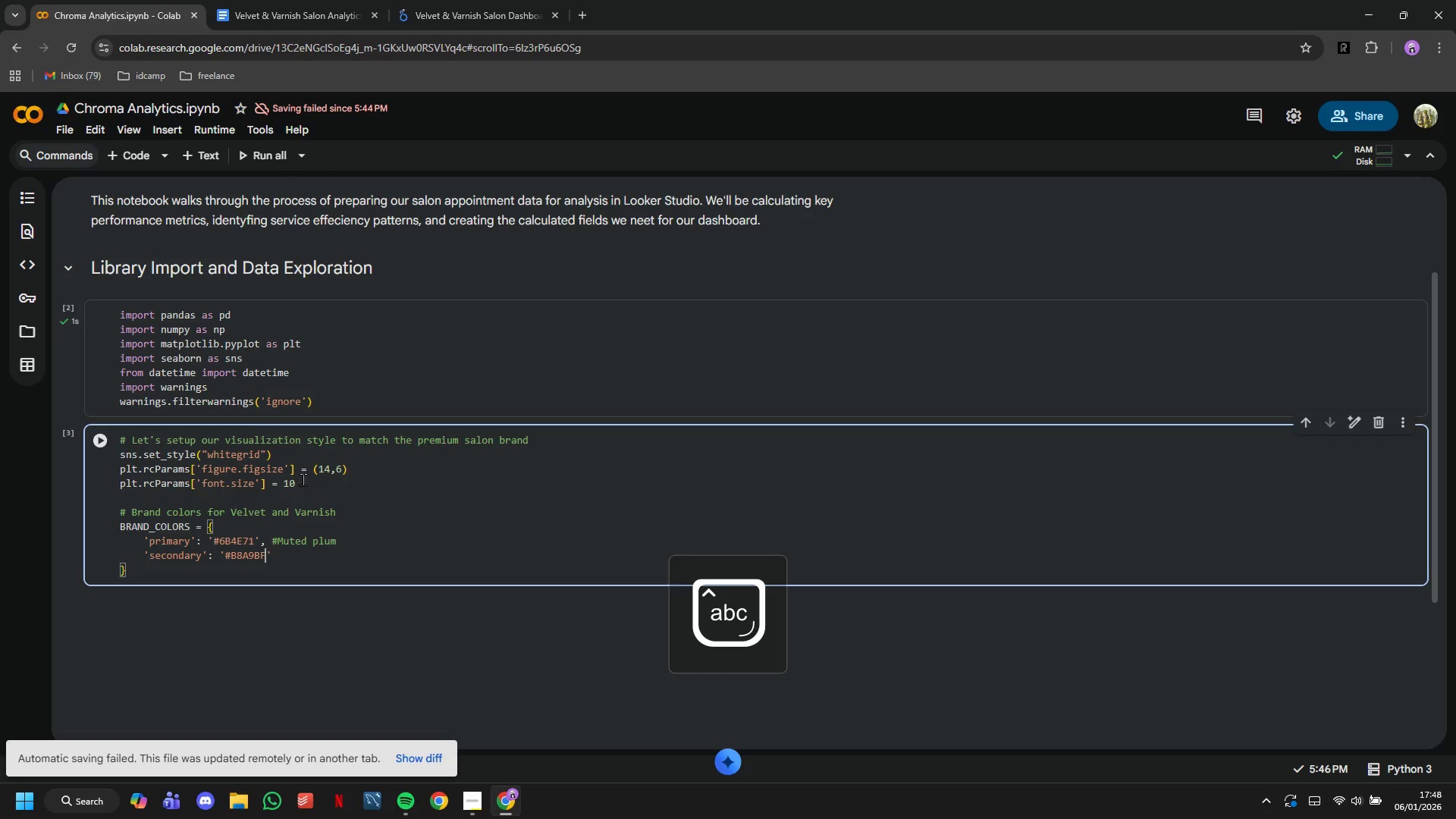 
key(ArrowRight)
 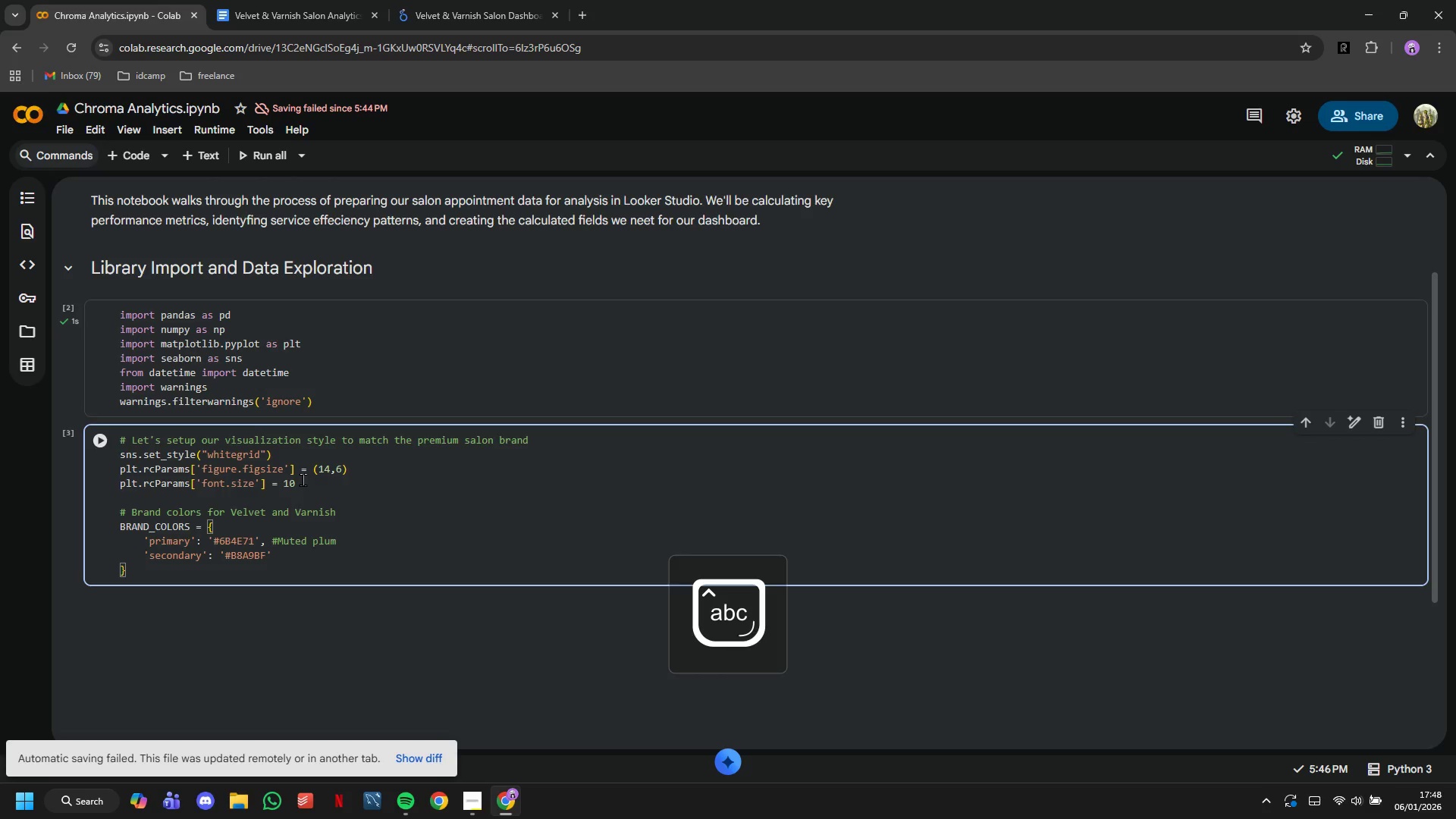 
type(, # Soft lavender)
 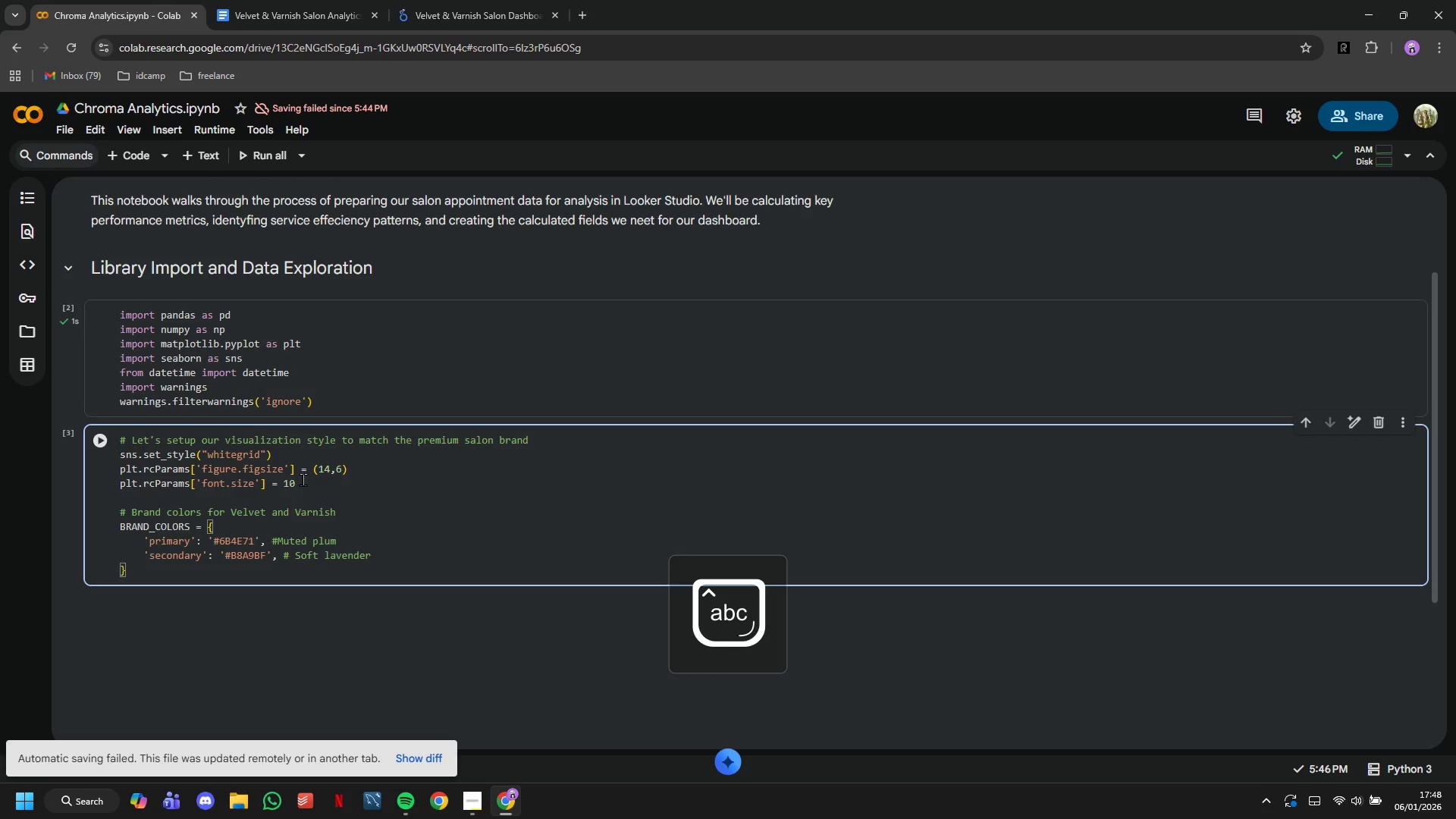 
key(ArrowRight)
 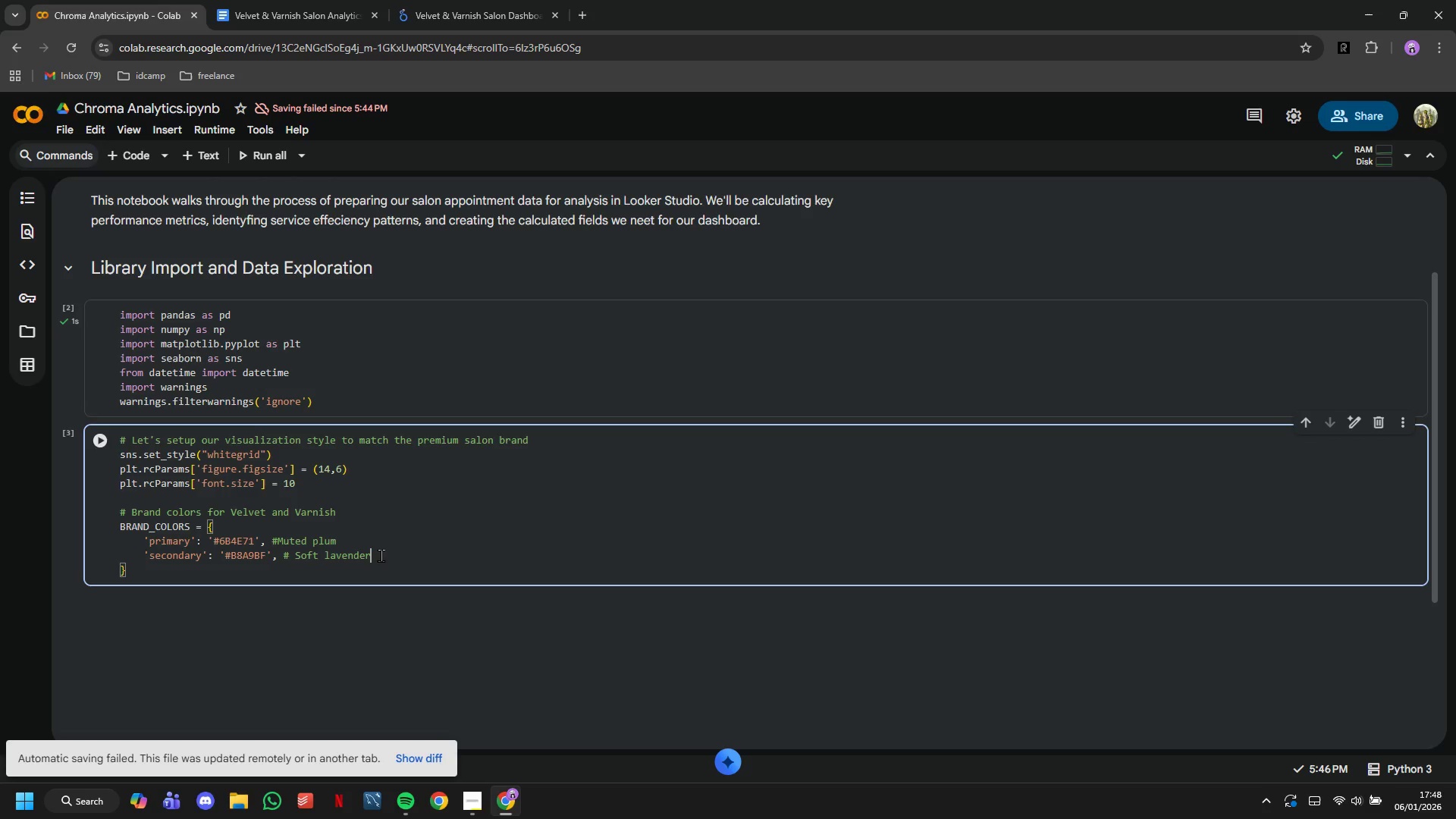 
key(Enter)
 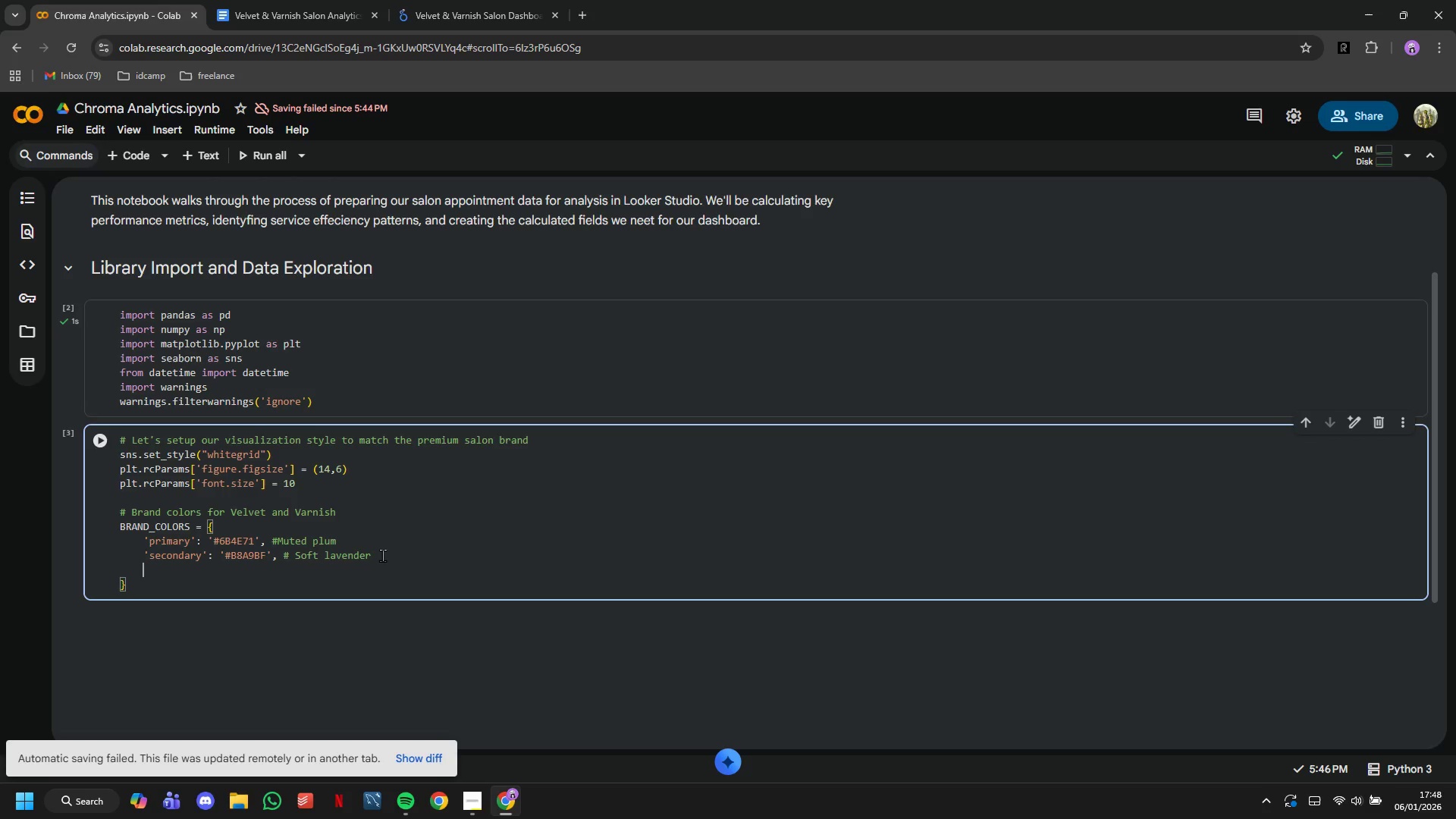 
type('accent)
 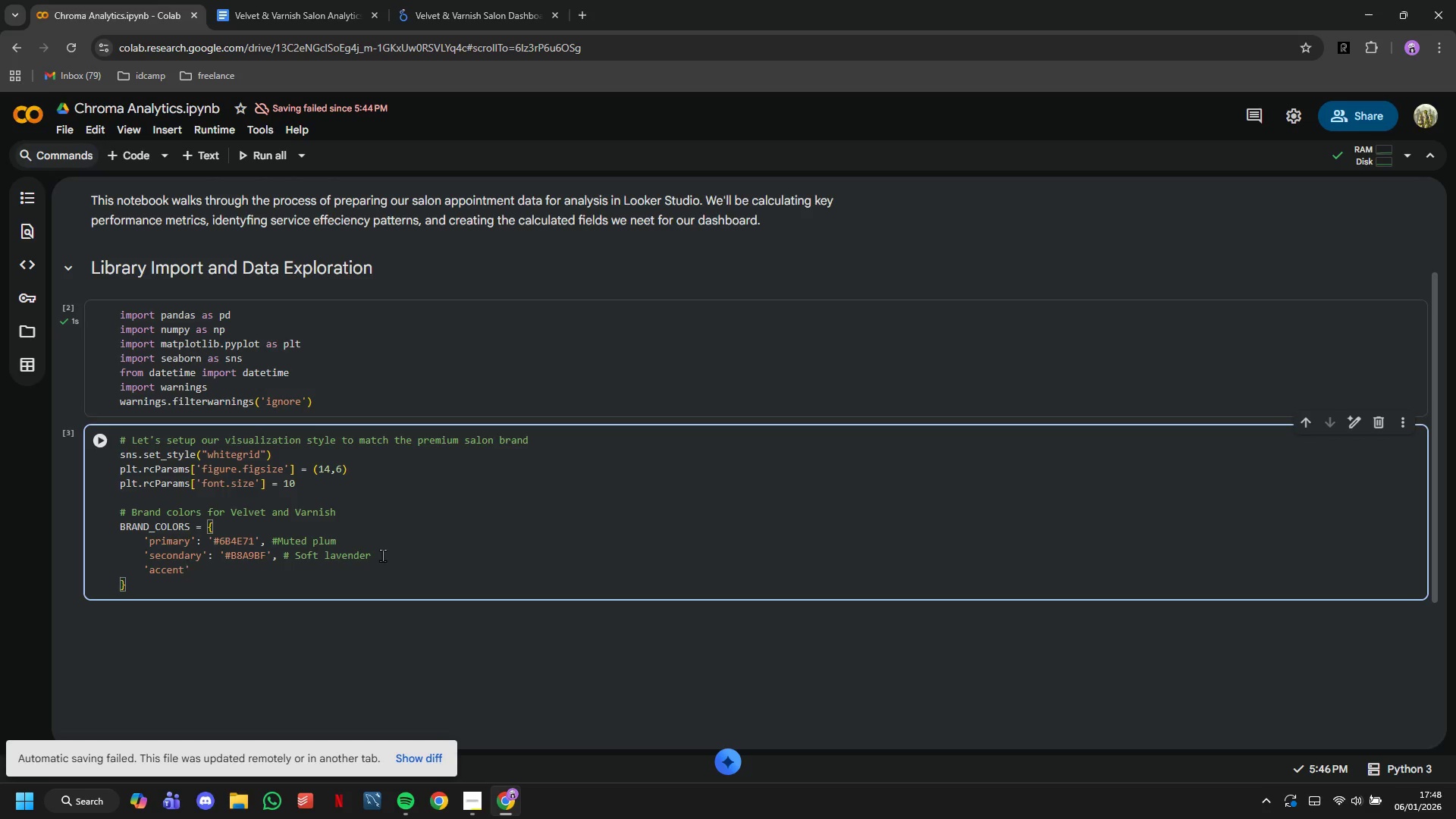 
key(ArrowRight)
 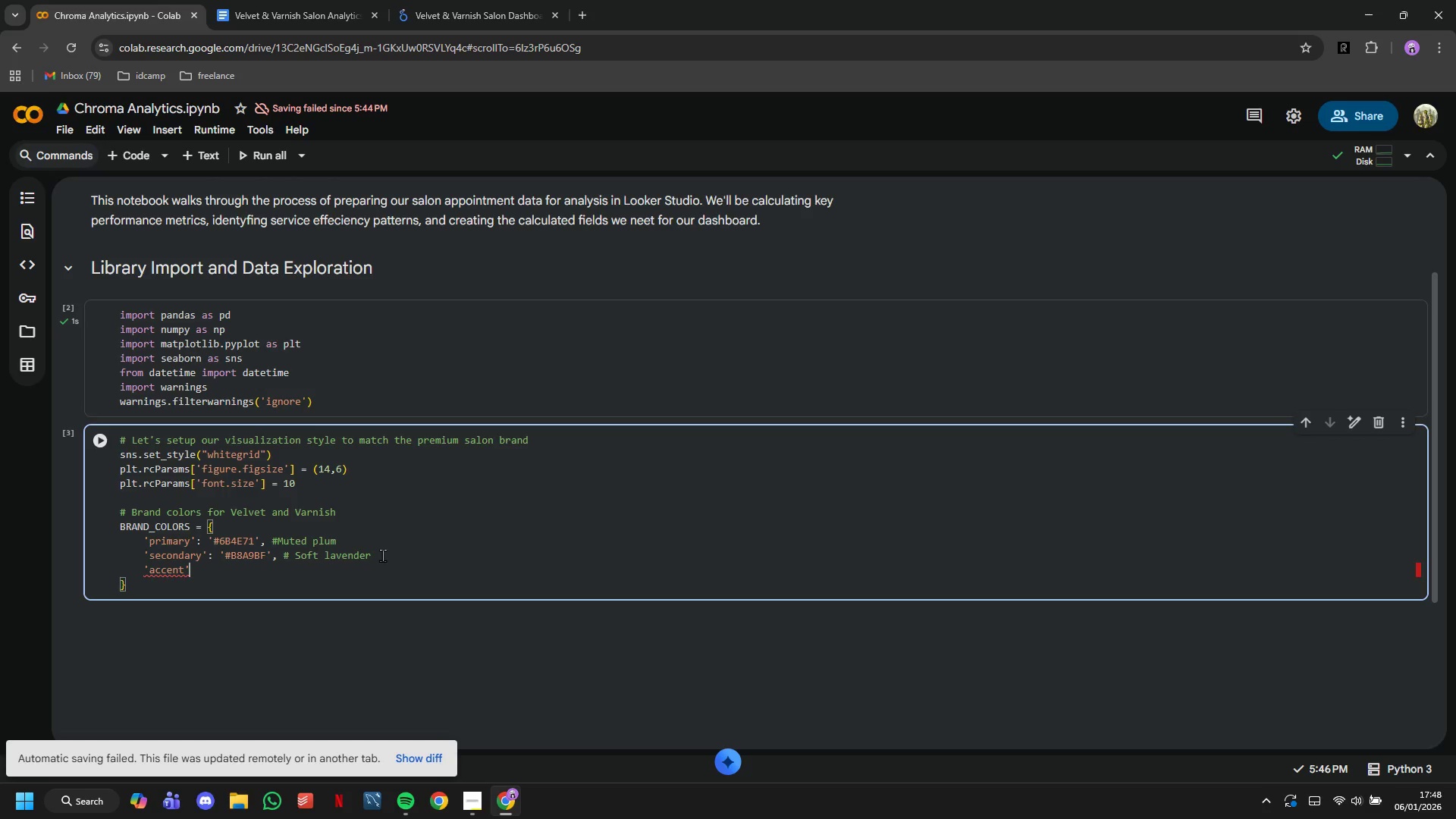 
type(: '#D4A5A5)
 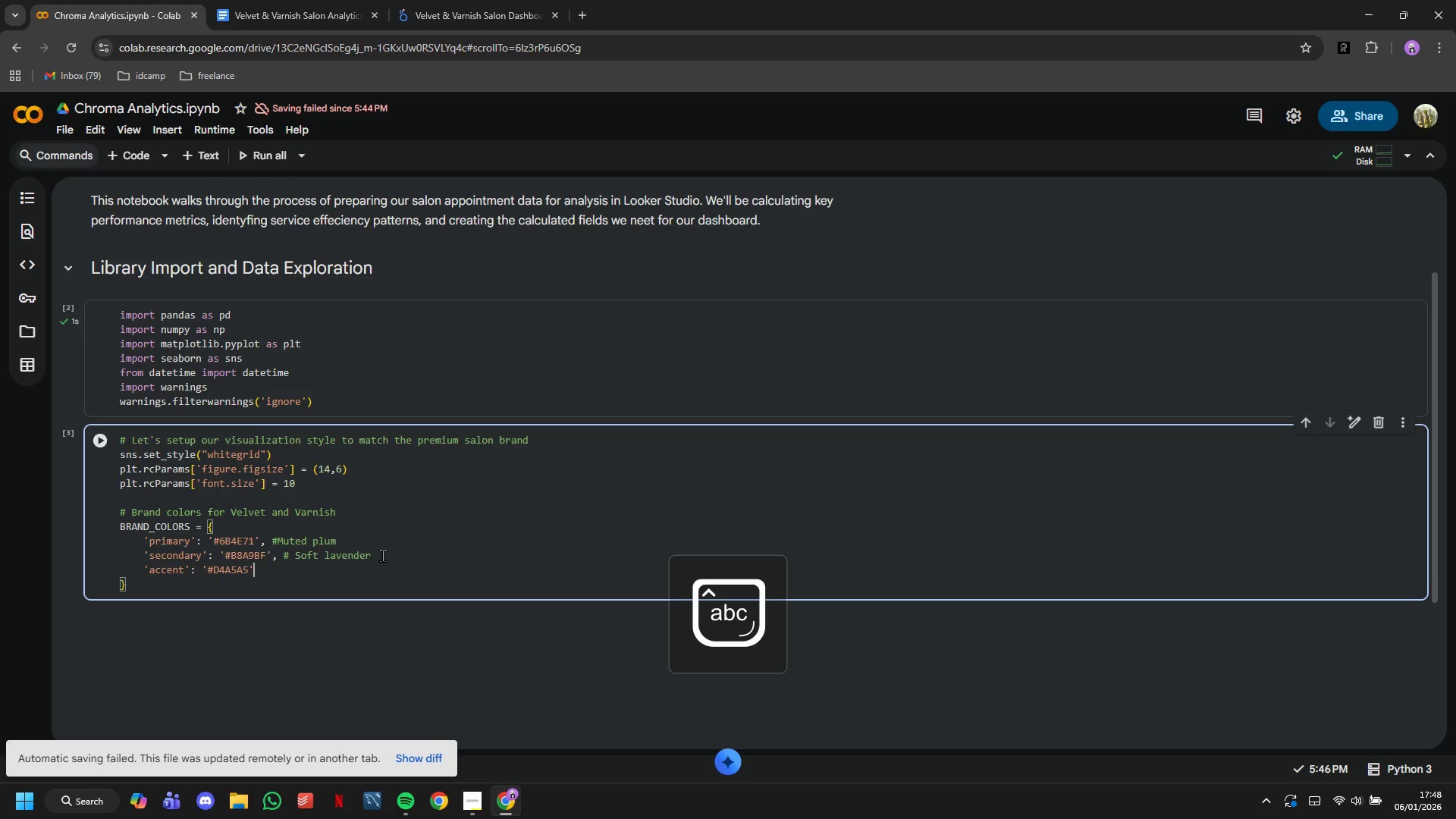 
 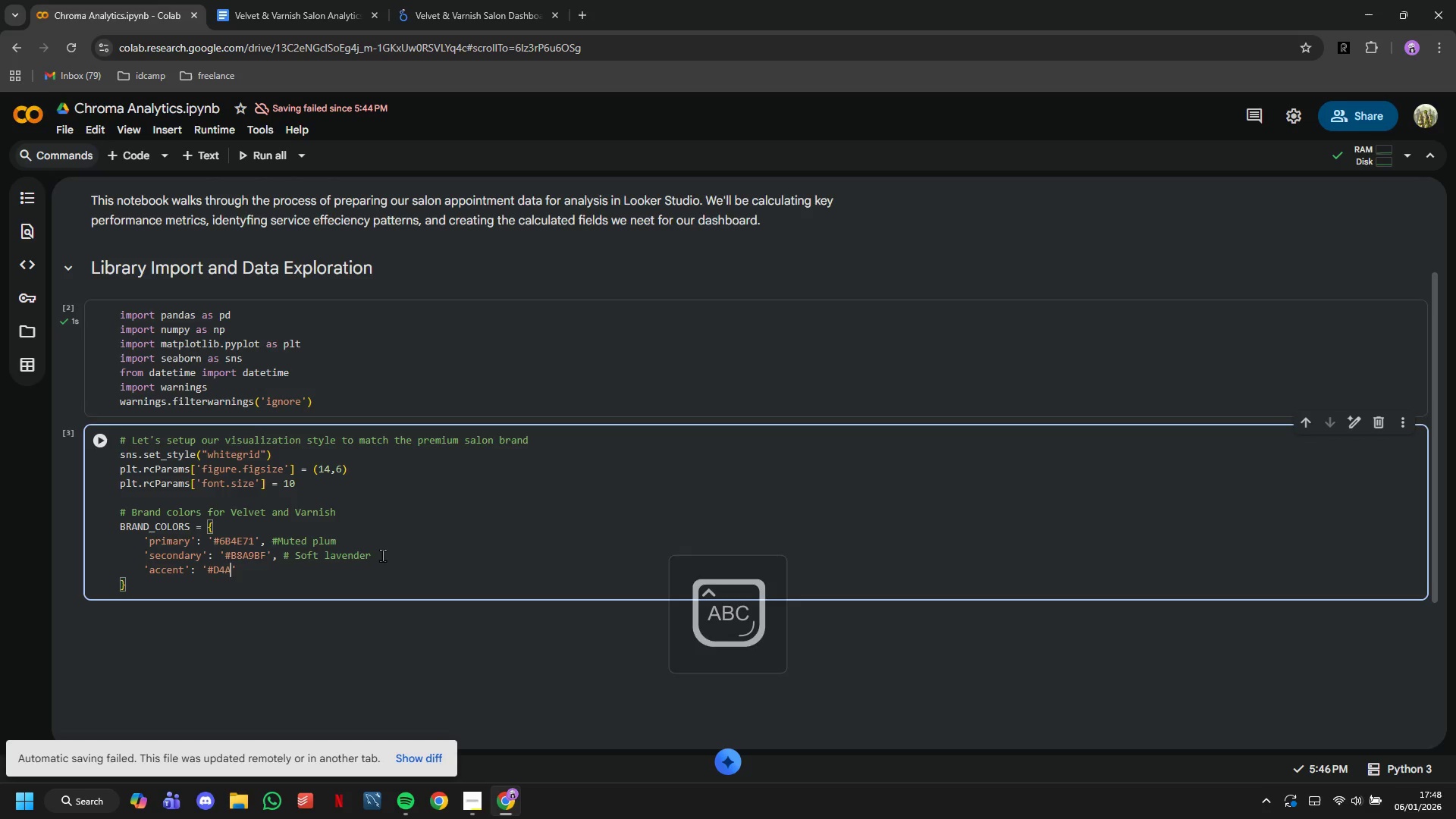 
key(ArrowRight)
 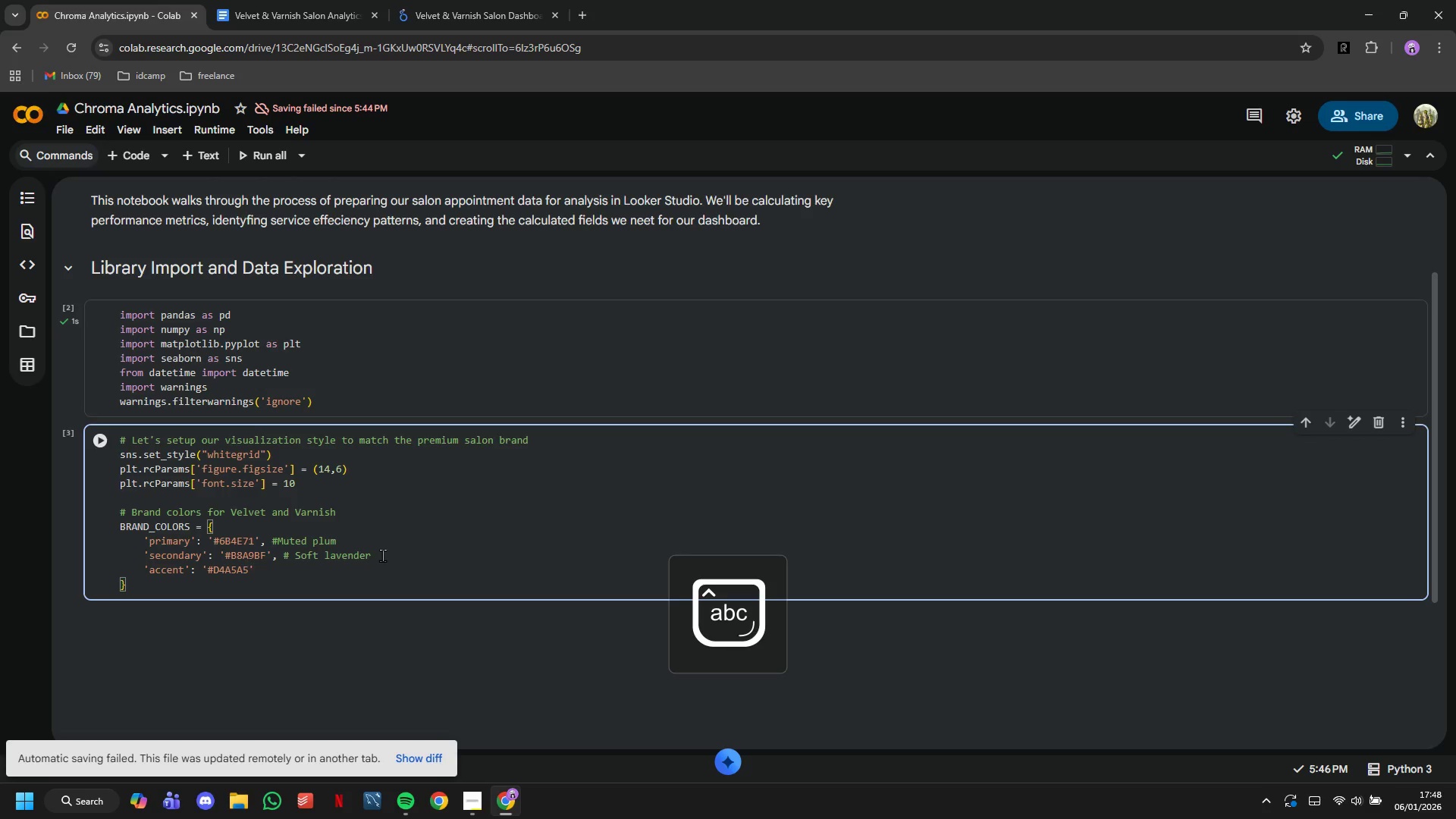 
key(Comma)
 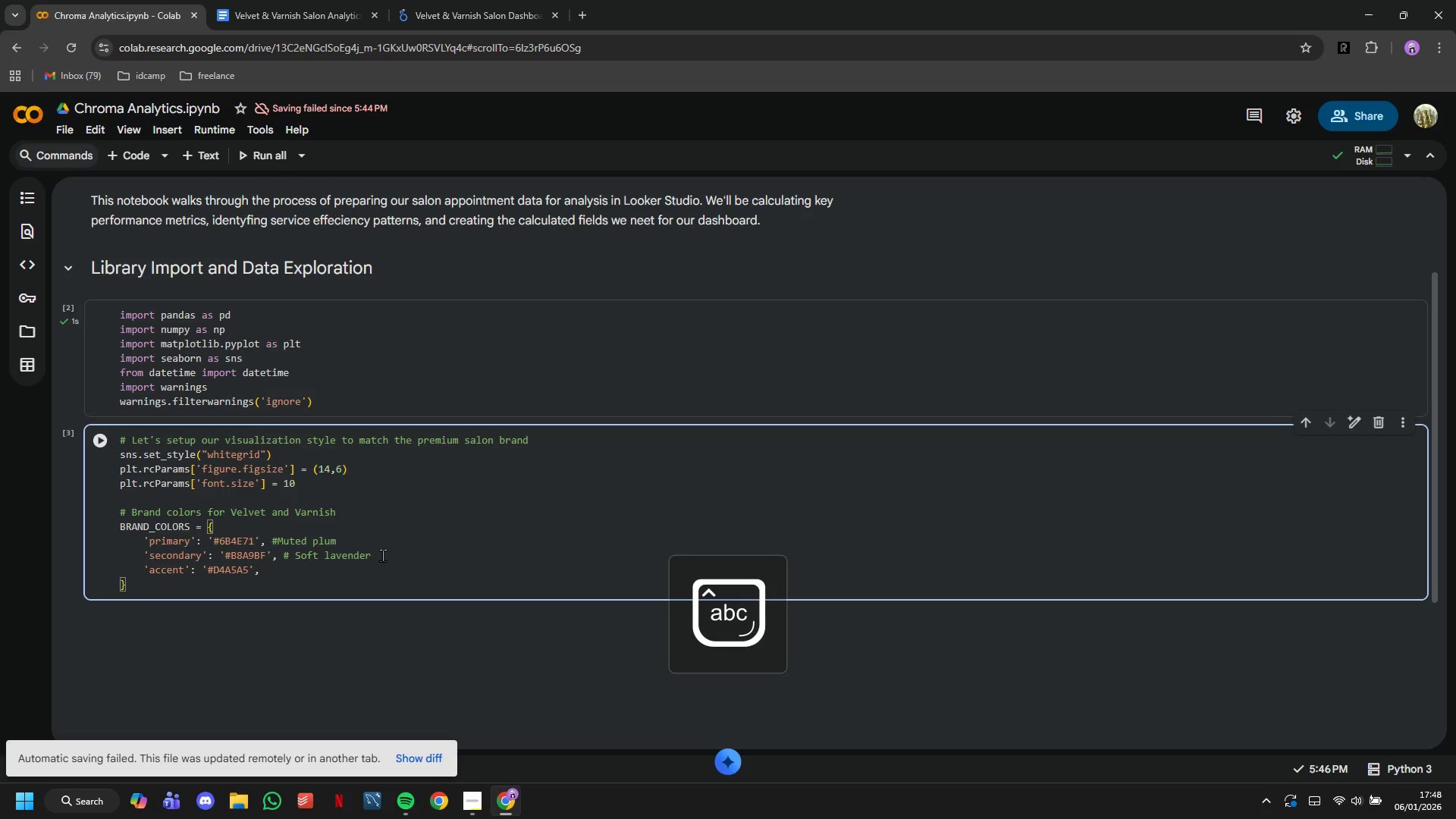 
key(Enter)
 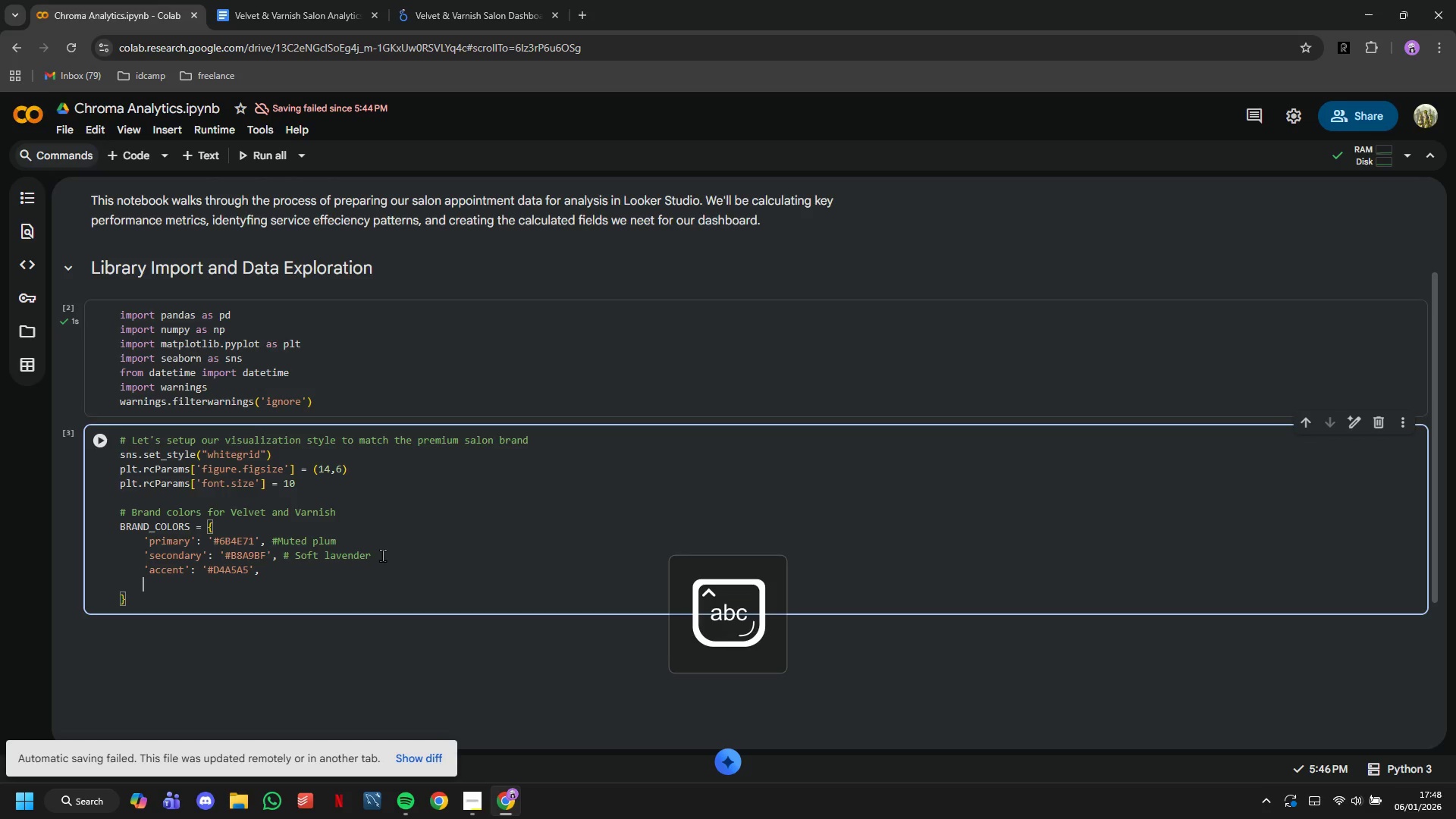 
type('dark)
 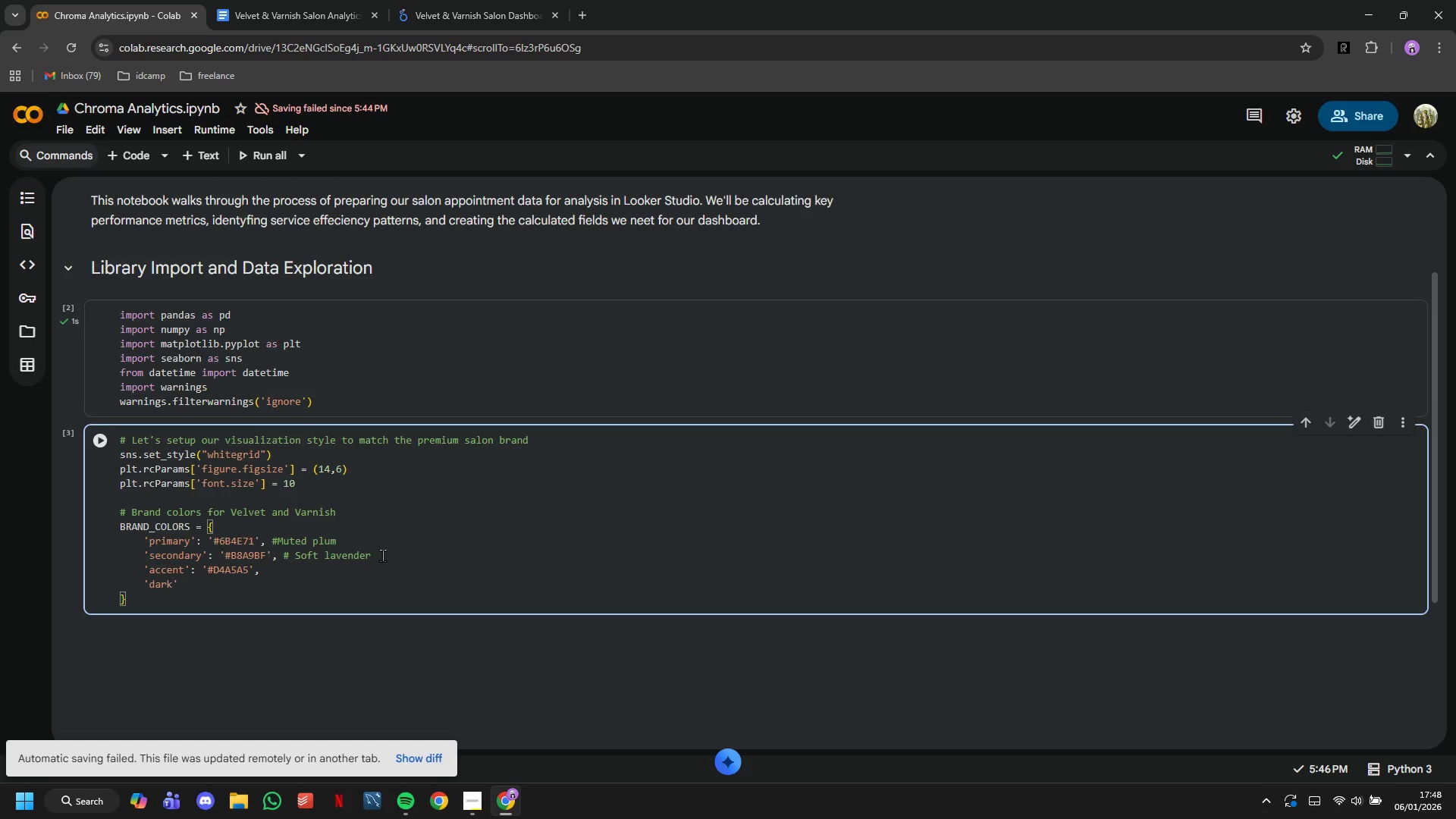 
key(ArrowRight)
 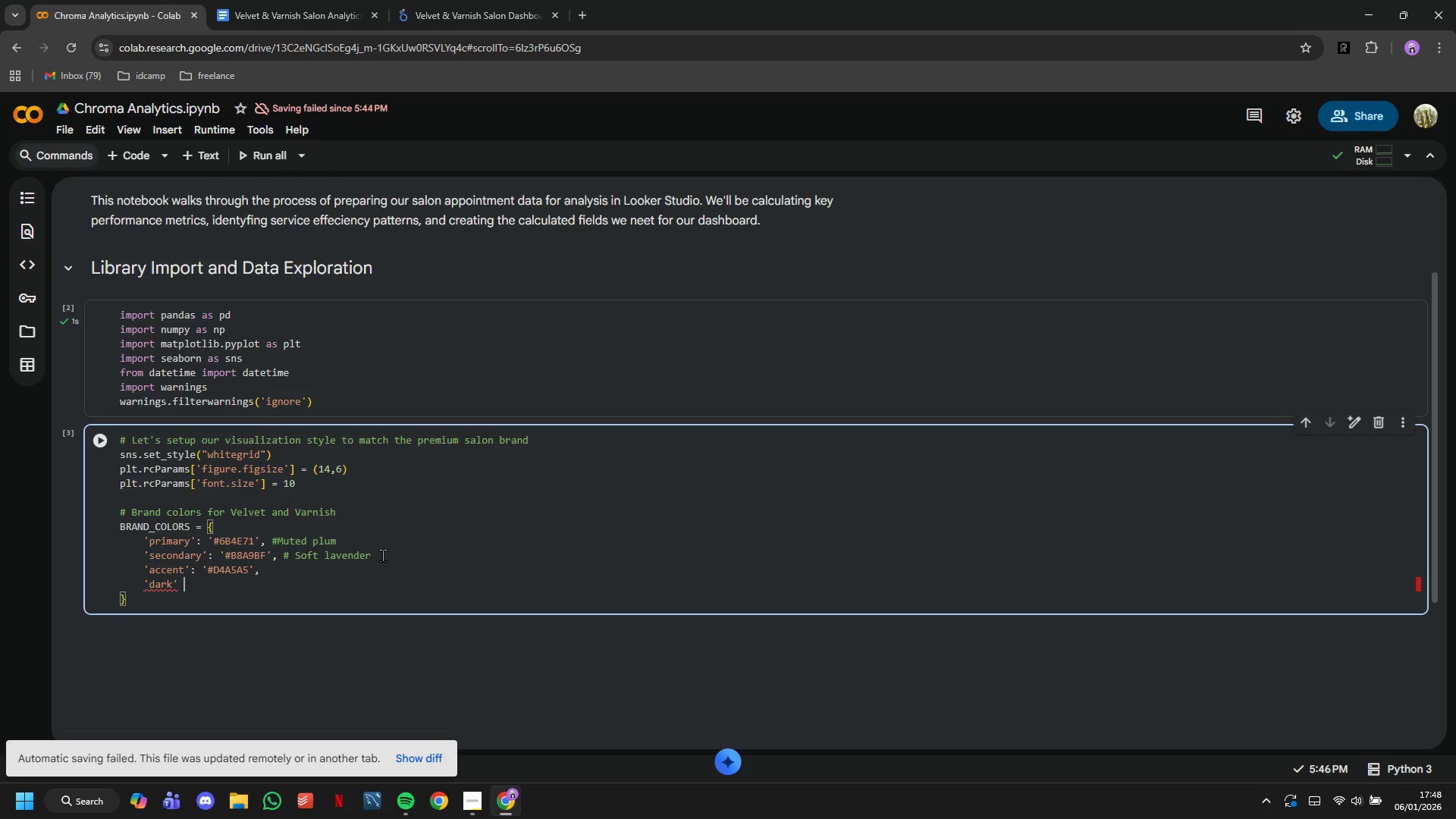 
type( : '#3D3D3D)
 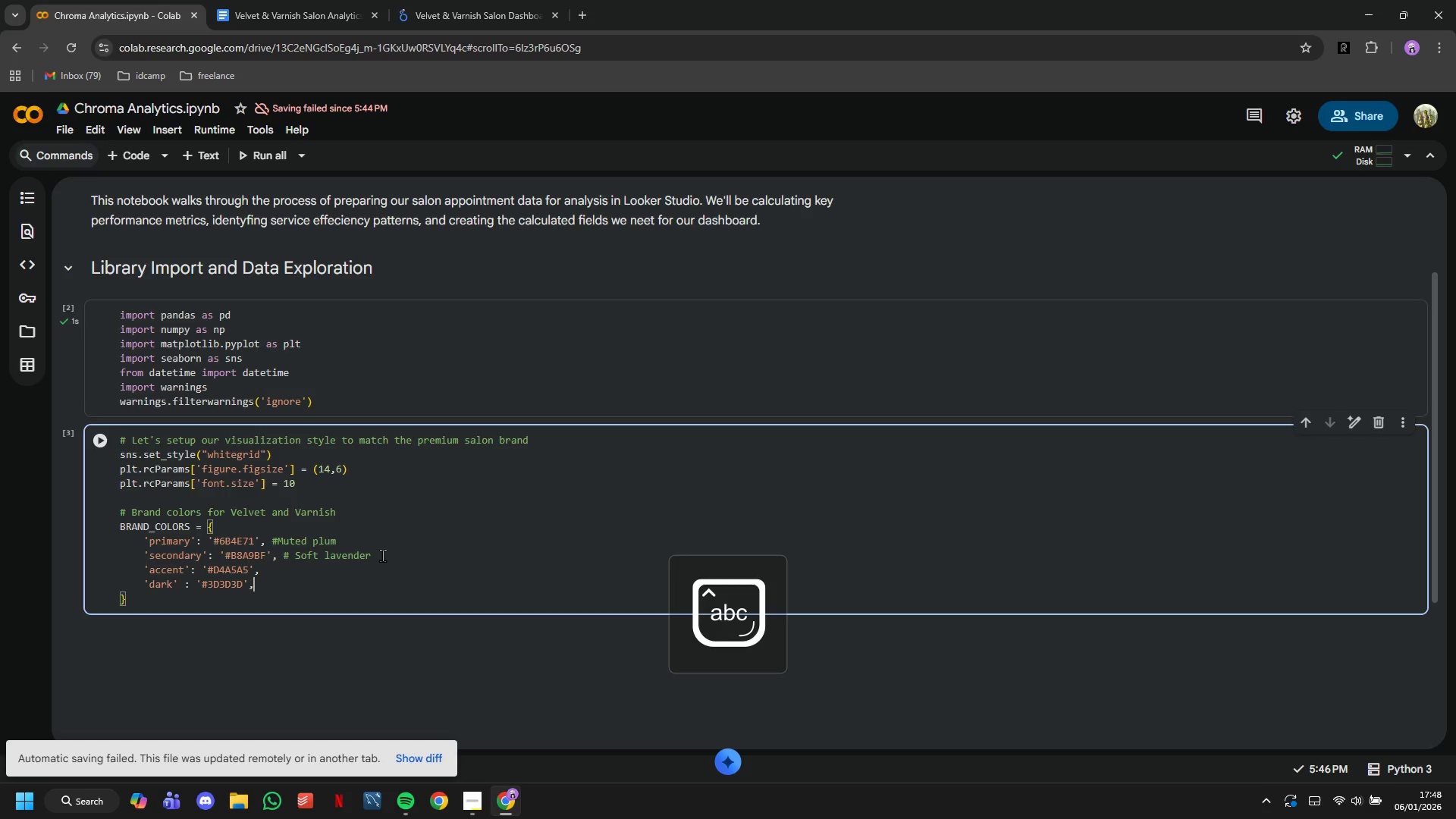 
 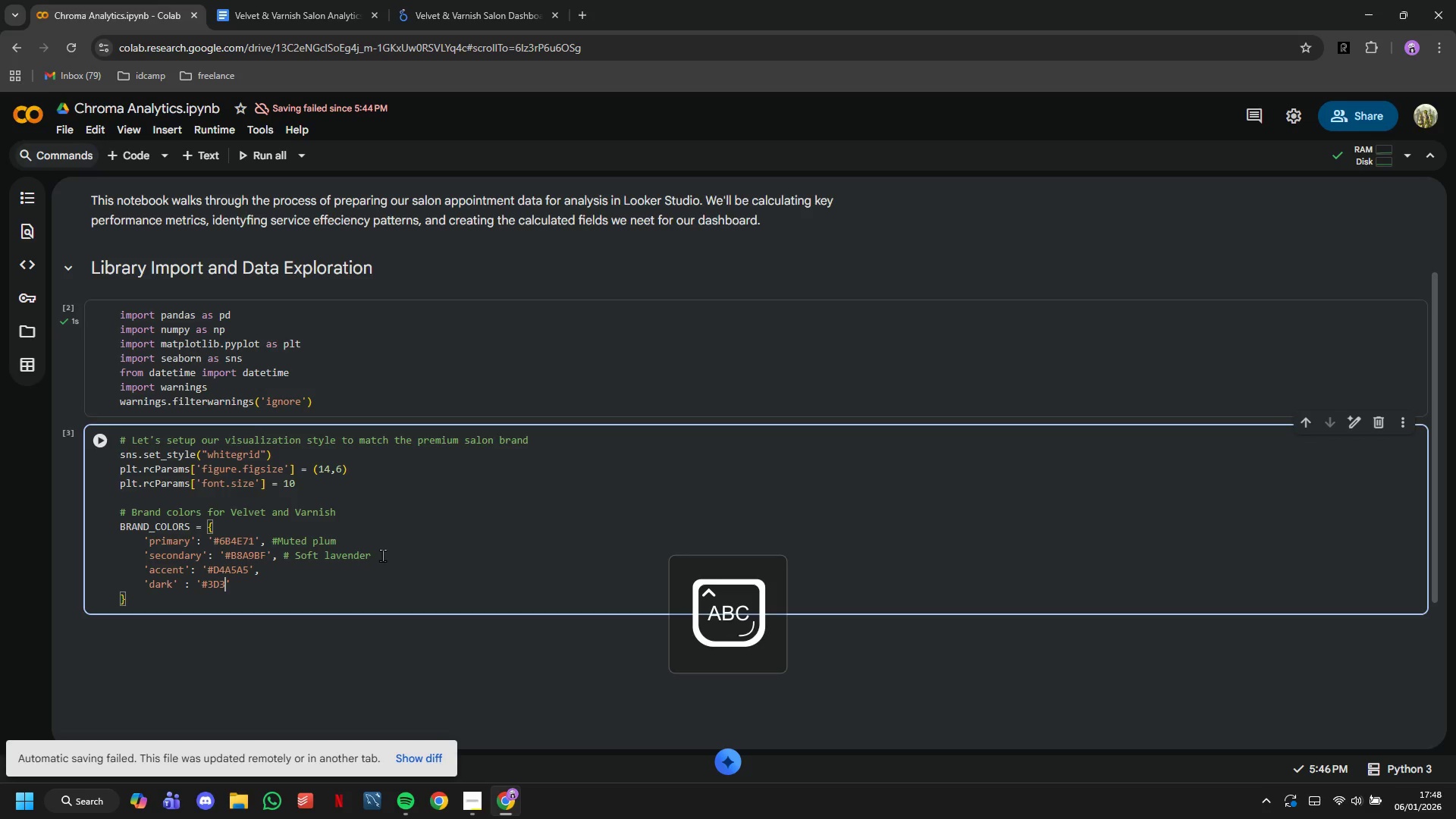 
key(ArrowRight)
 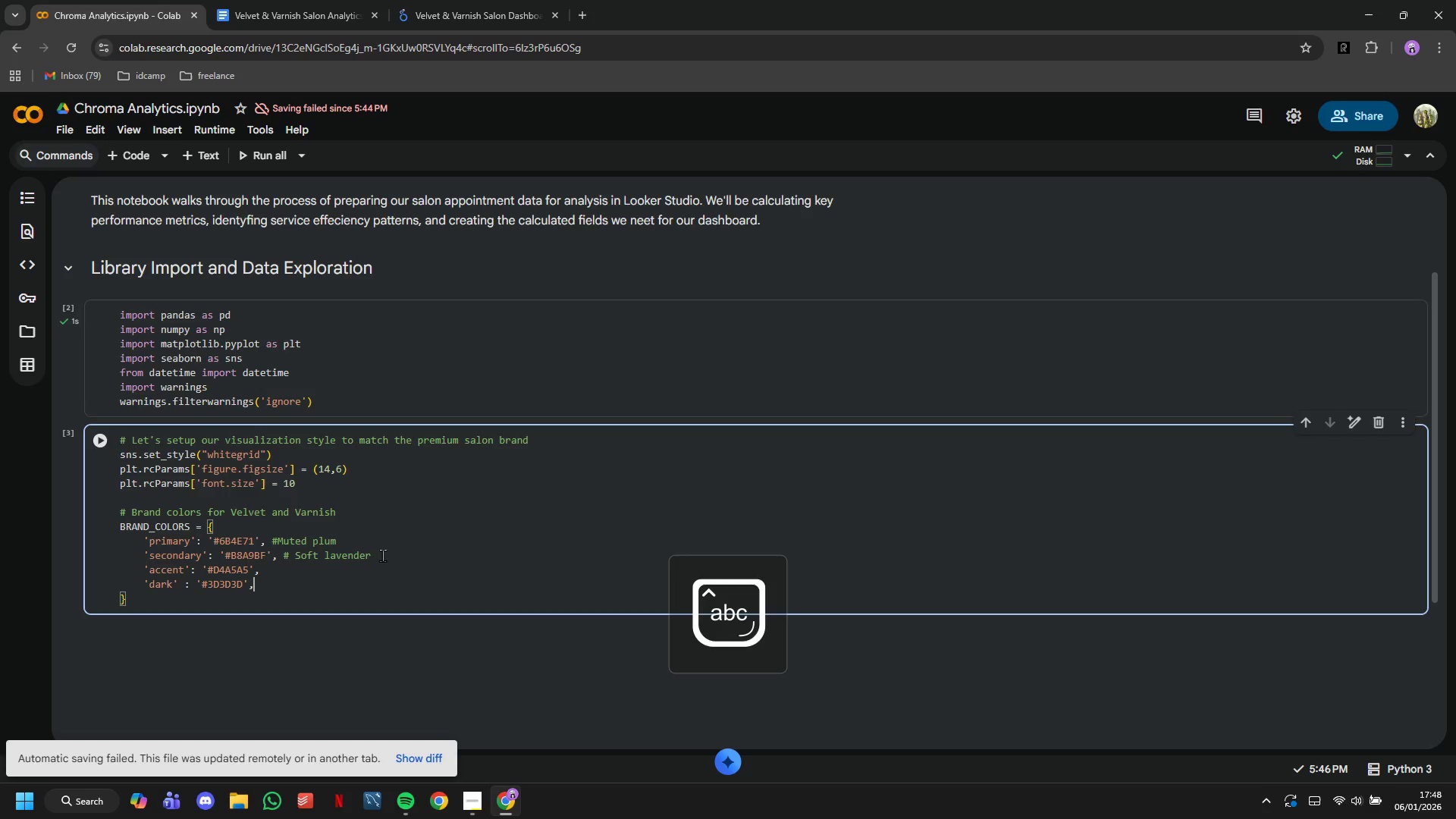 
key(Comma)
 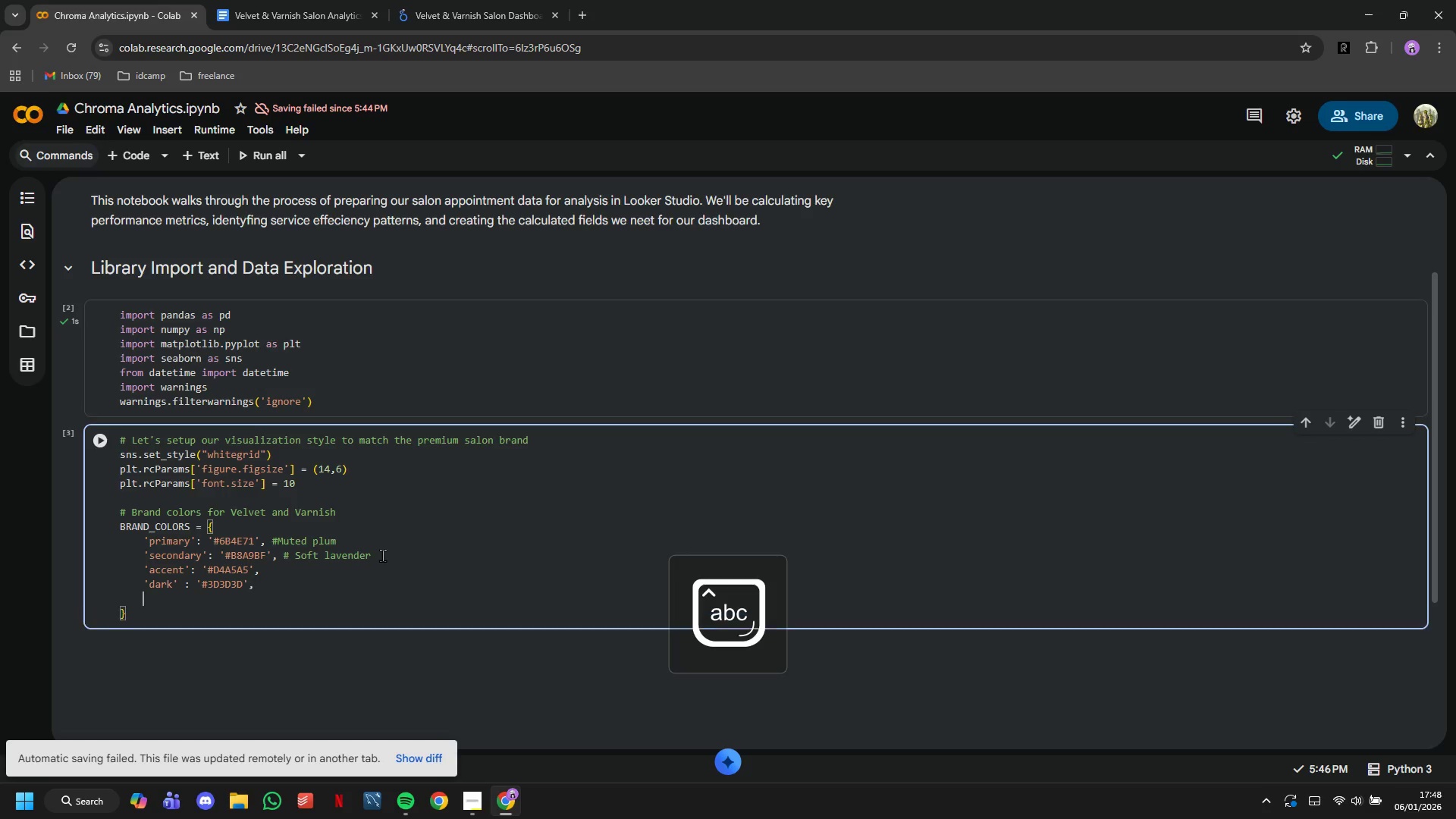 
key(Enter)
 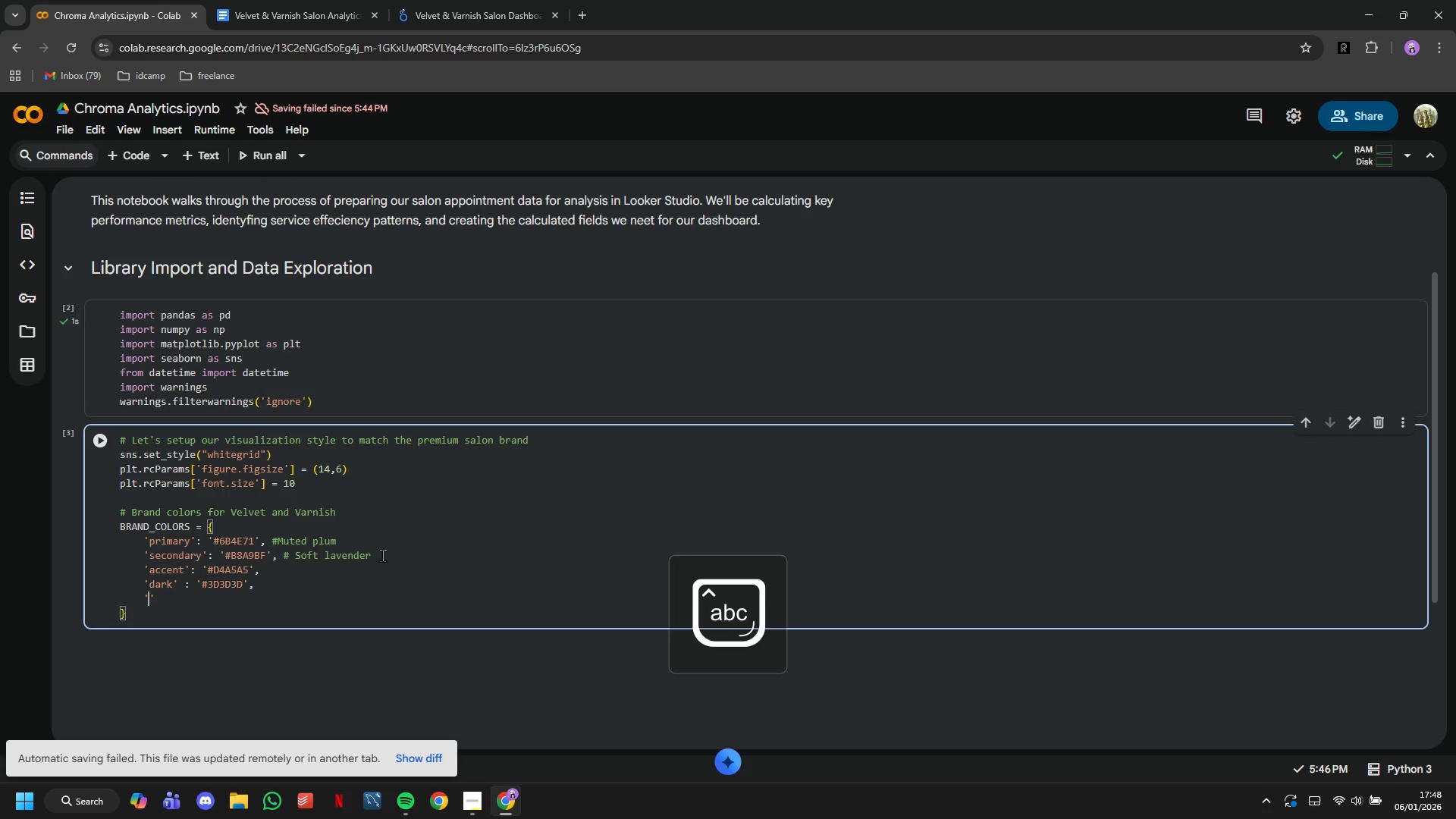 
type('light)
 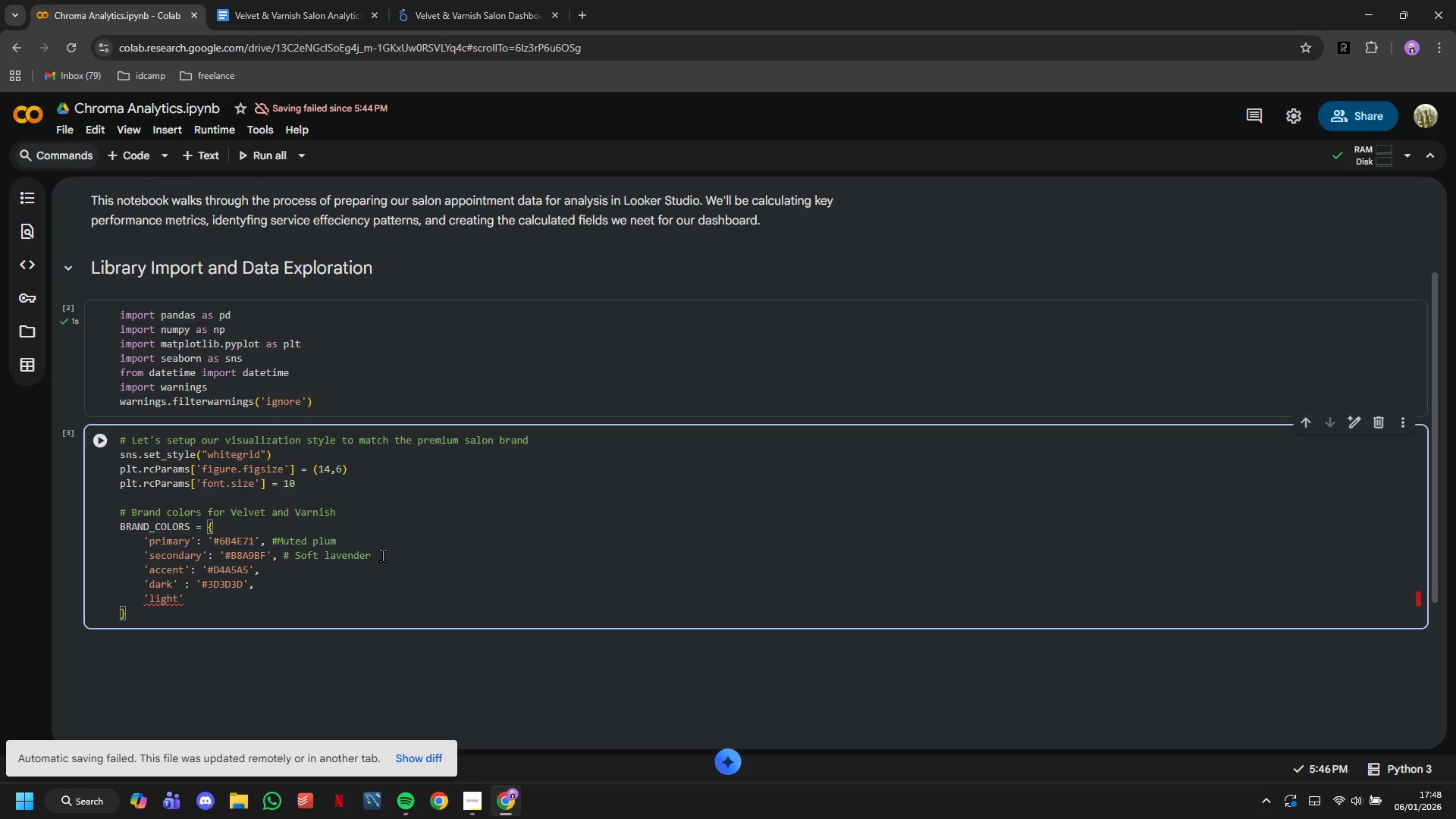 
key(ArrowRight)
 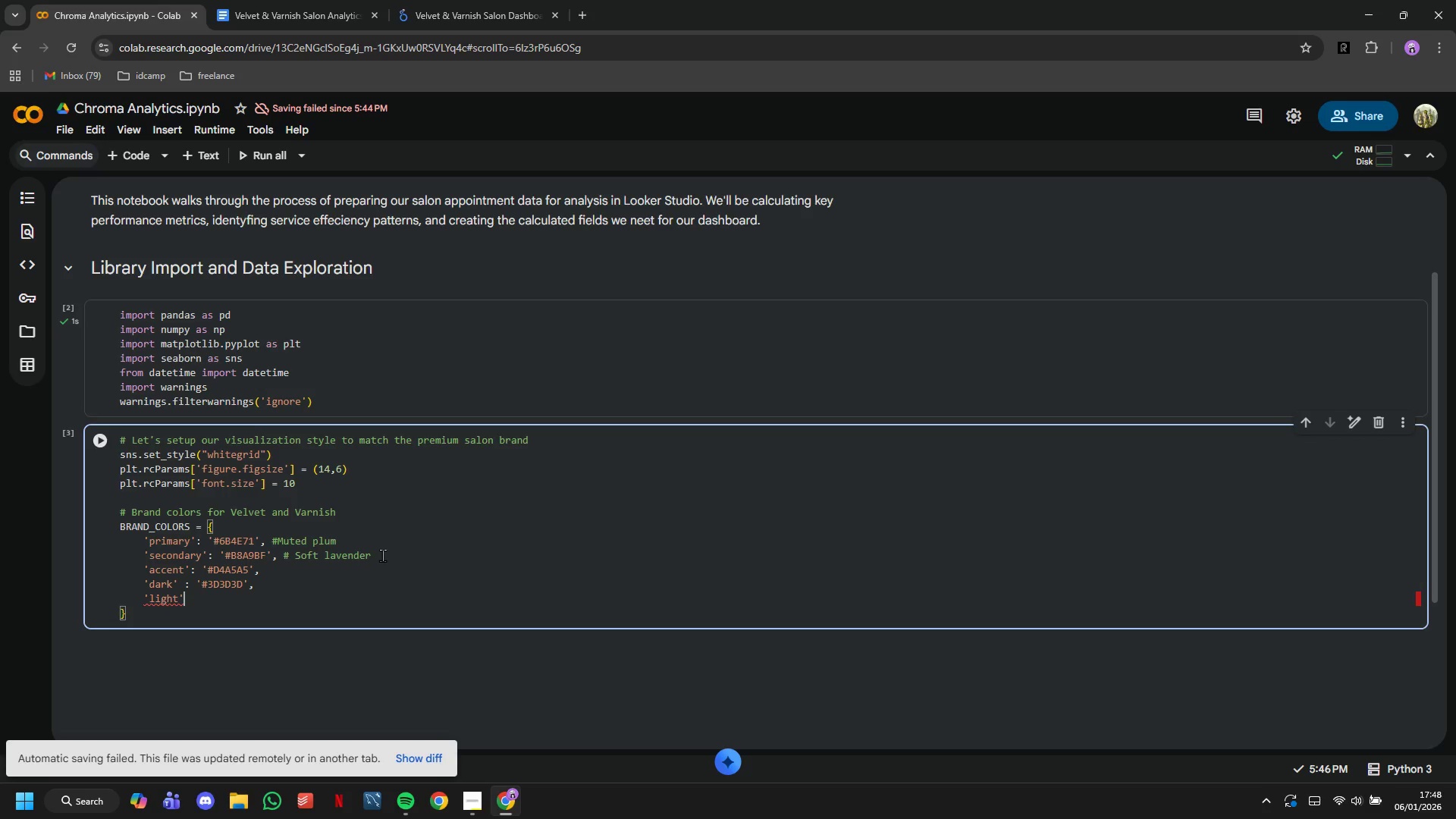 
key(Shift+Semicolon)
 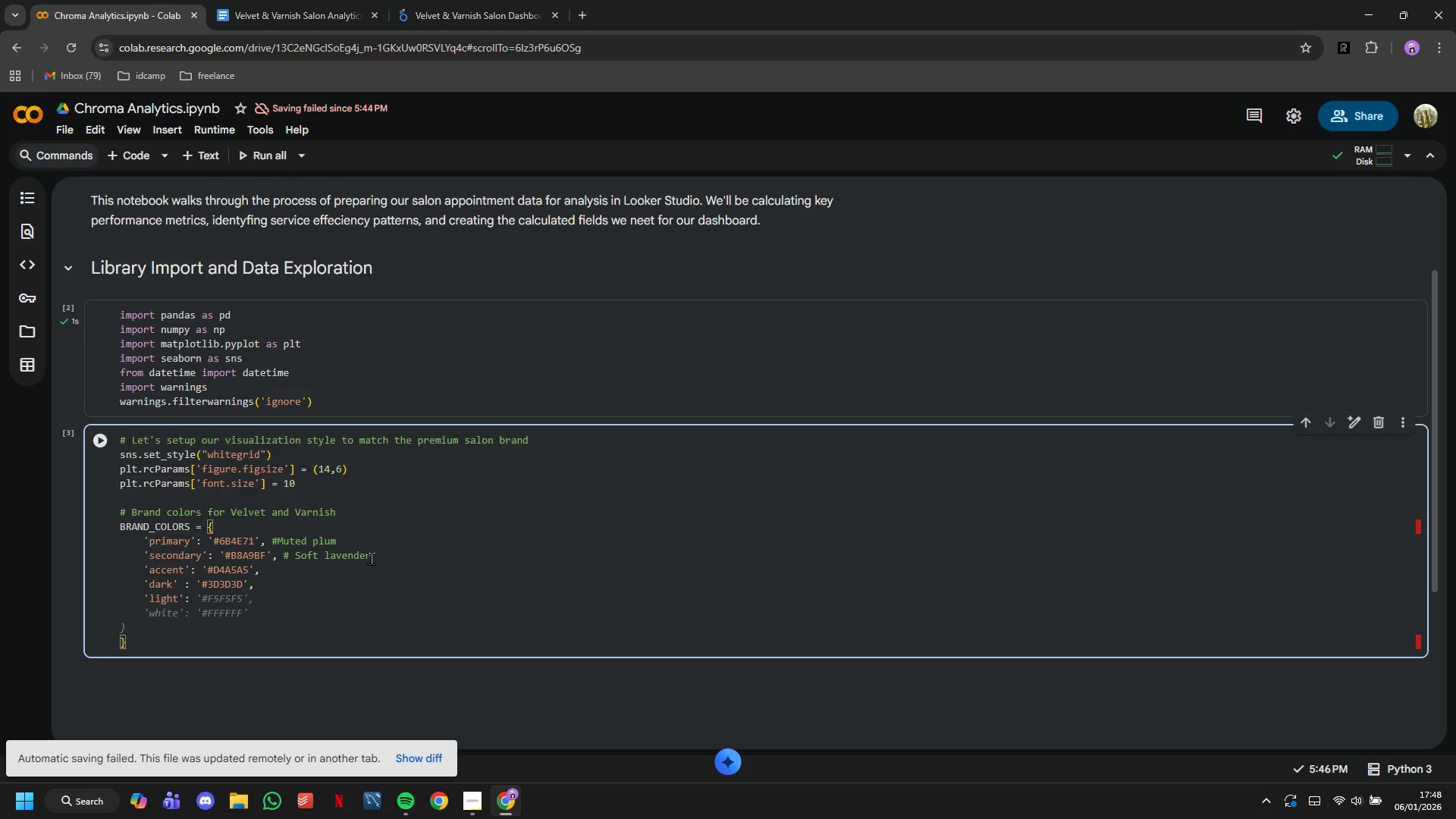 
wait(18.38)
 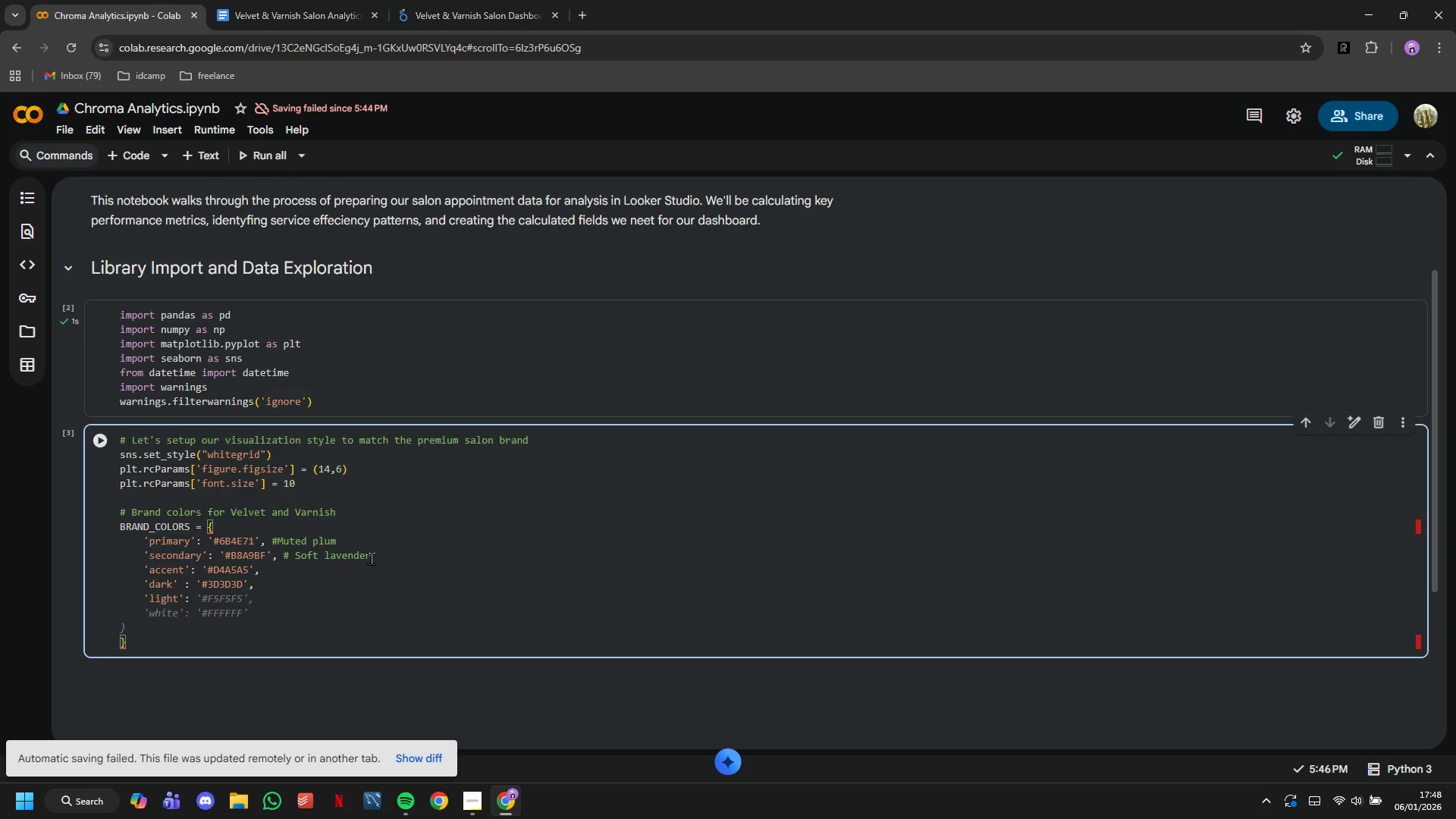 
type( '#F5F3F4)
 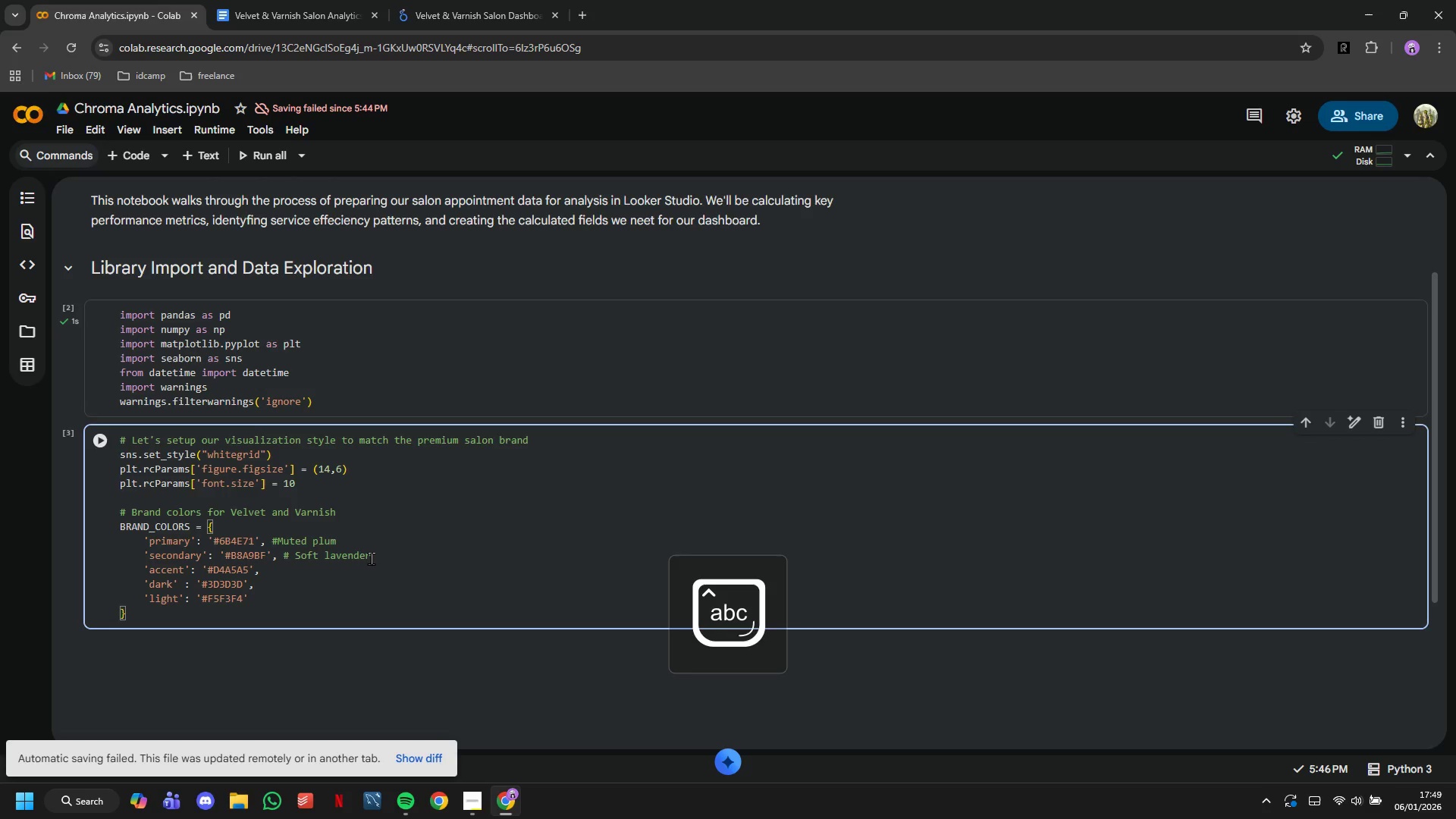 
 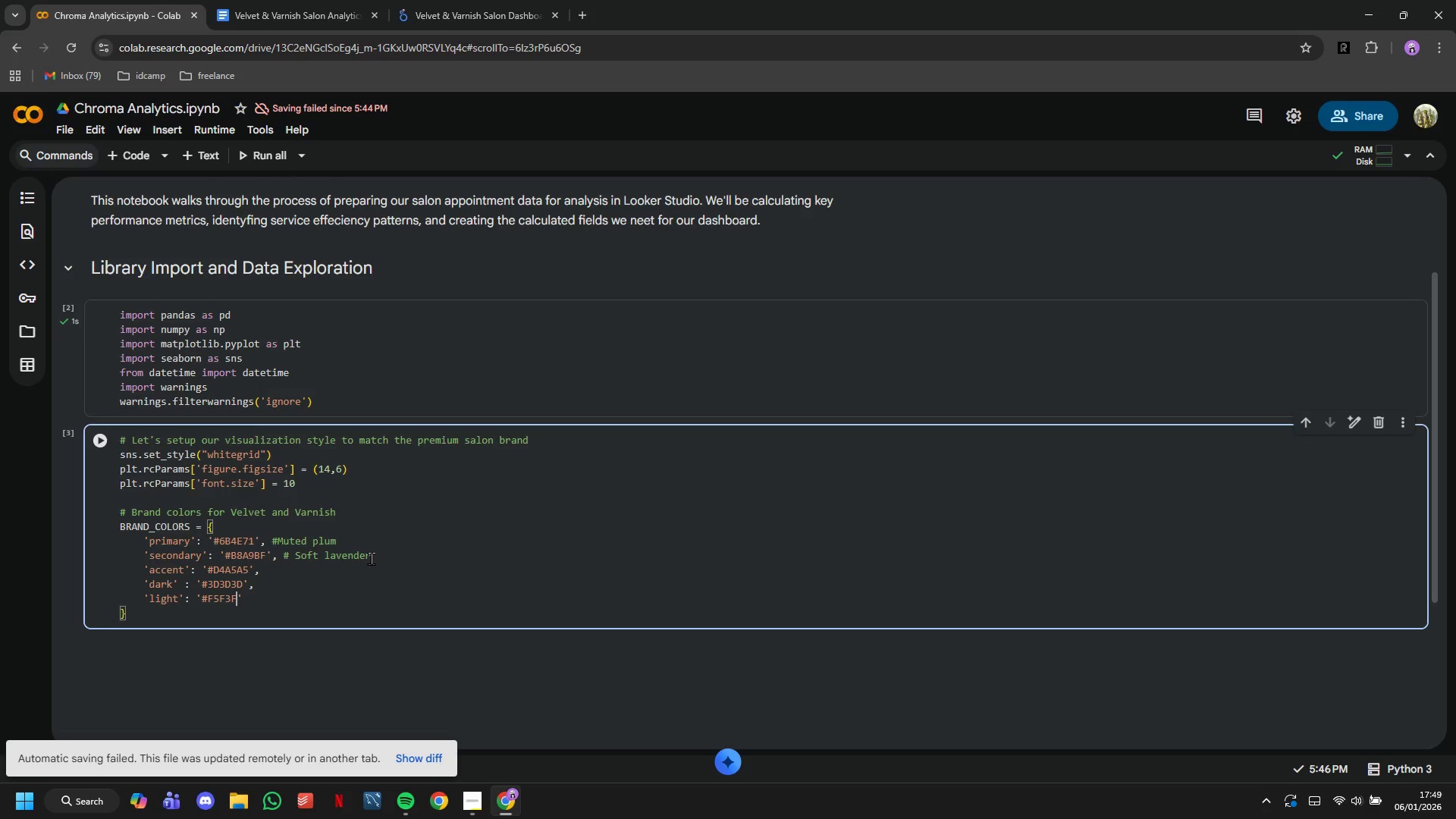 
key(ArrowRight)
 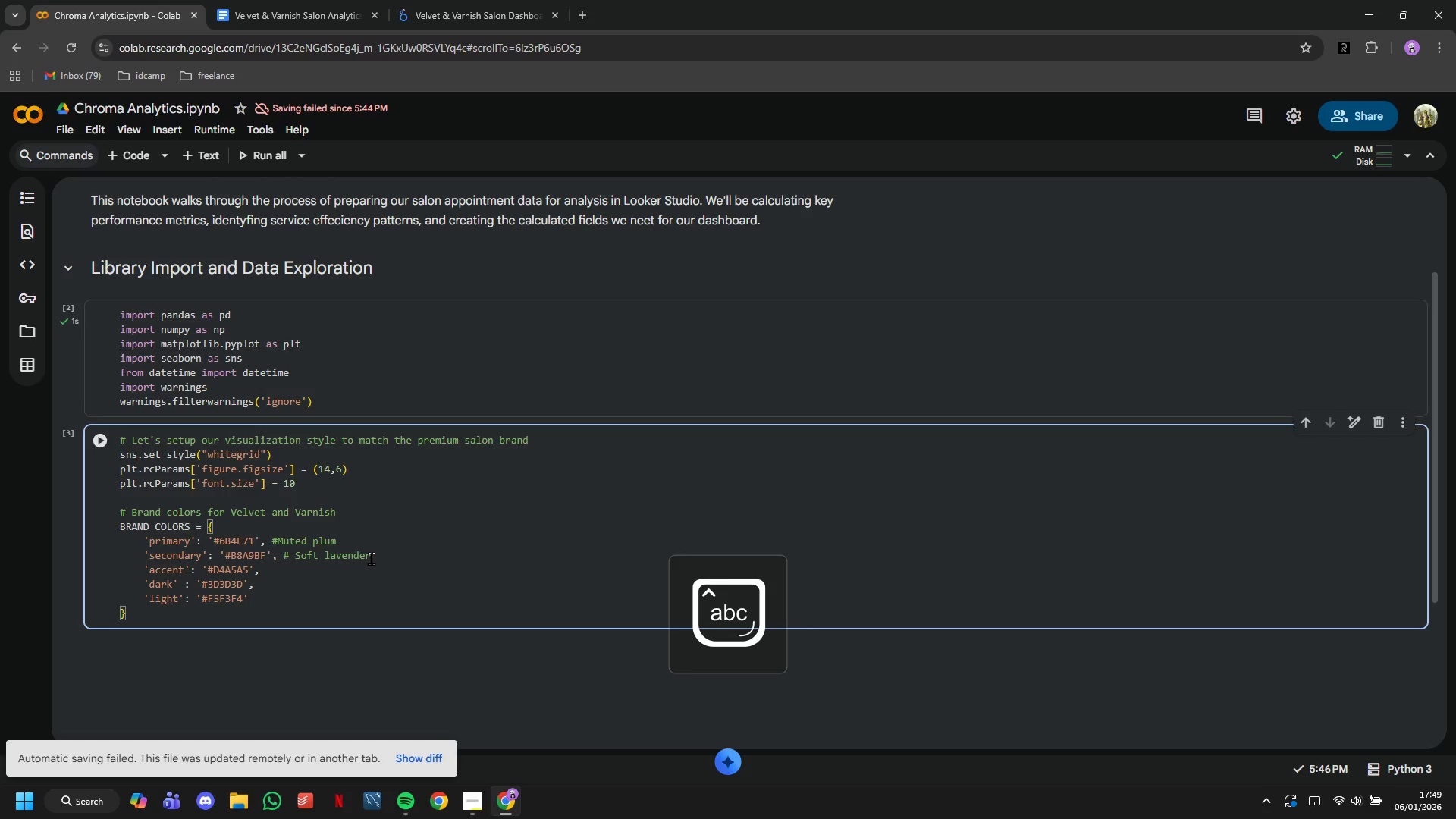 
key(ArrowUp)
 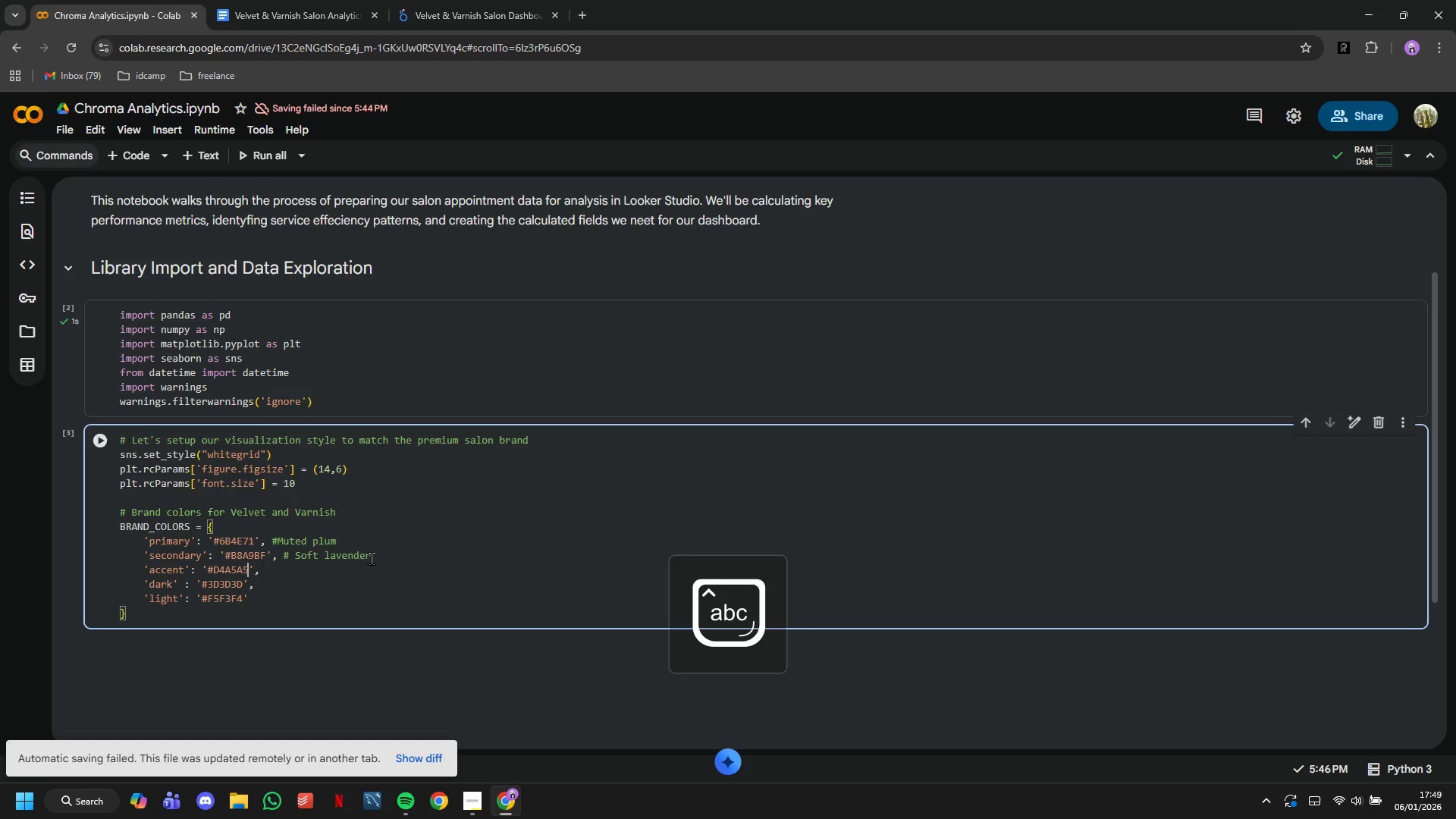 
key(ArrowUp)
 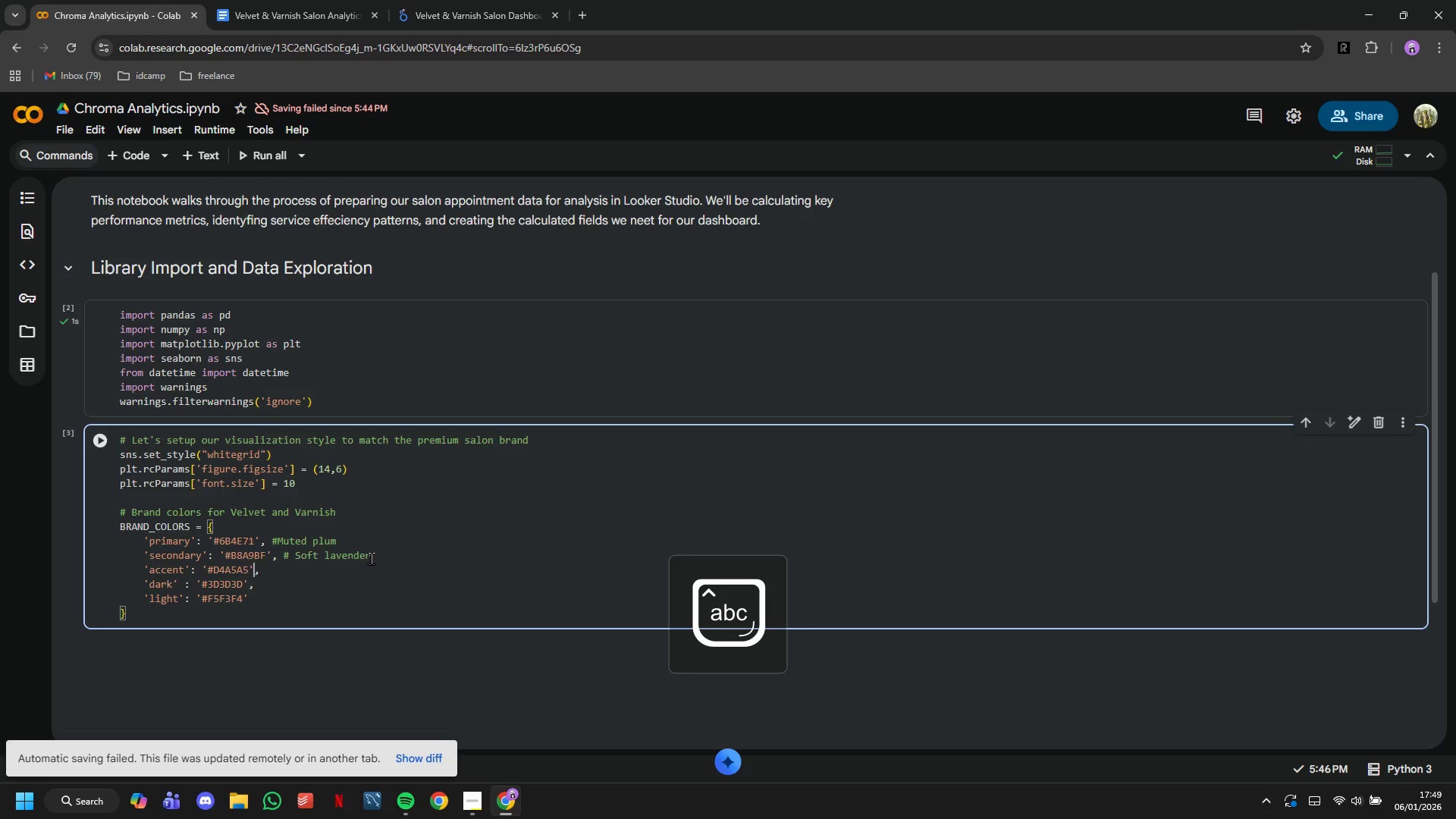 
key(ArrowRight)
 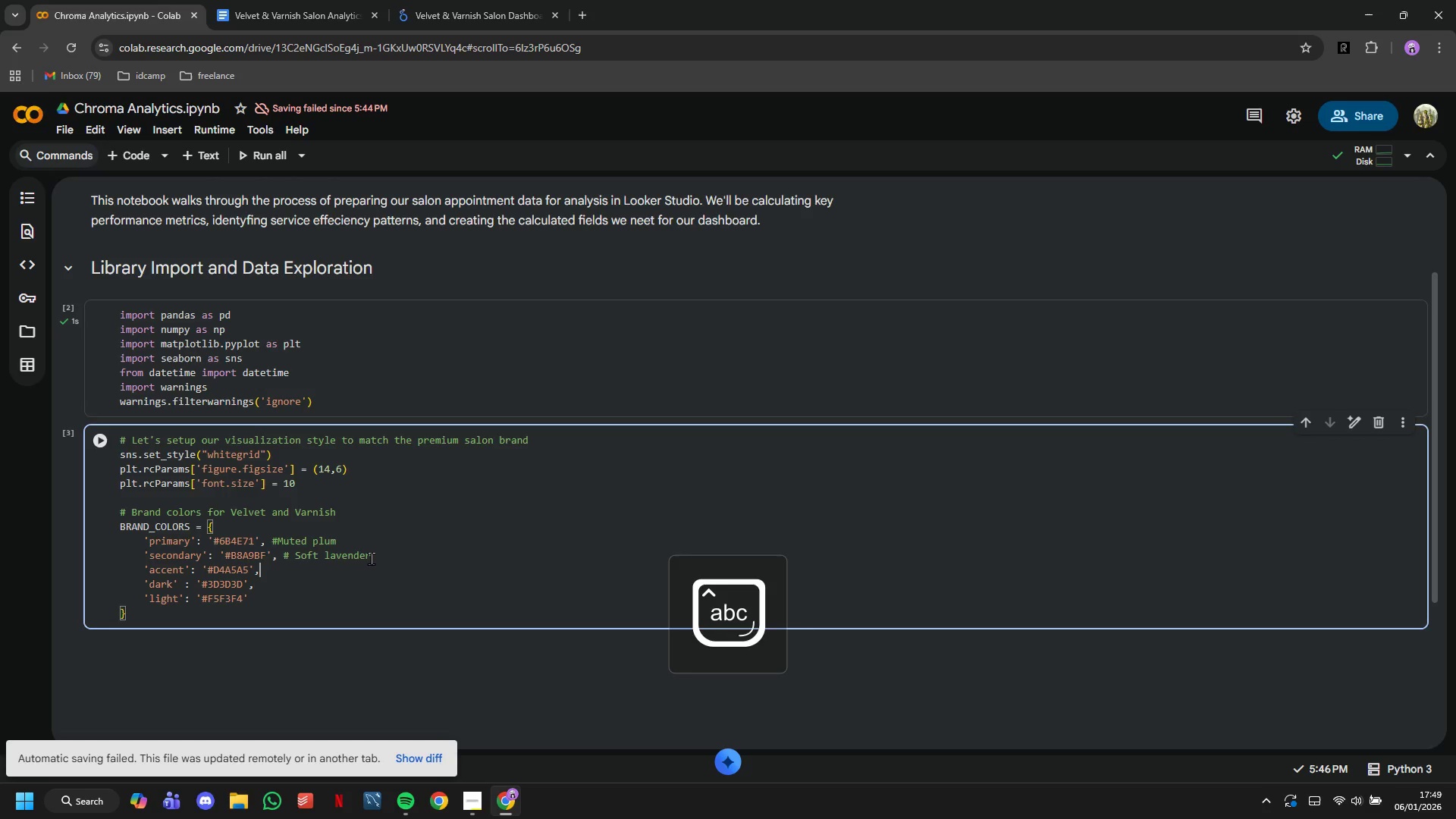 
key(ArrowRight)
 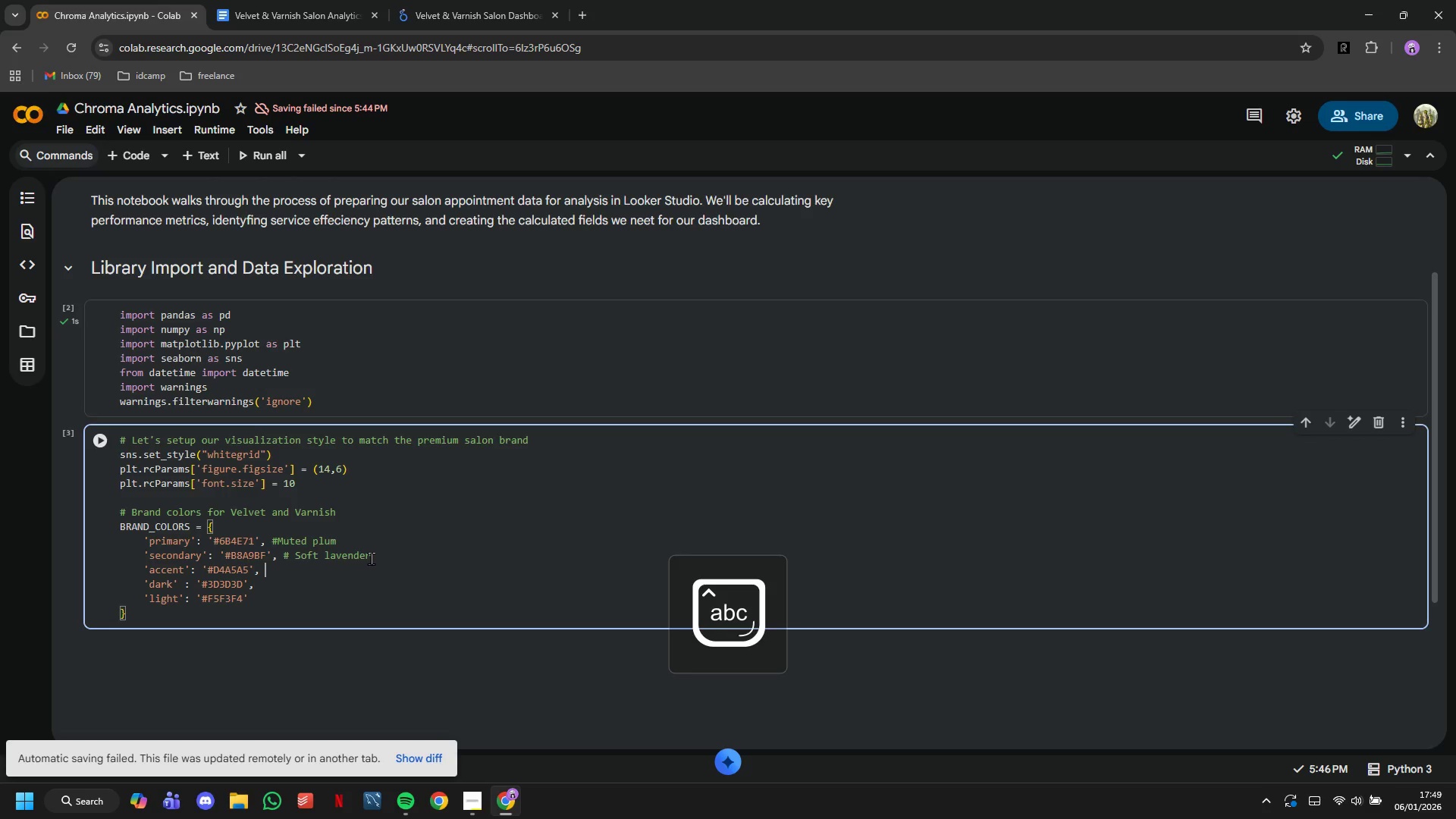 
type( # Dusty rose)
 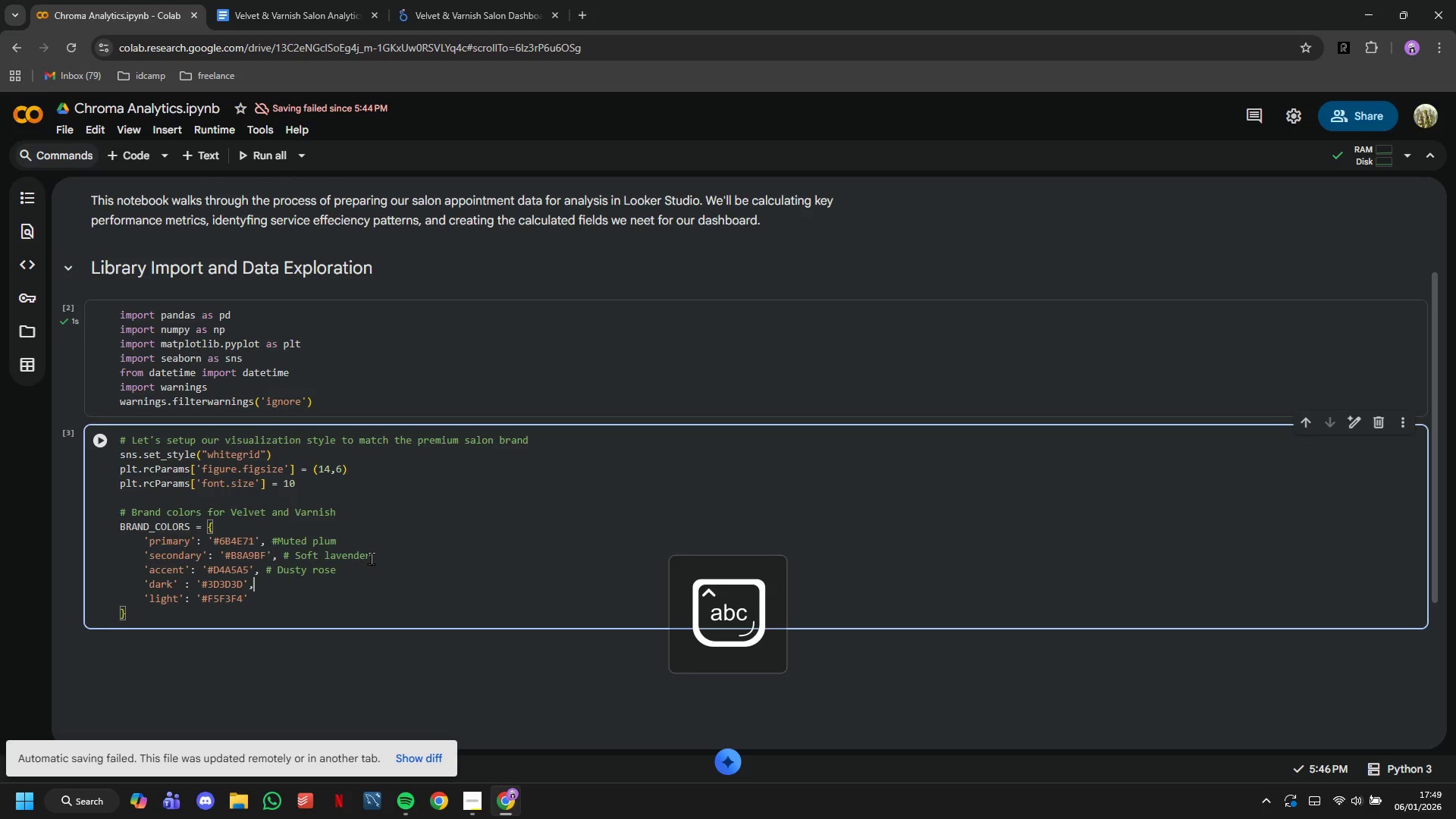 
 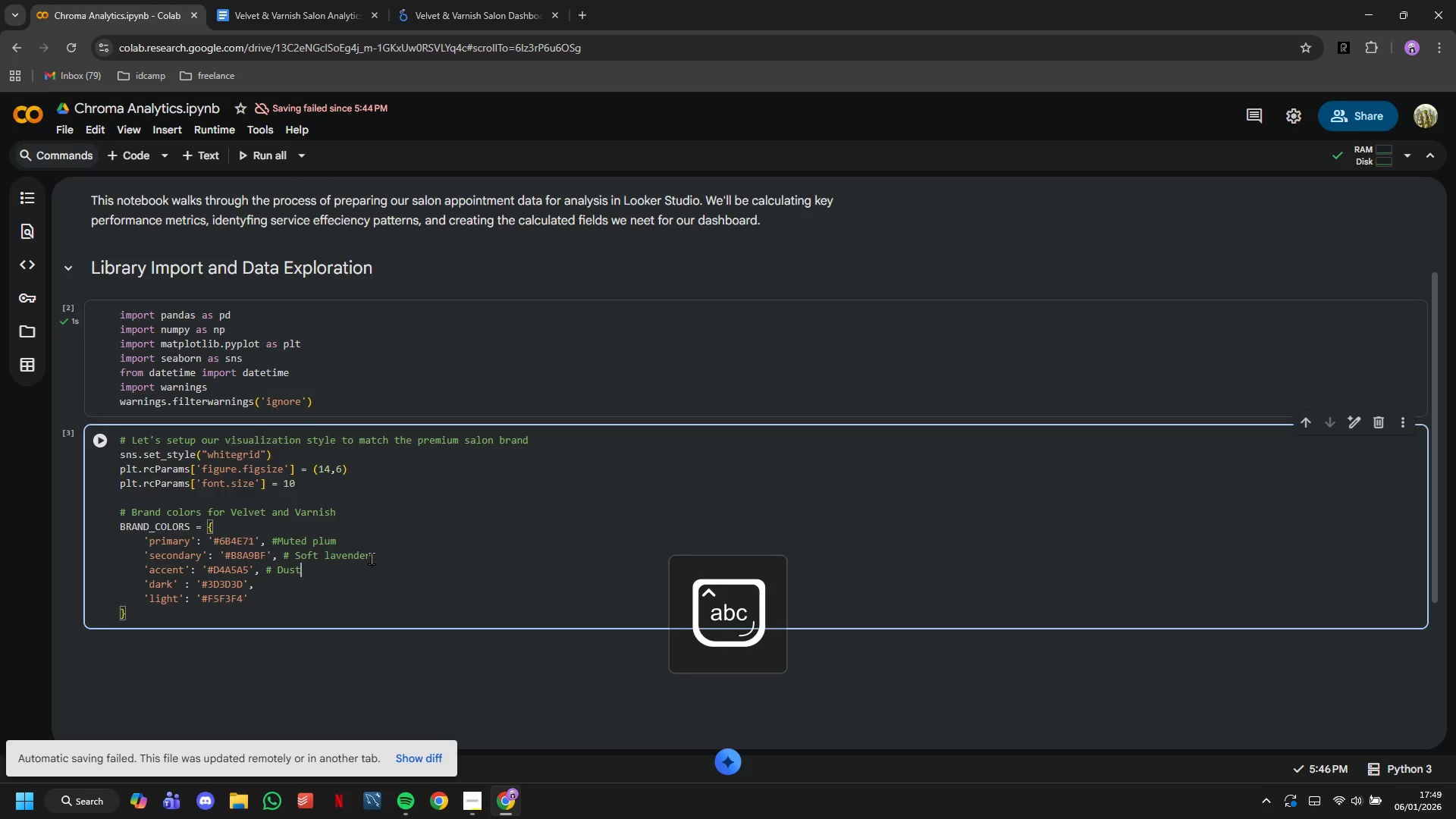 
key(ArrowDown)
 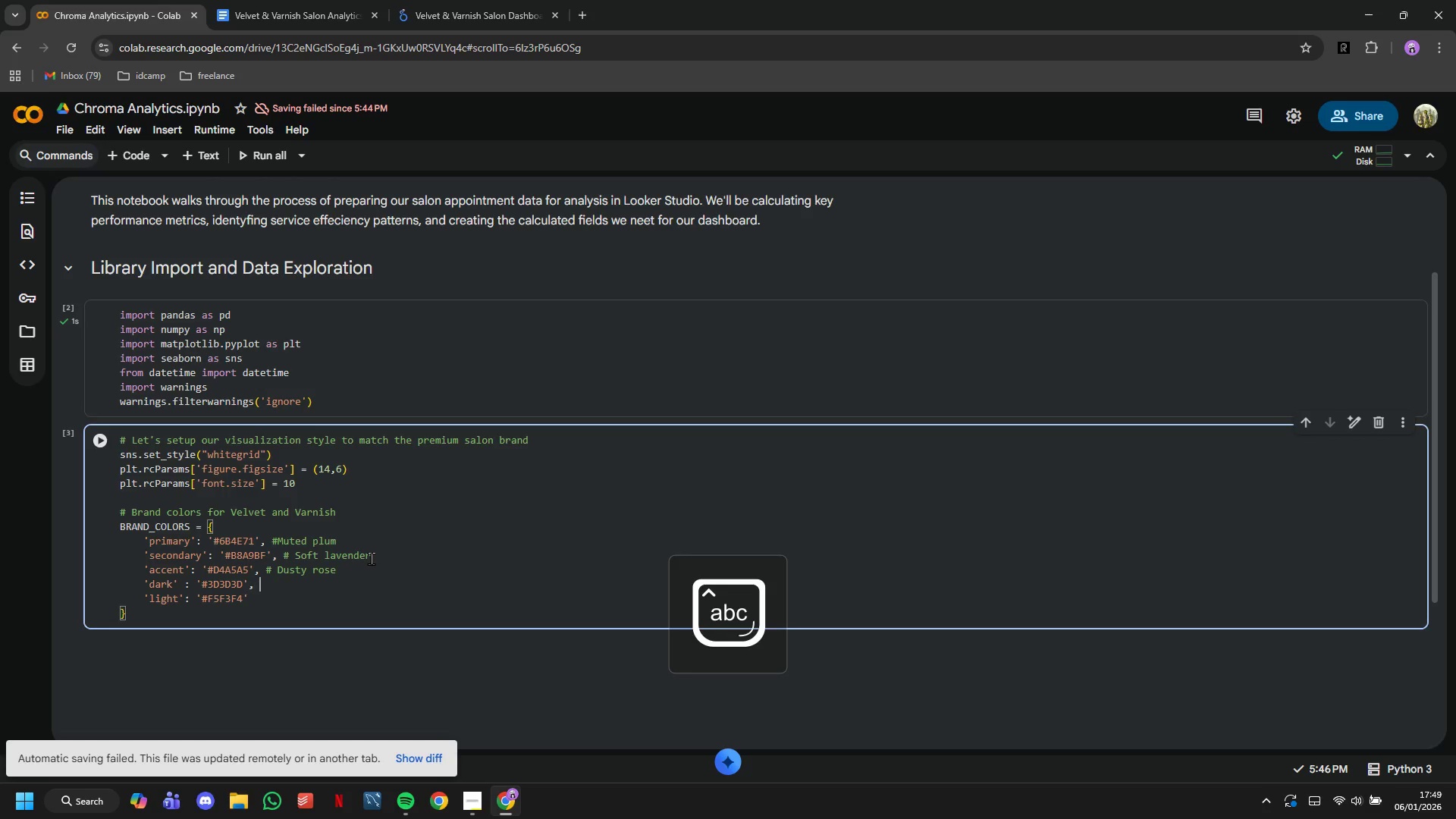 
type( # Charcoal)
 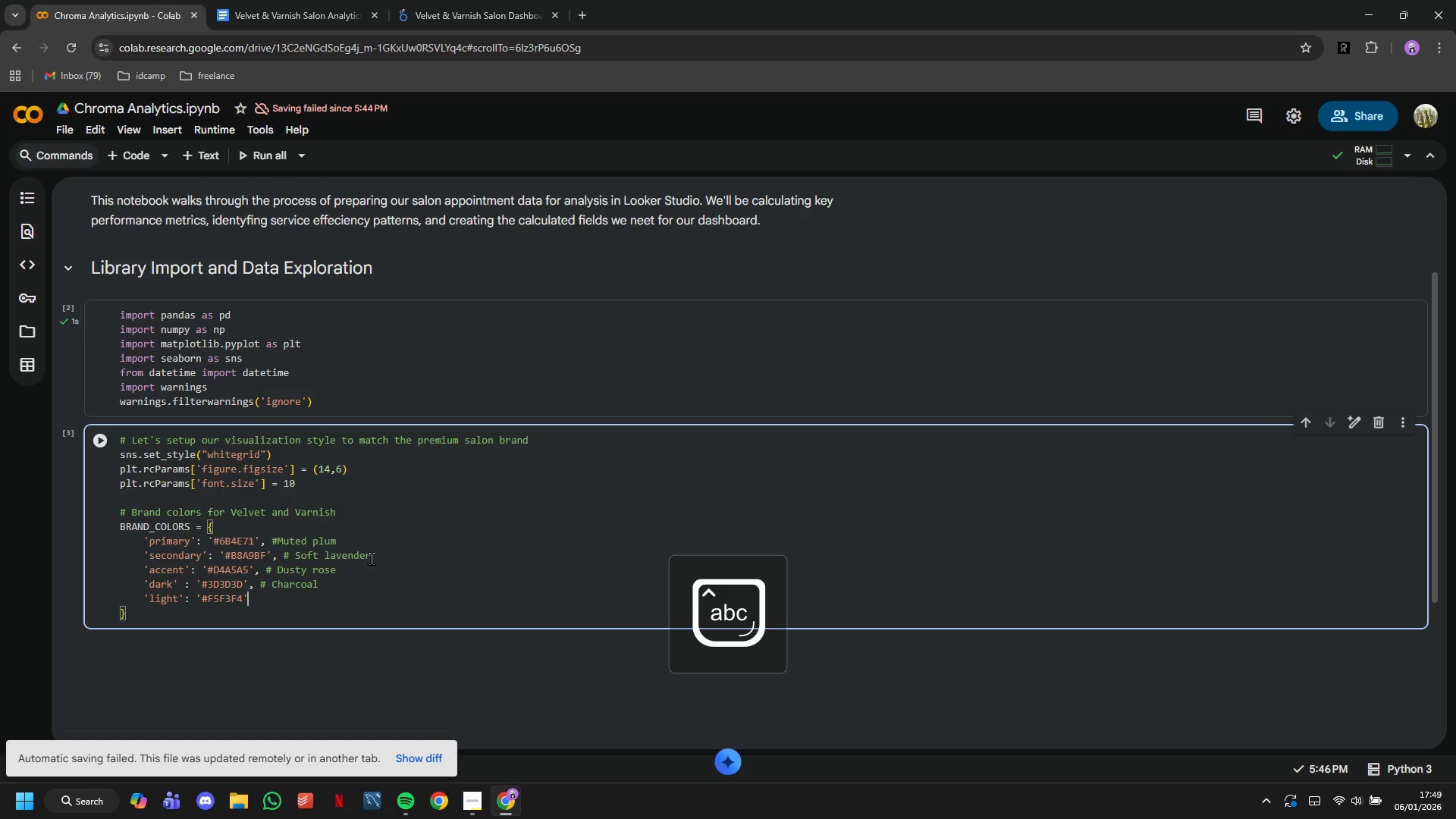 
 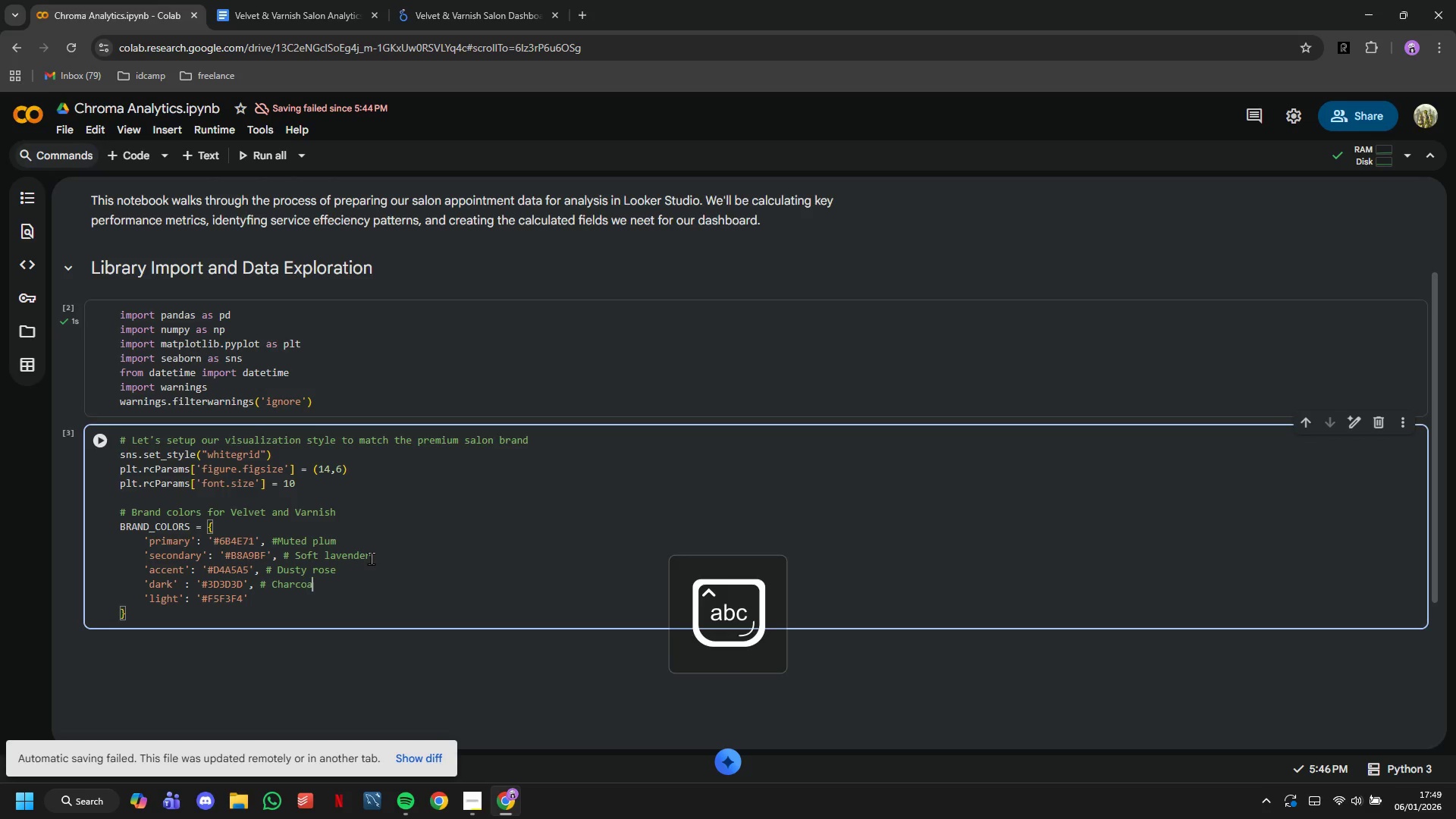 
key(ArrowDown)
 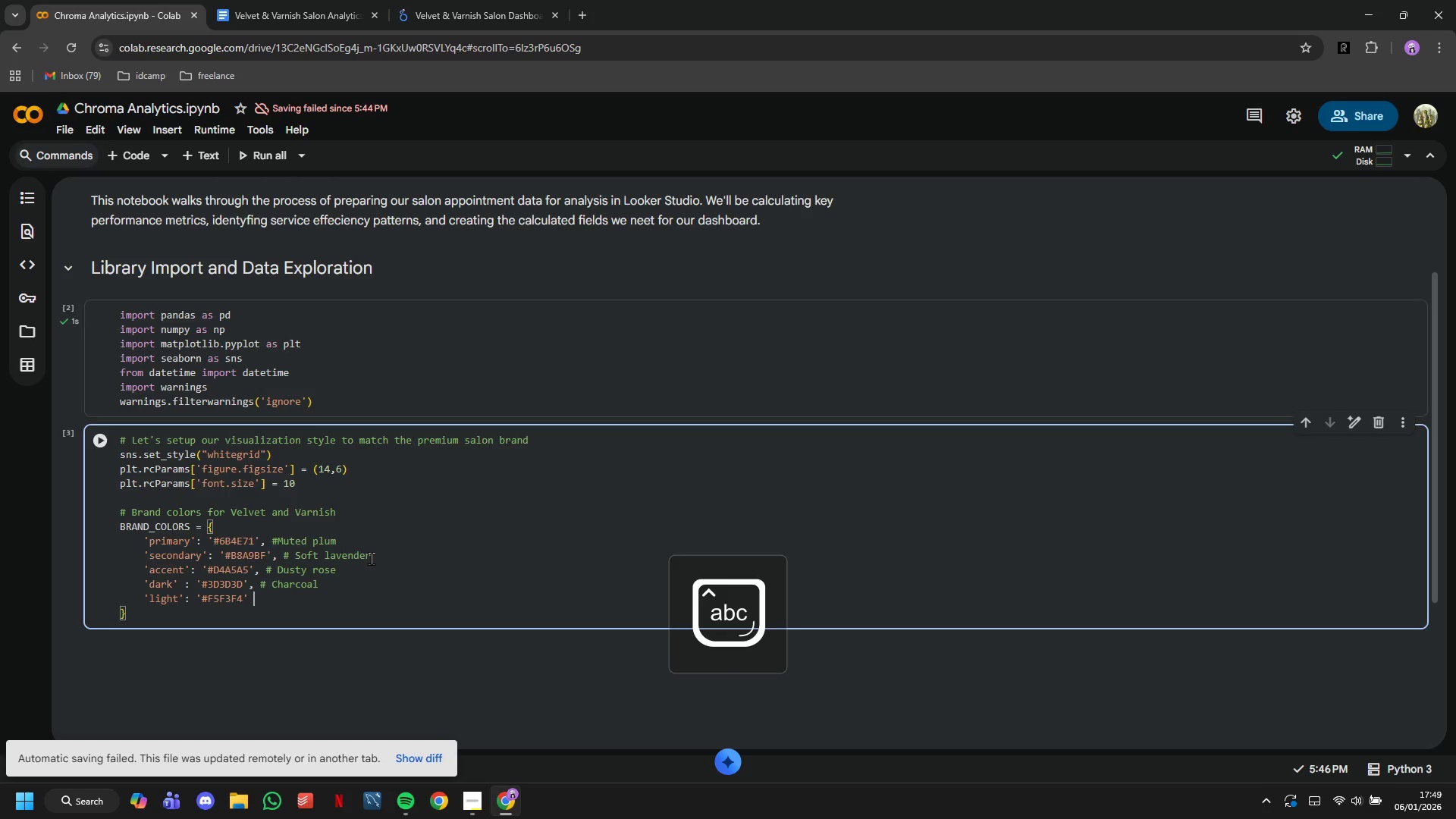 
type( # Off-white)
 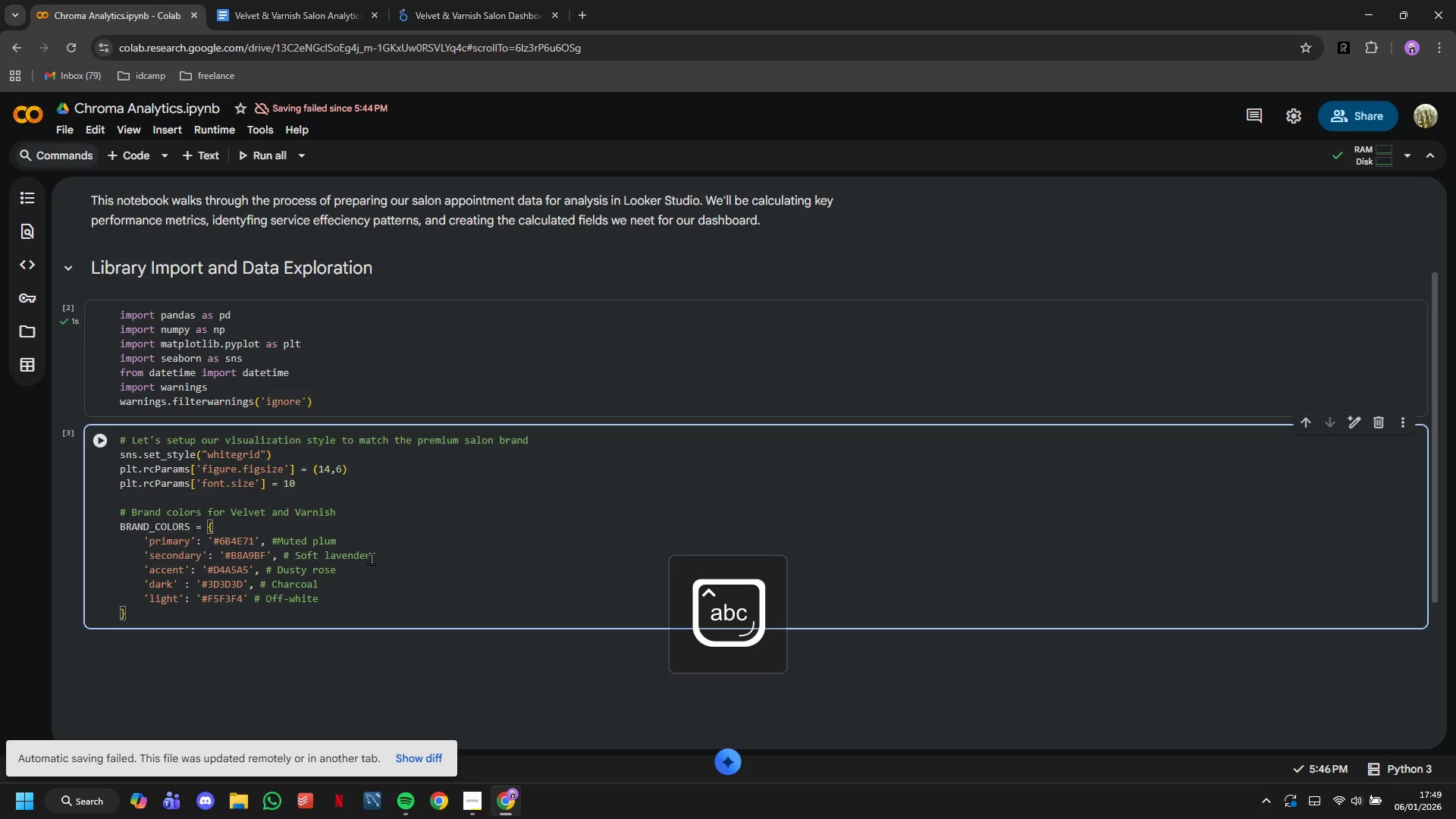 
wait(10.16)
 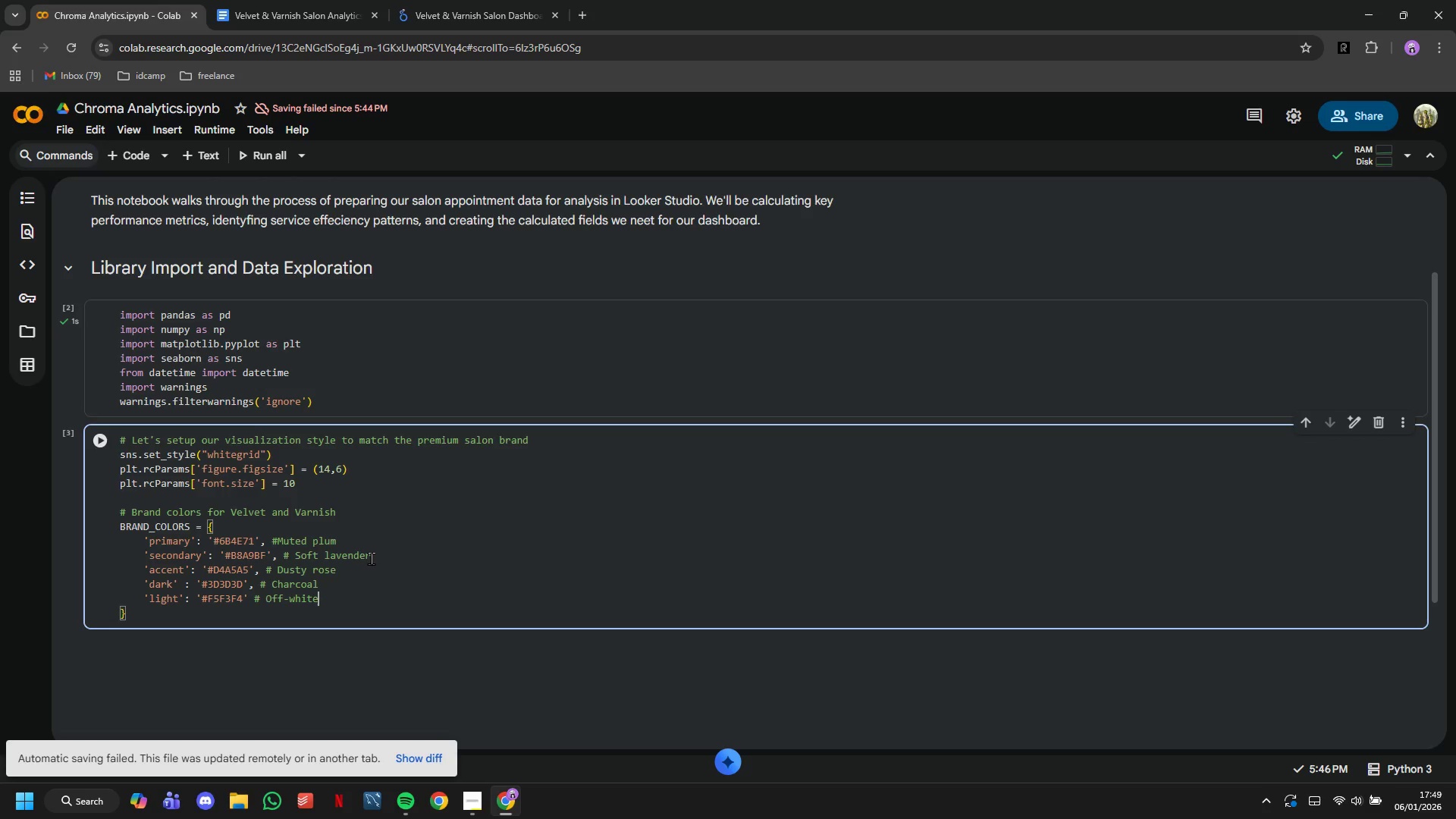 
key(ArrowDown)
 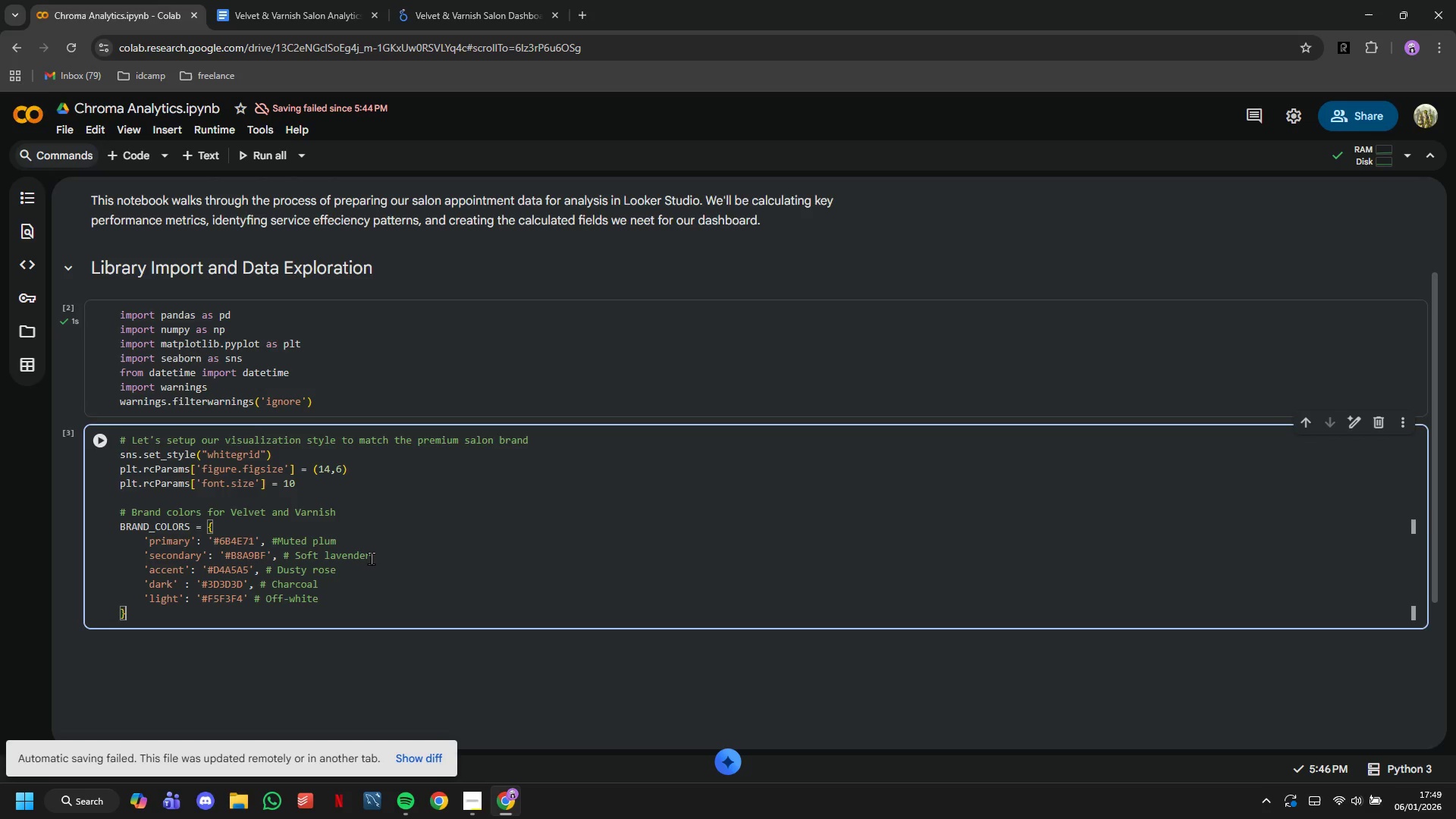 
key(Enter)
 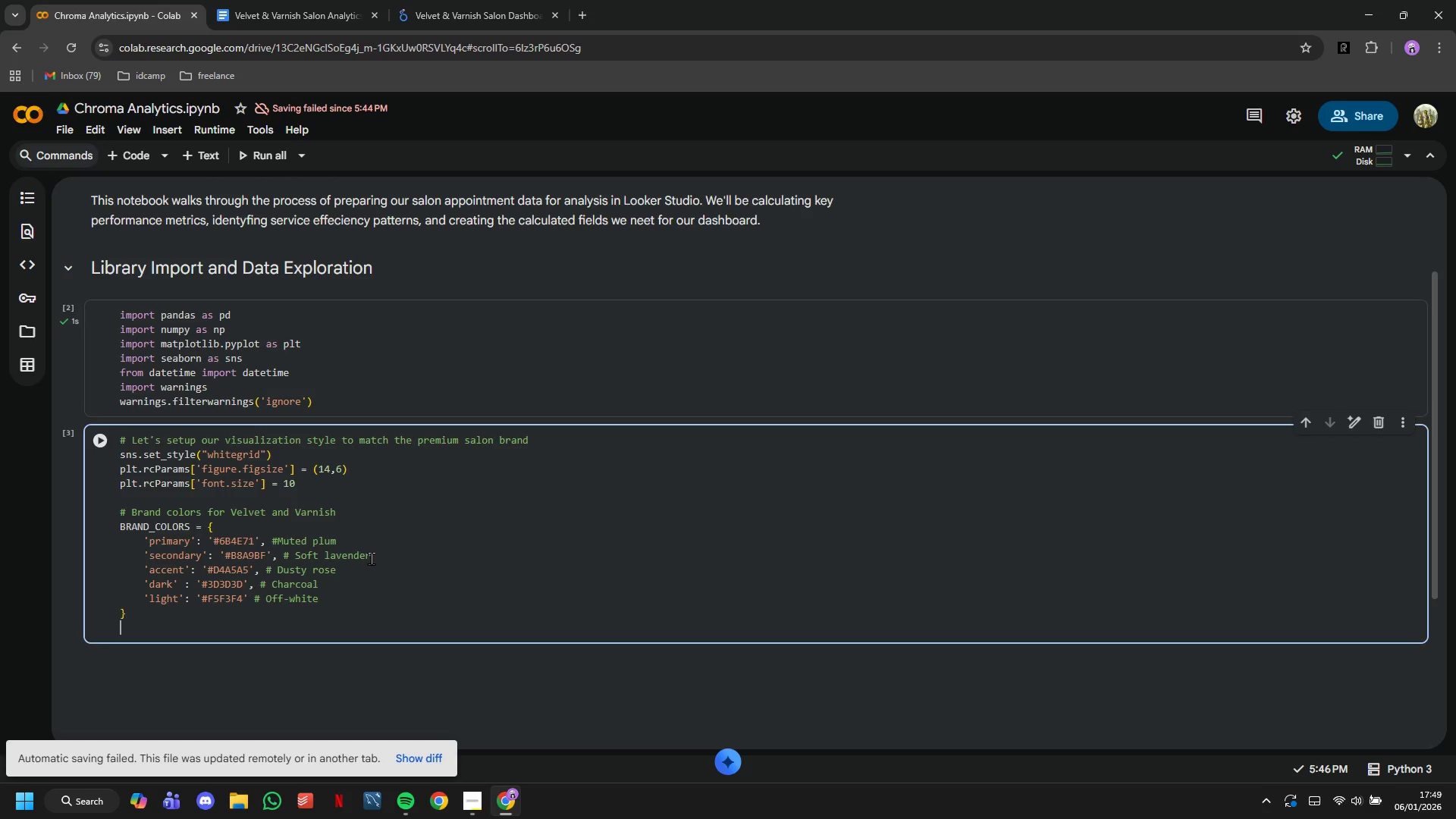 
key(Enter)
 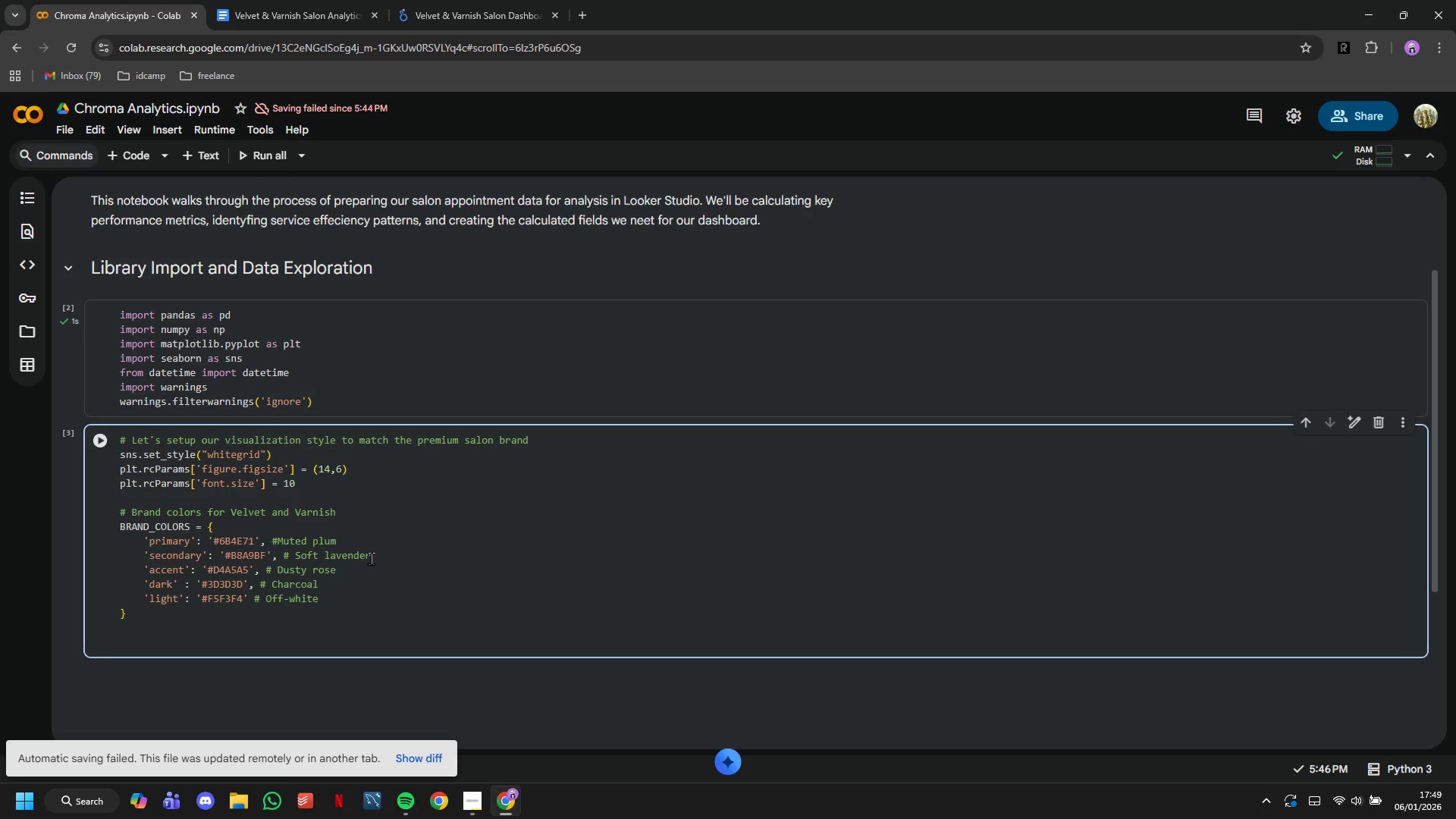 
type(print("E)
key(Backspace)
type(v)
key(Backspace)
type(velvet & varnish - da)
key(Backspace)
type(VELVET & VARNISH - DATA PREPARATION)
 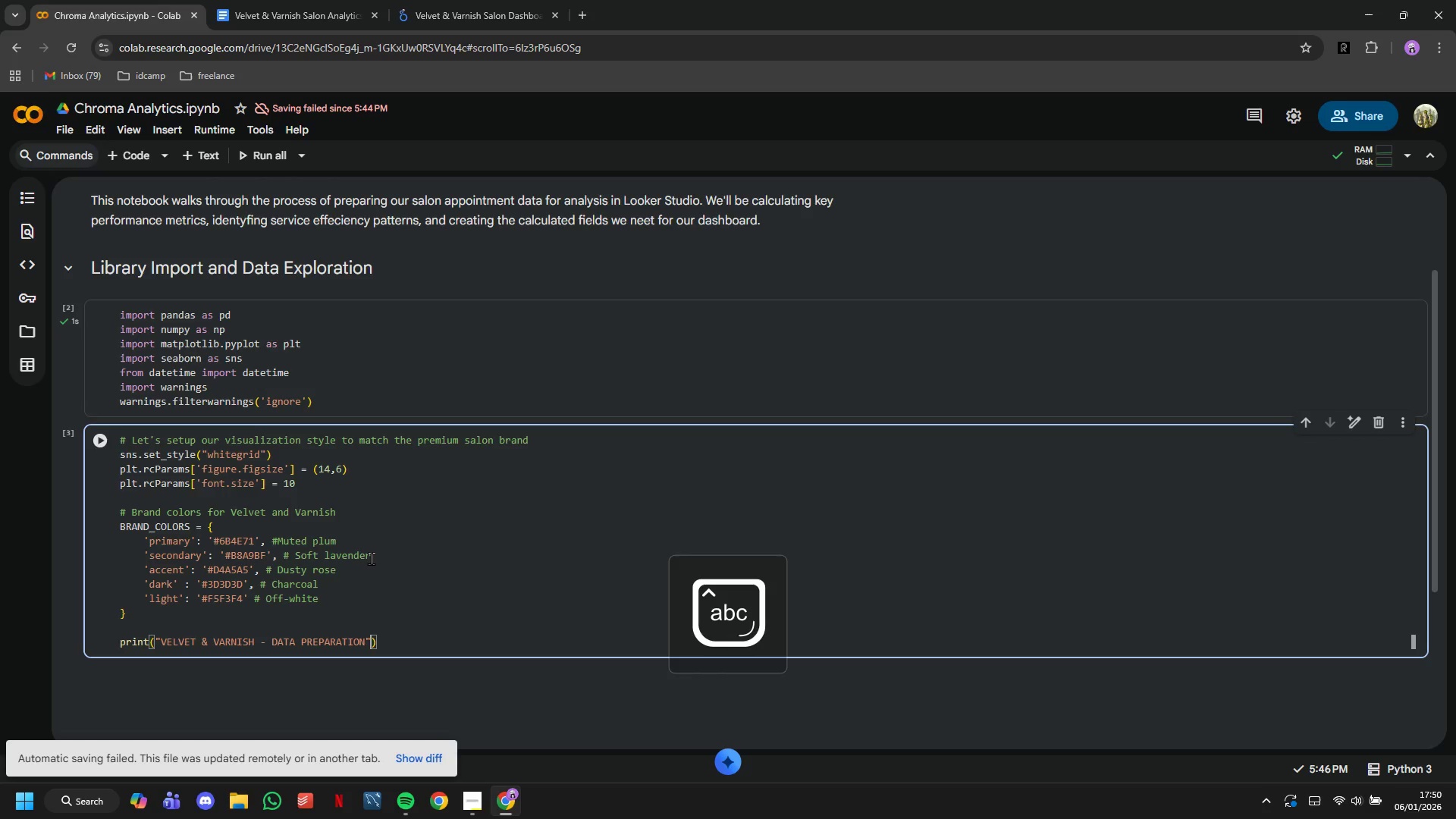 
 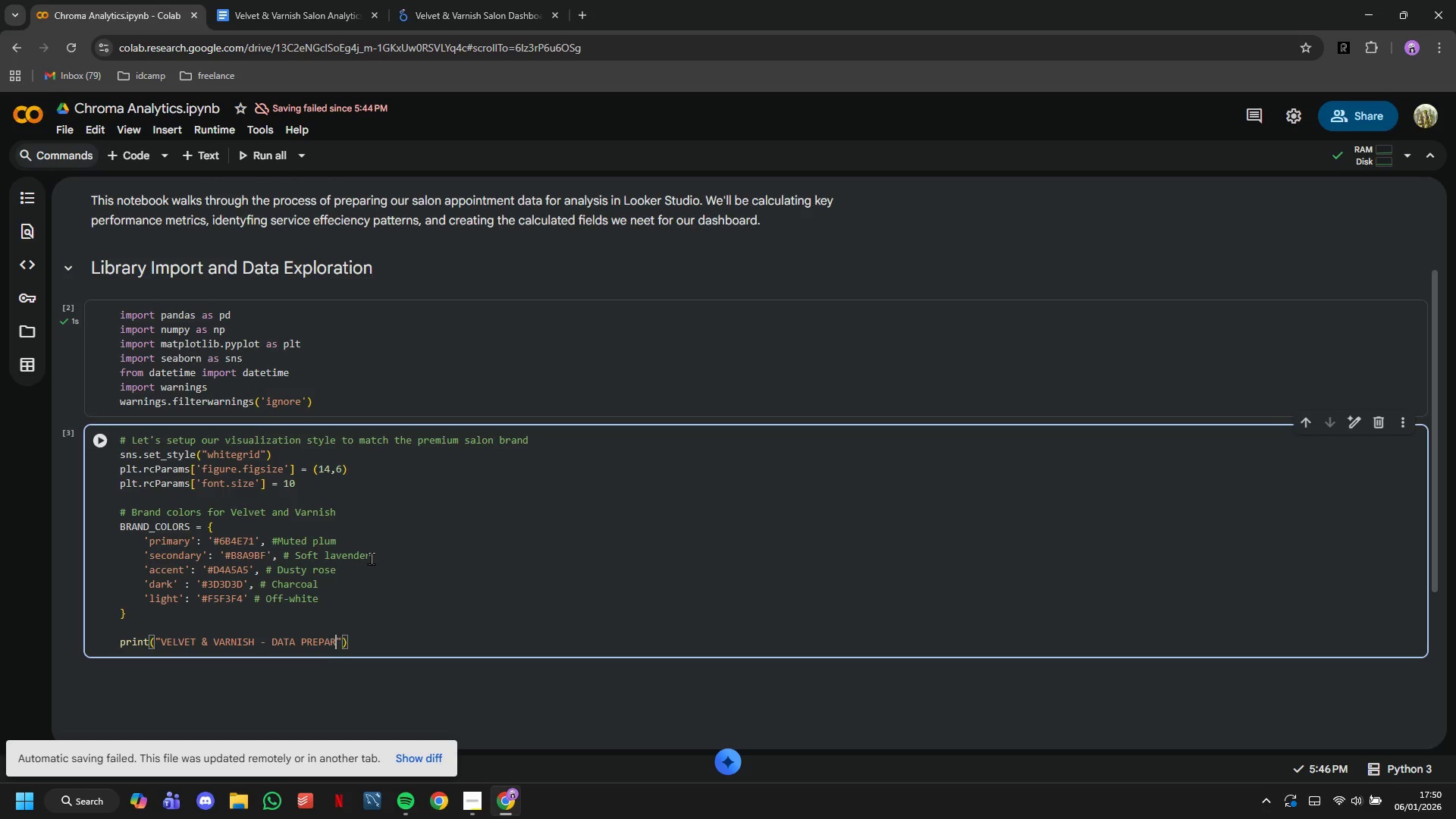 
key(ArrowRight)
 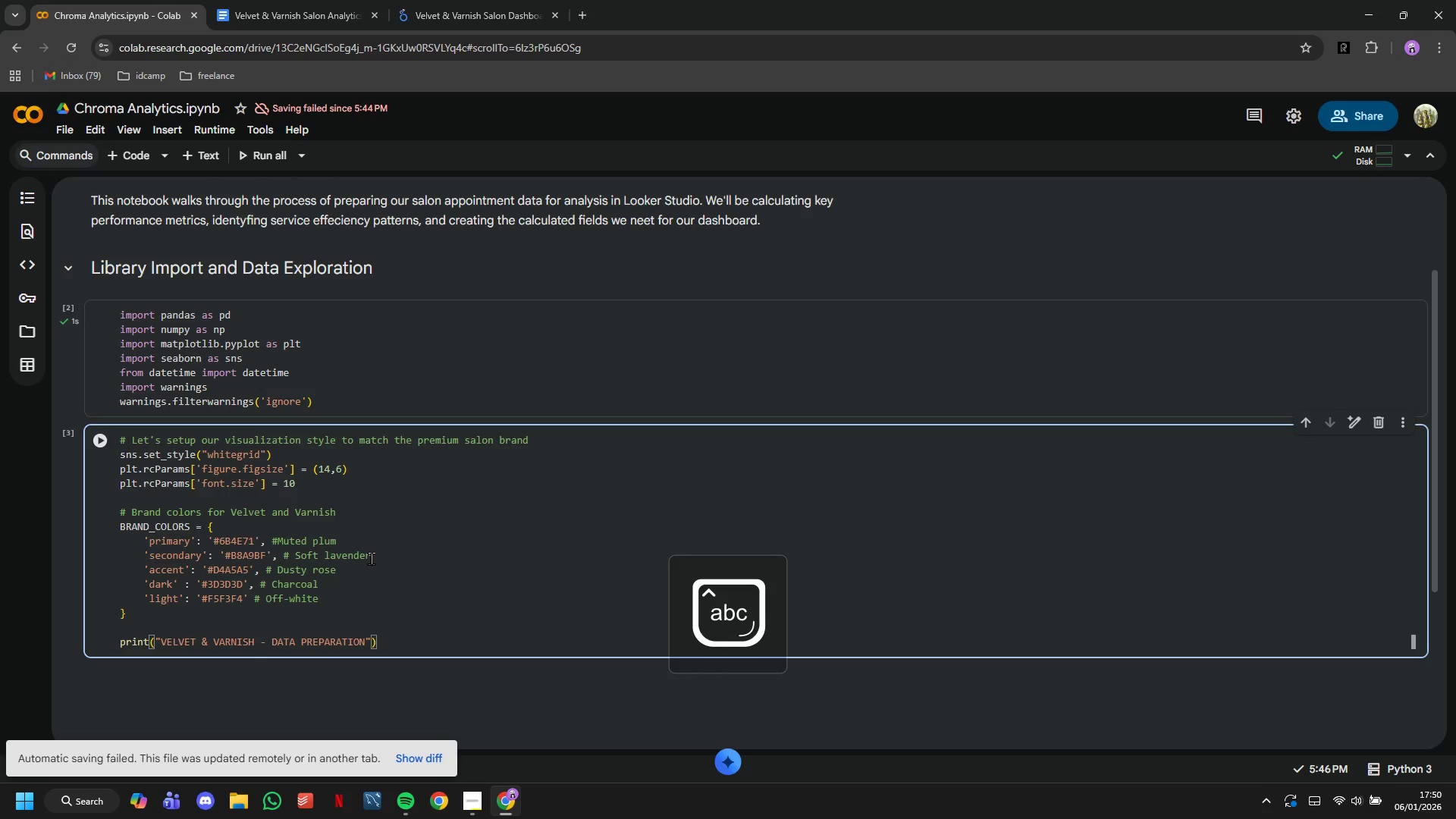 
key(ArrowRight)
 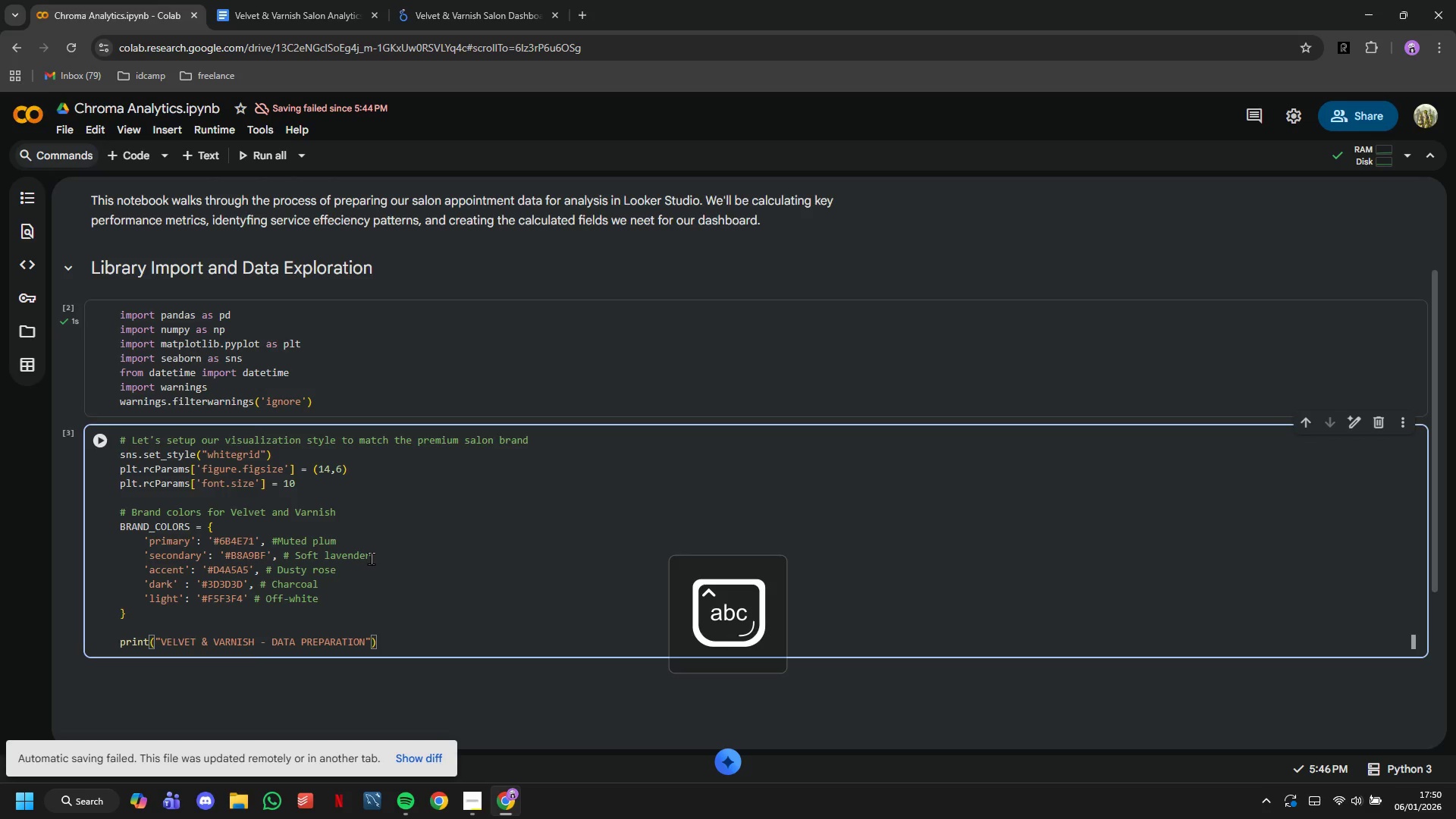 
key(Enter)
 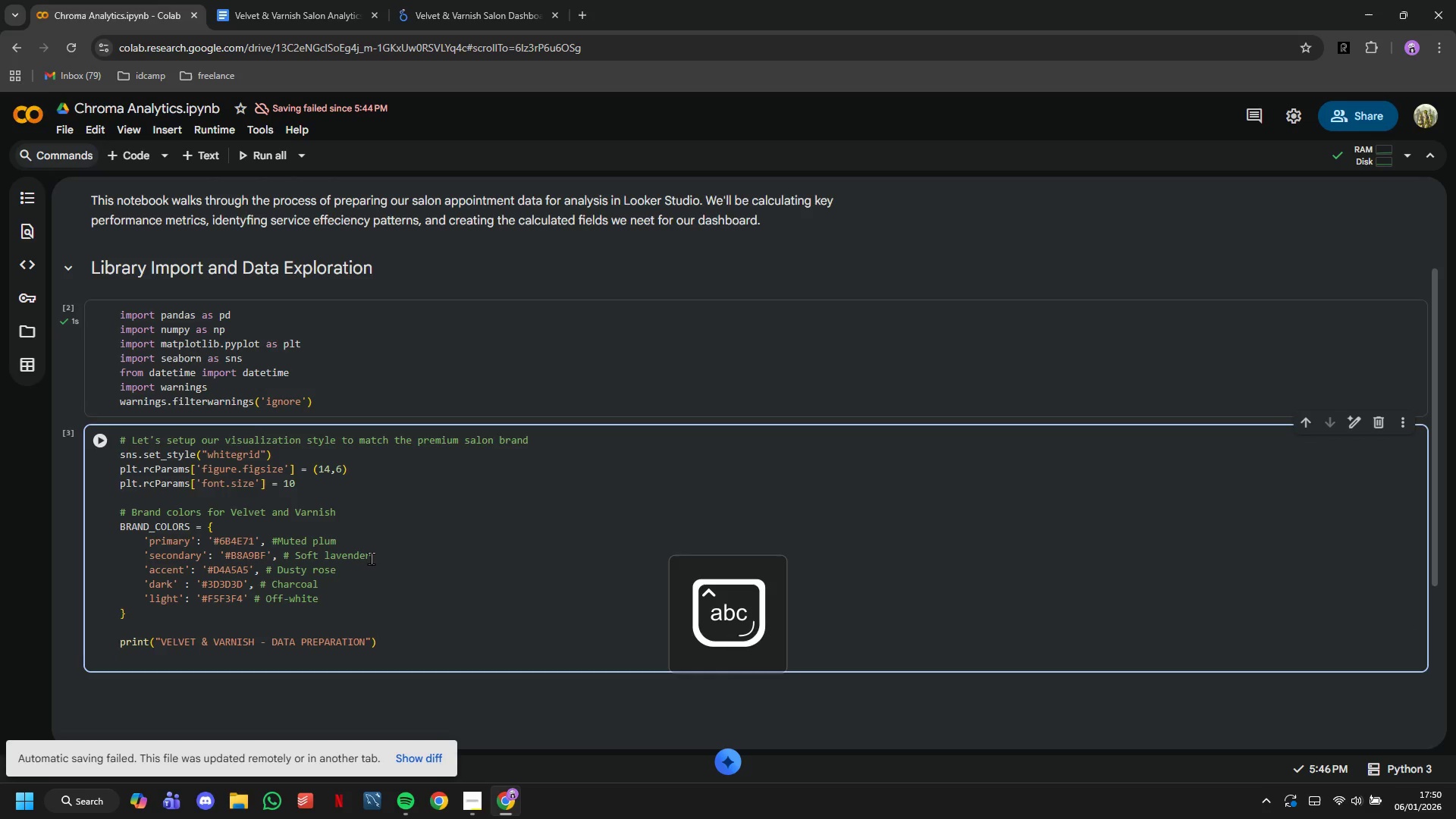 
type(print("Service Effeciency and Revenue Optimization)
 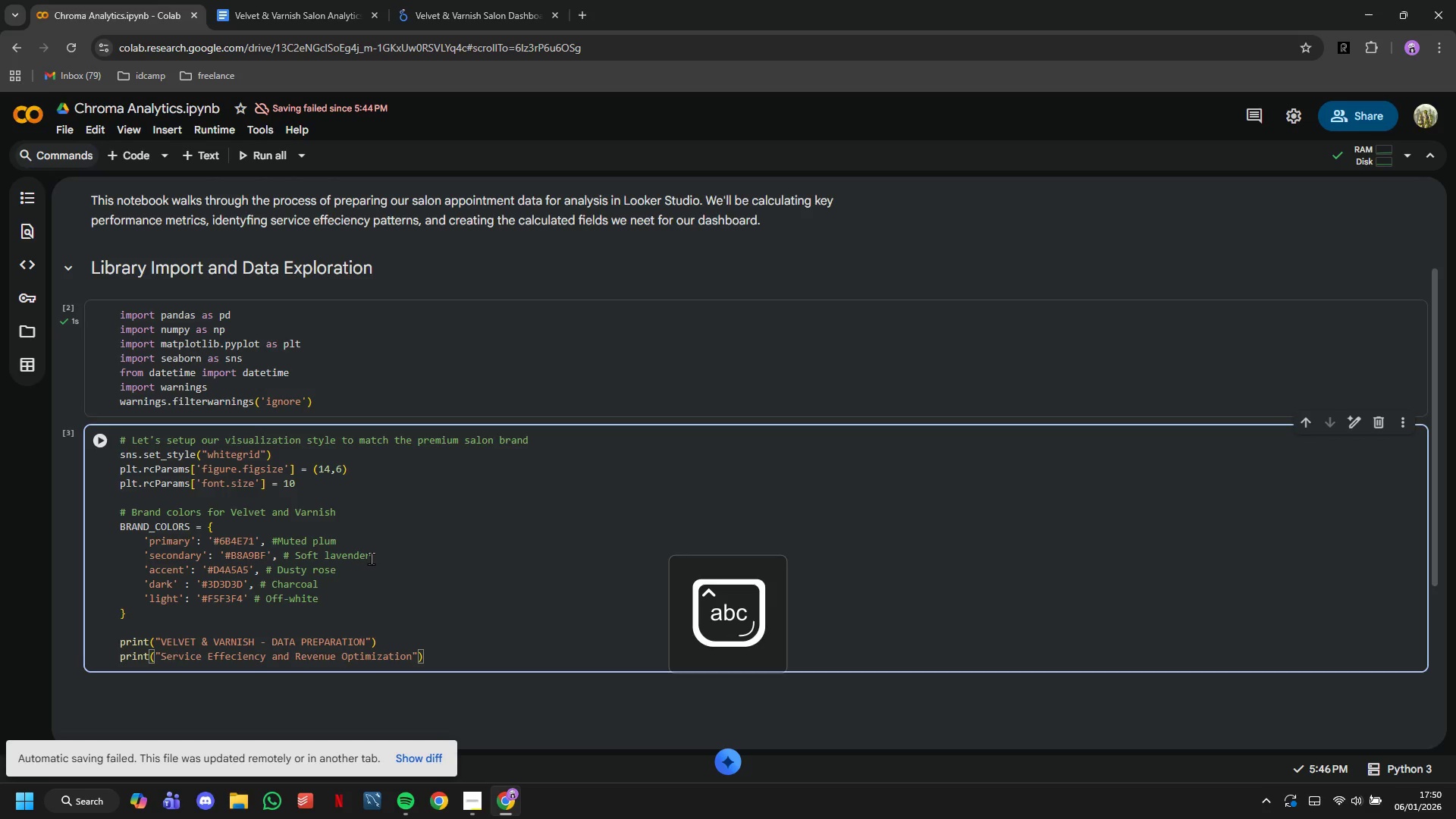 
key(ArrowRight)
 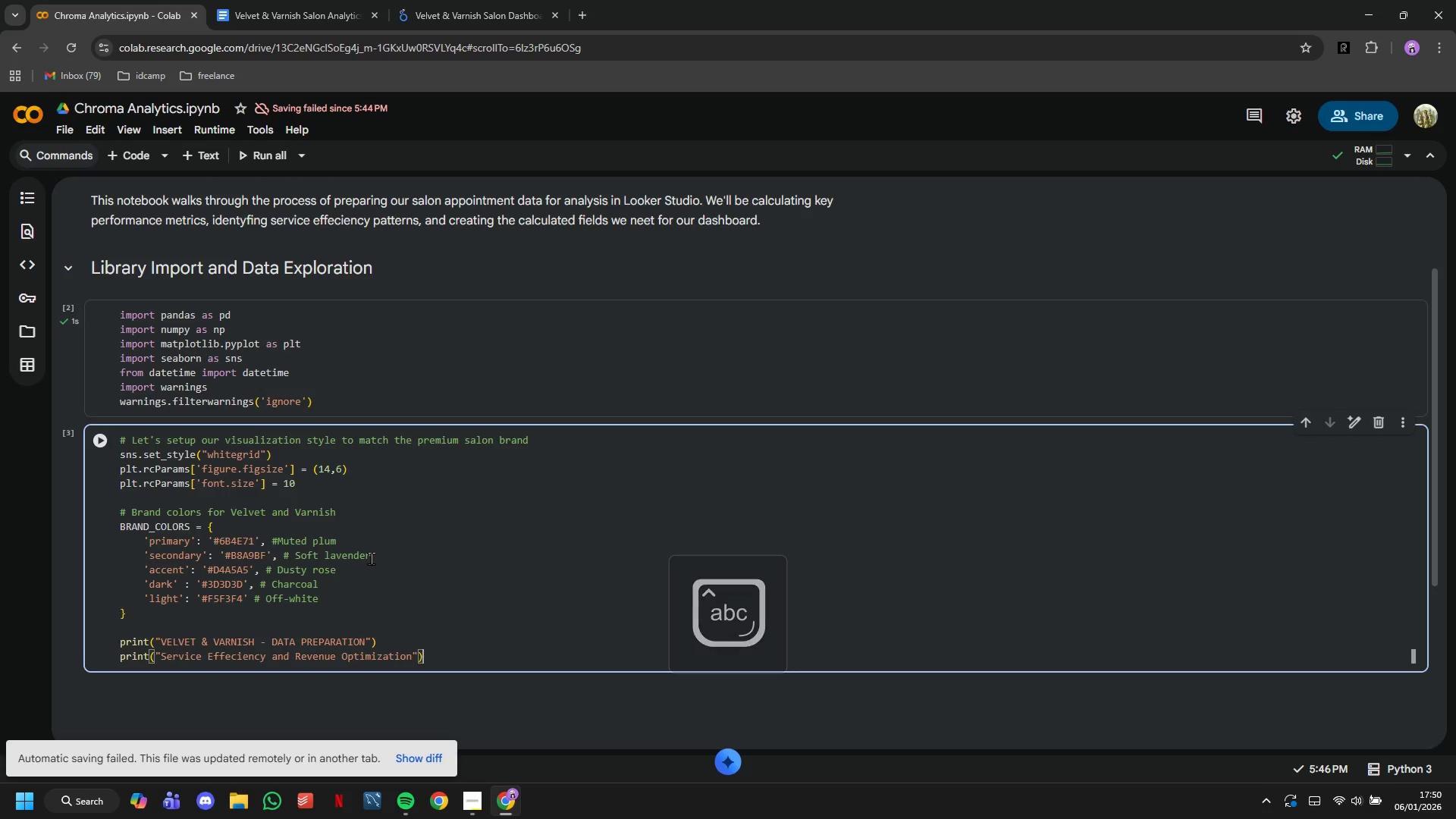 
key(ArrowRight)
 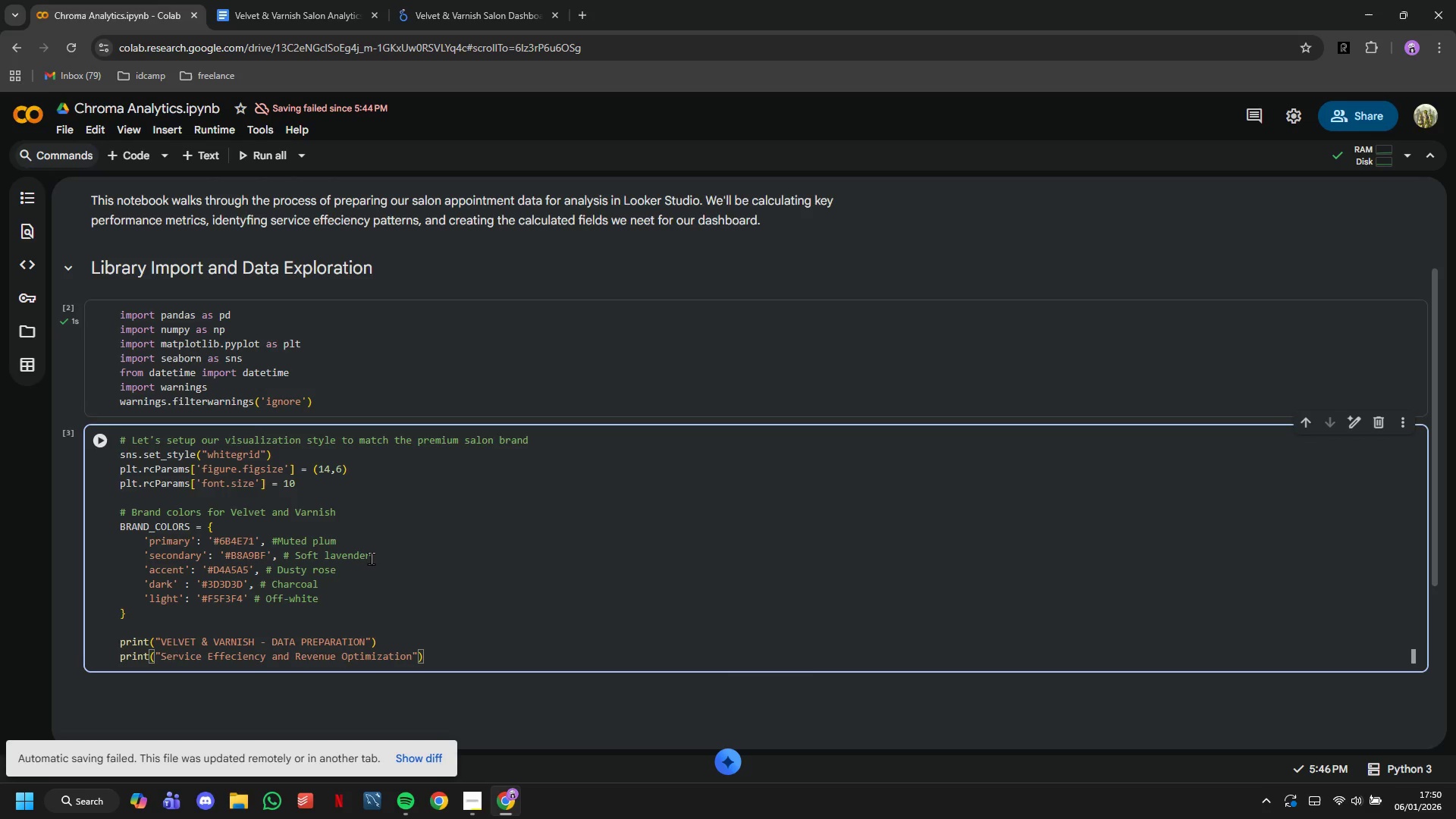 
key(Enter)
 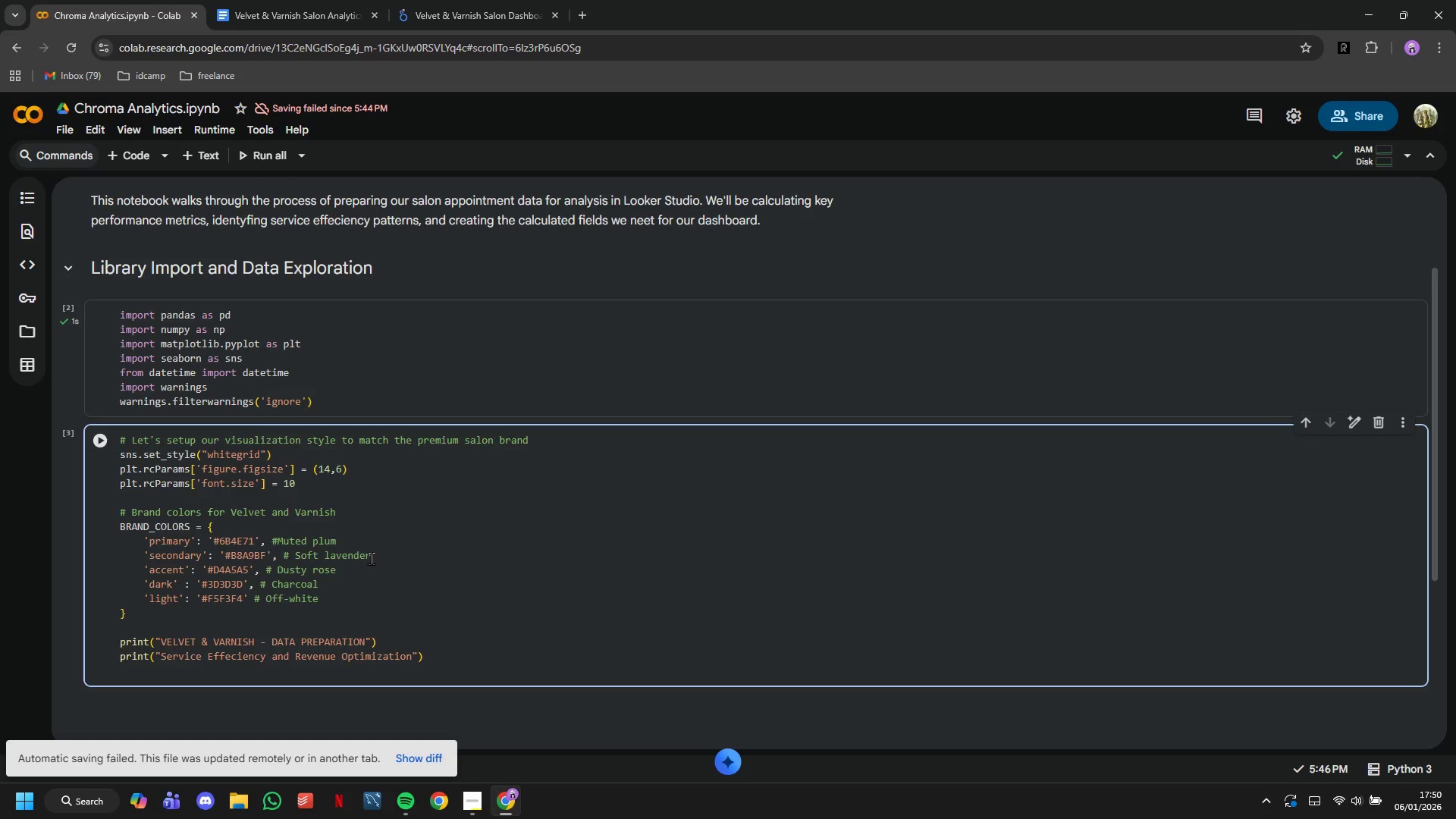 
type(print("=)
 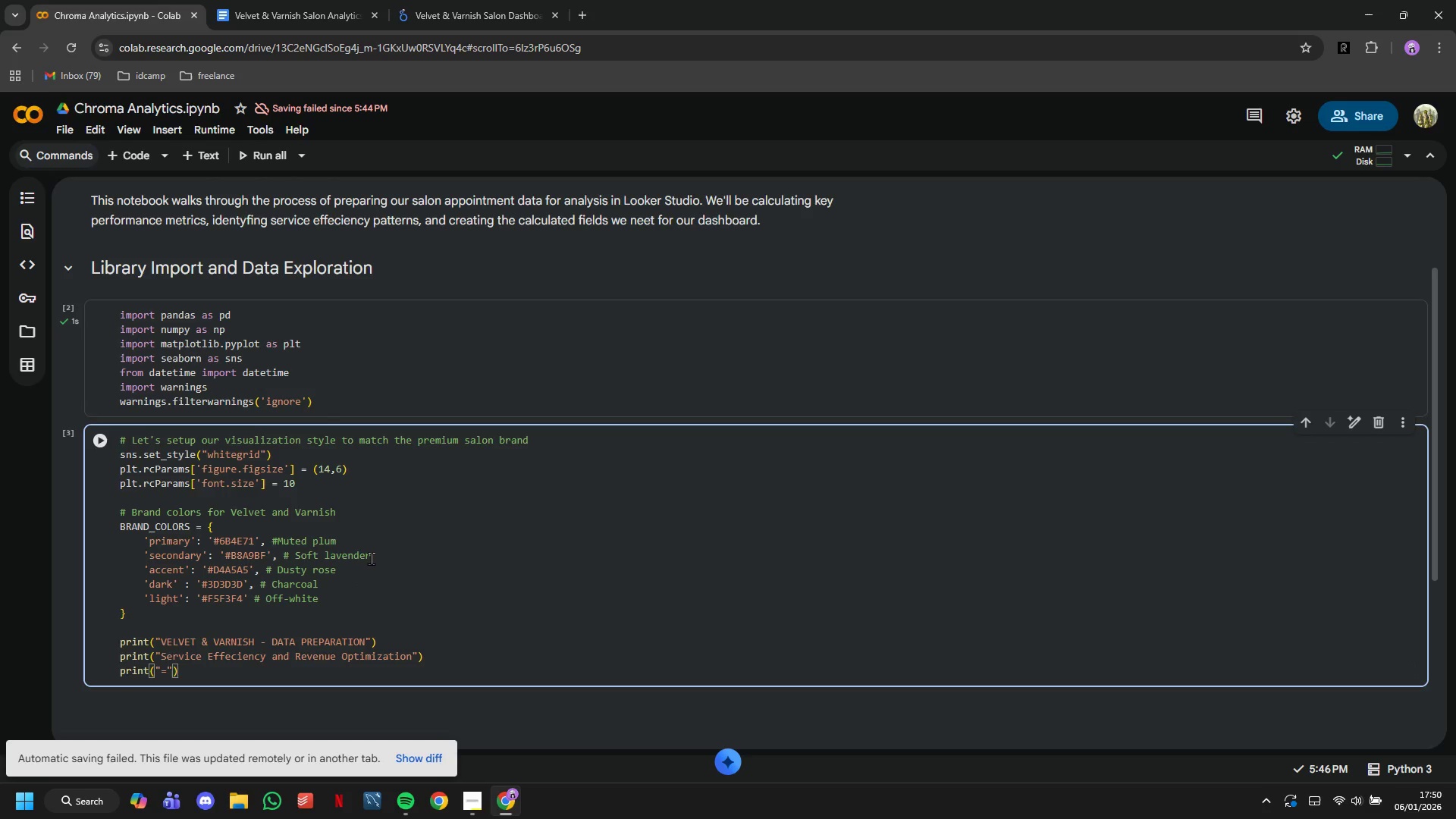 
key(ArrowRight)
 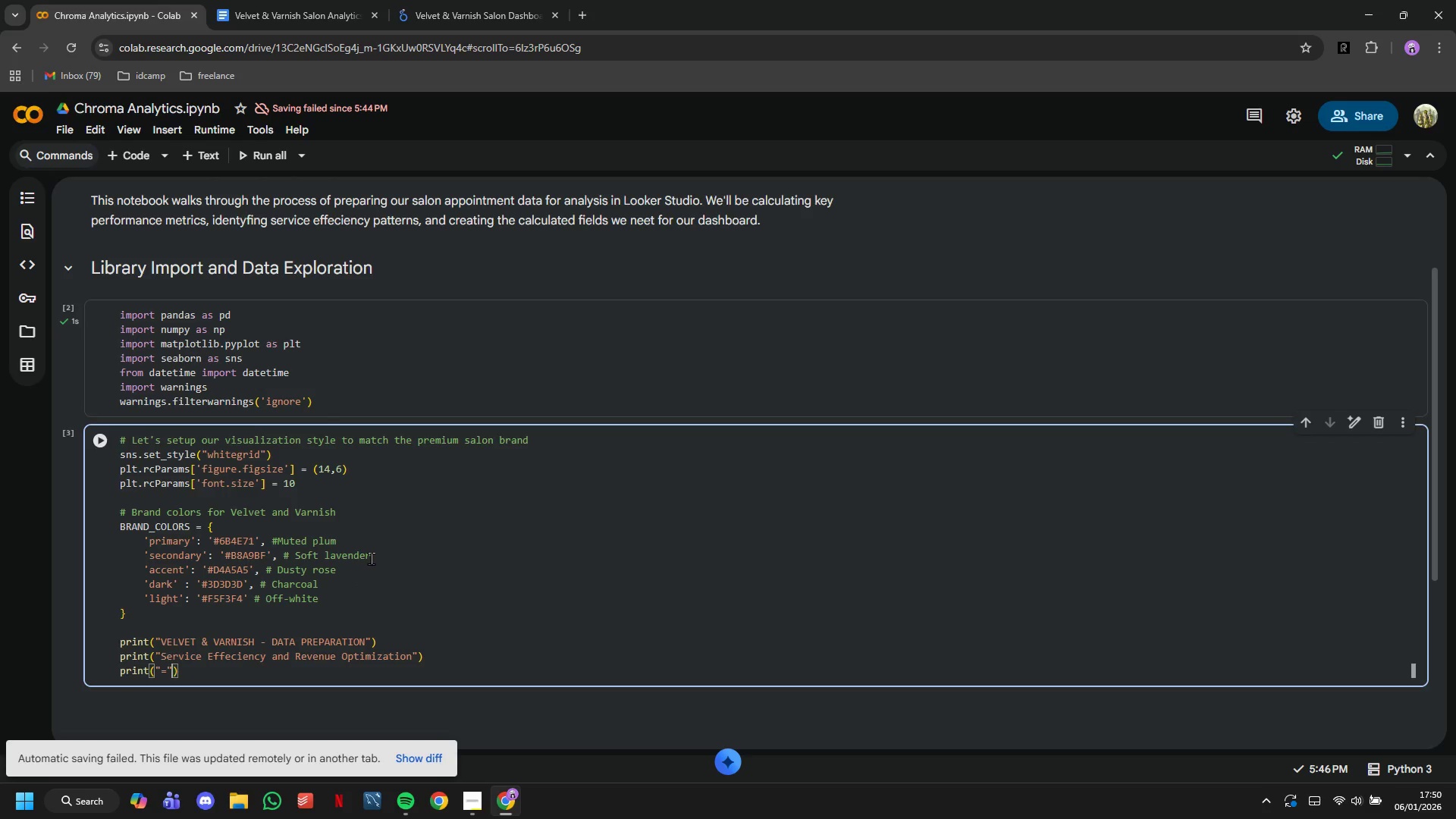 
type(*80)
 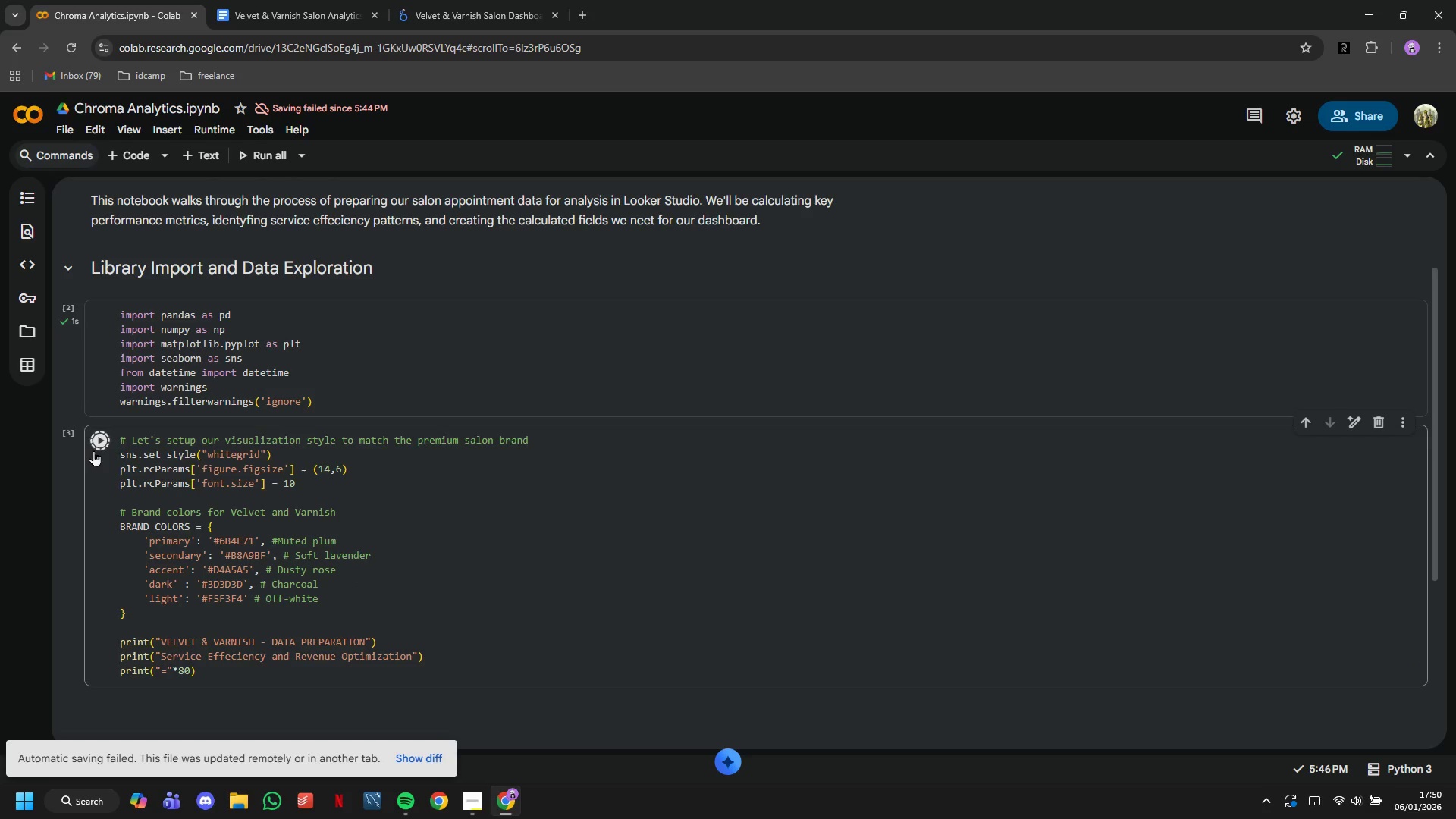 
scroll: coordinate [365, 457], scroll_direction: down, amount: 4.0
 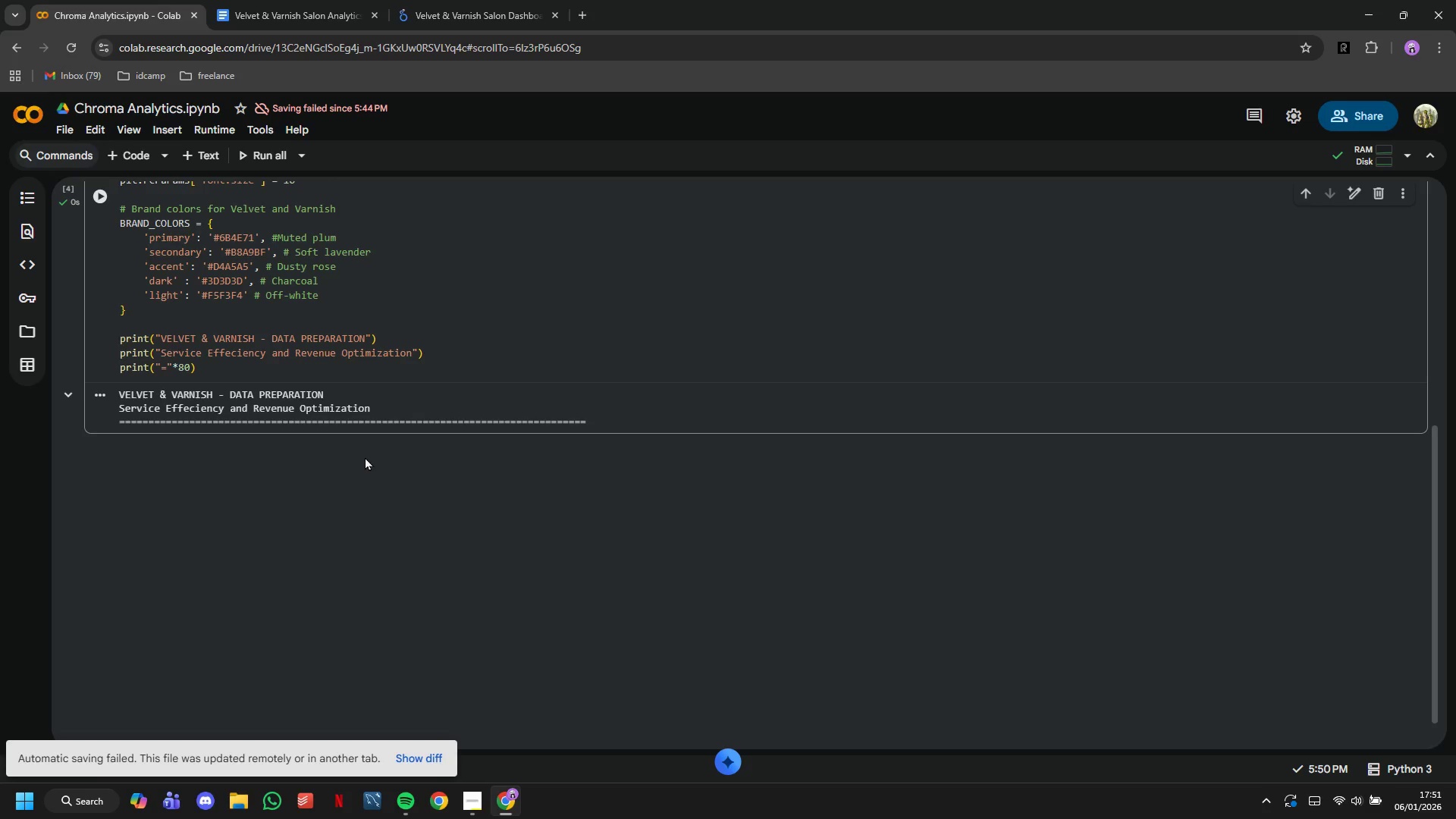 
wait(50.91)
 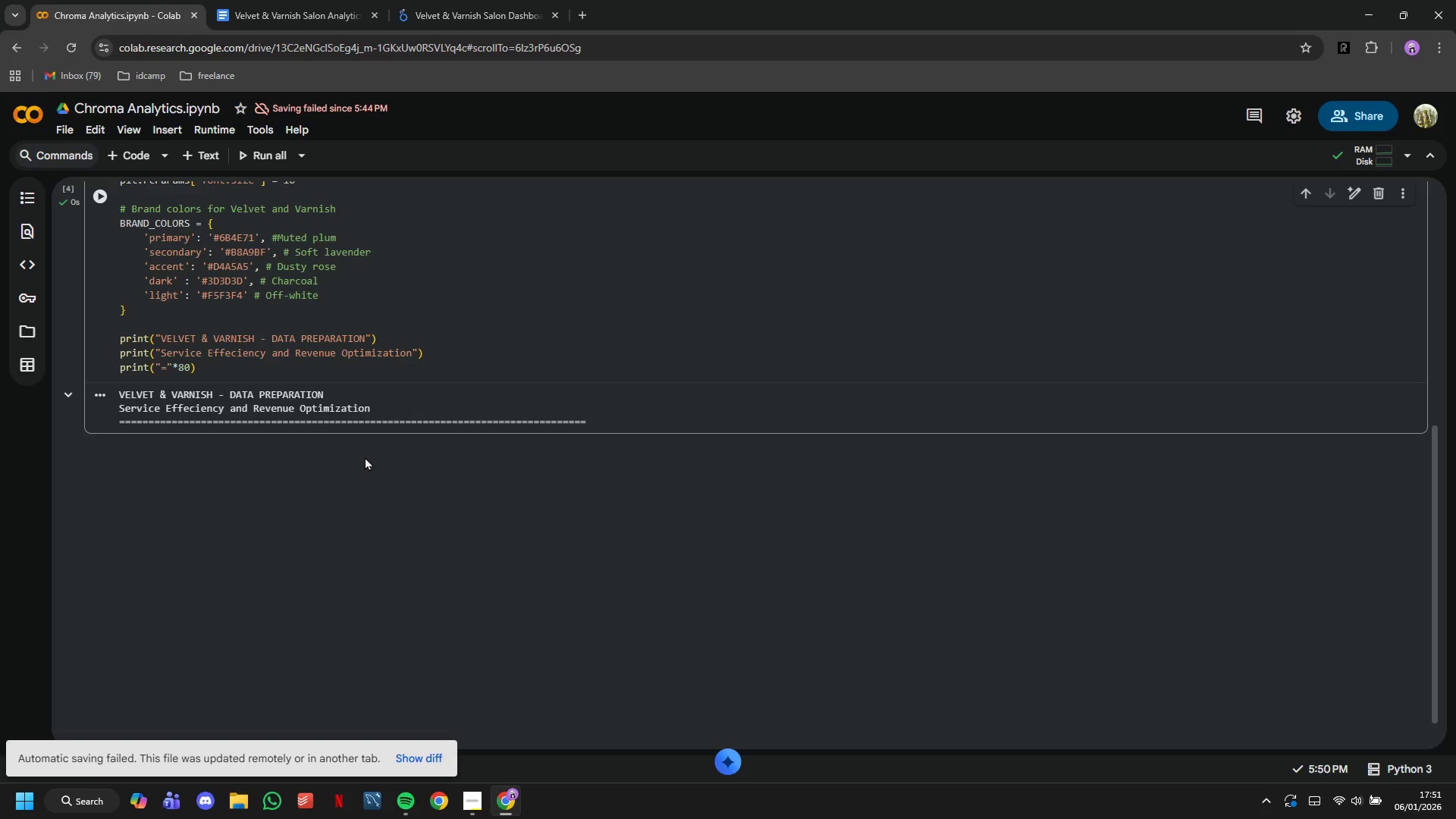 
left_click([266, 372])
 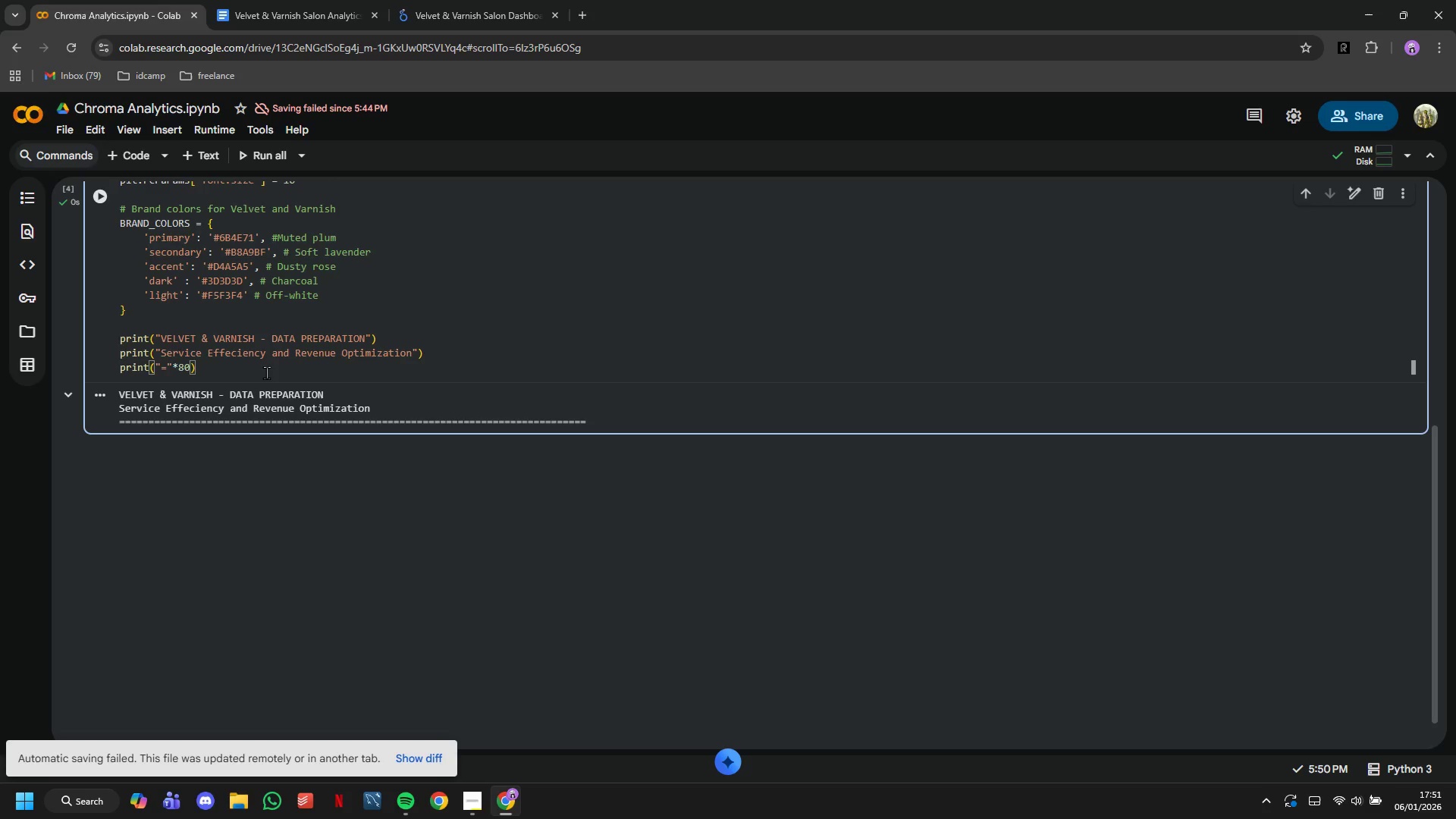 
key(Enter)
 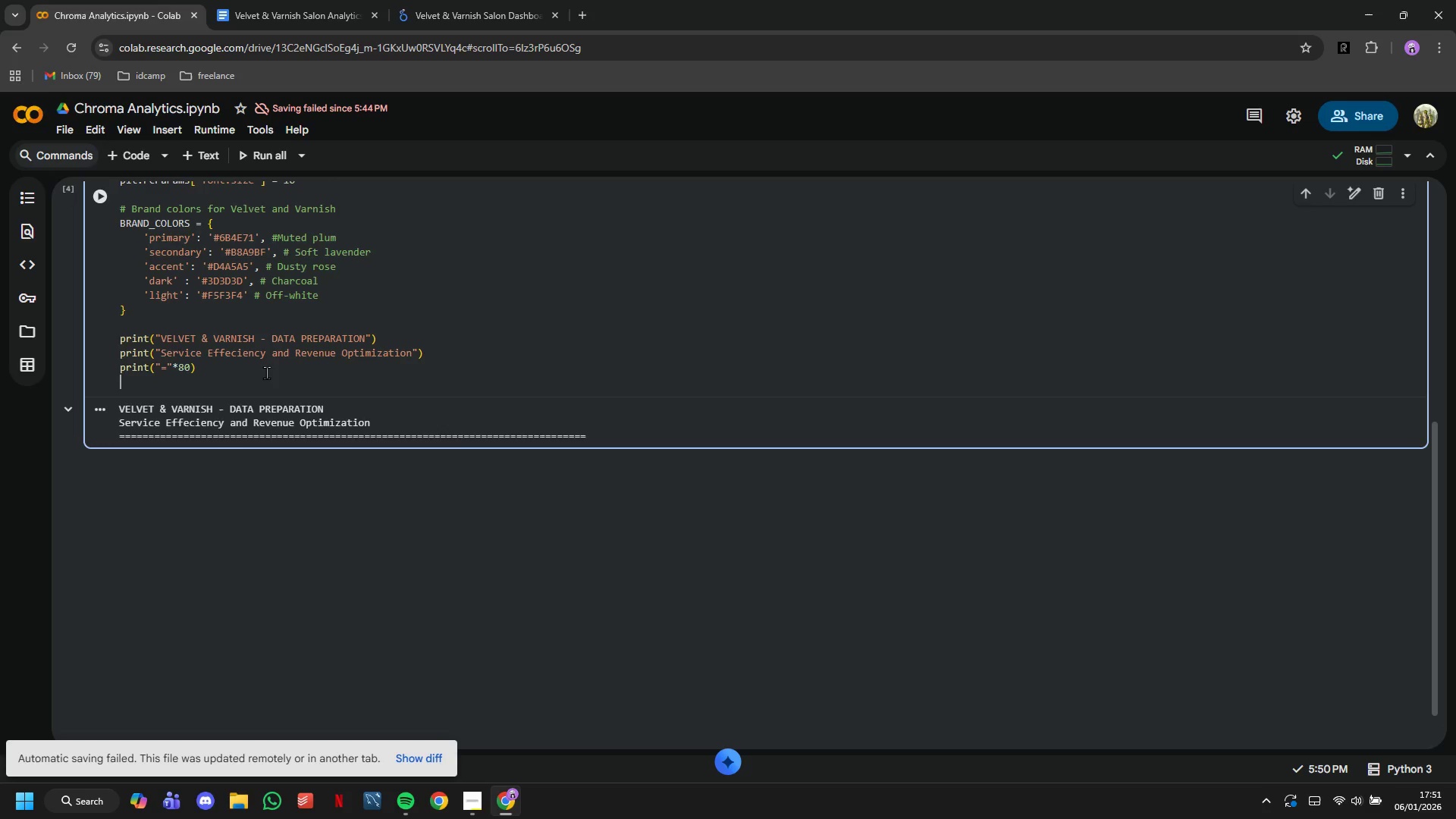 
key(Enter)
 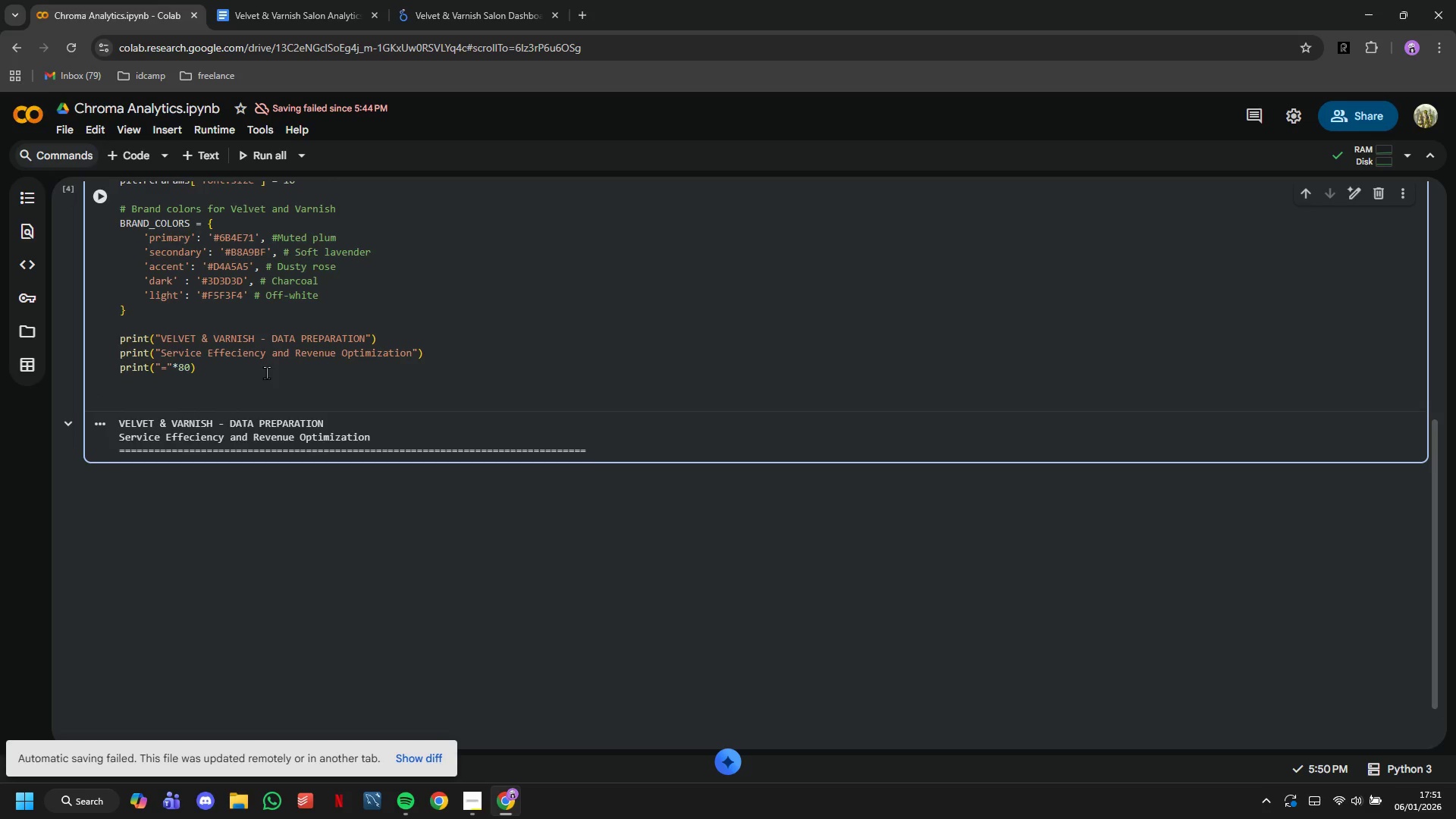 
type(# LO)
key(Backspace)
type(oading )
 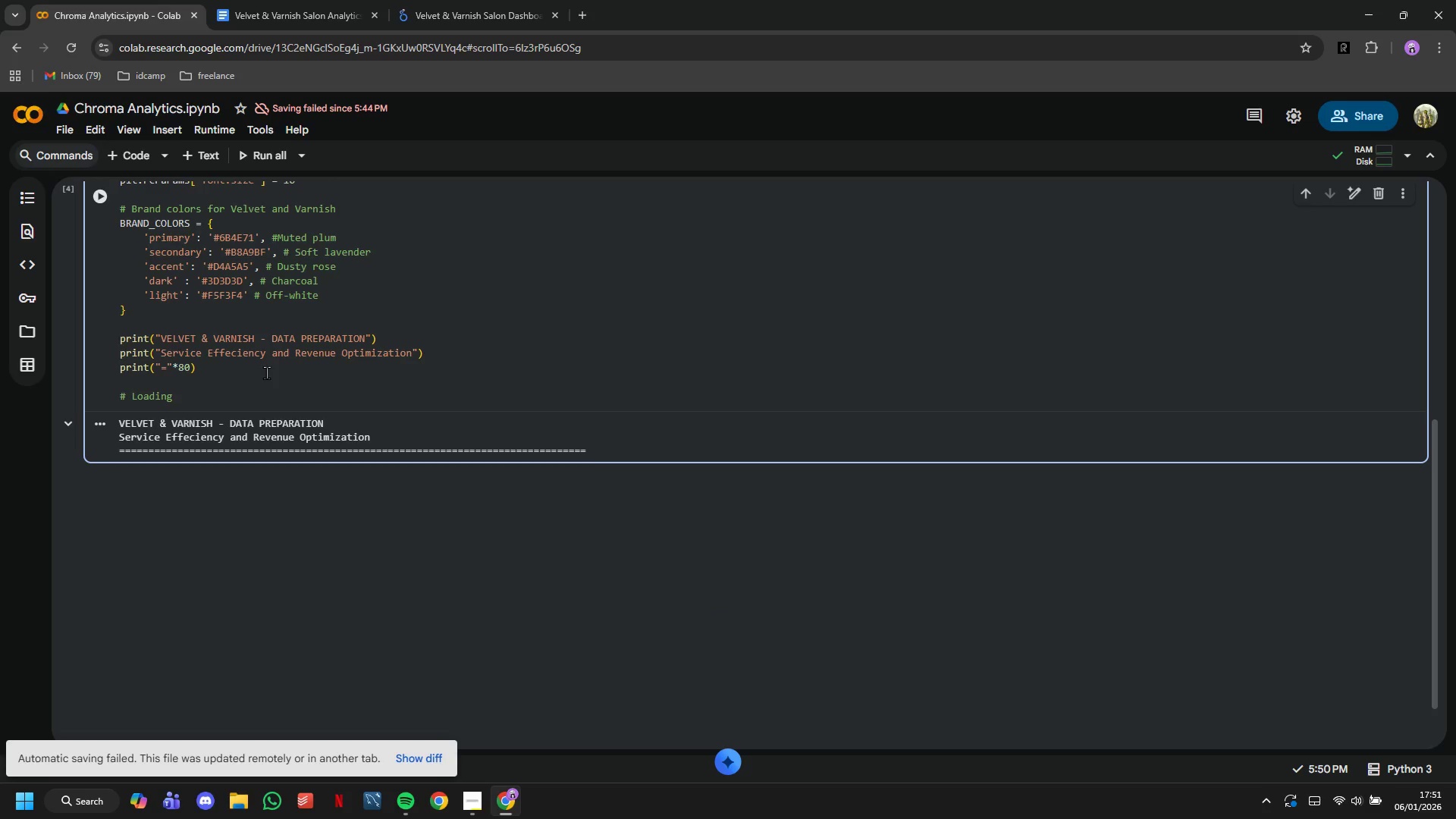 
type(our dataset)
 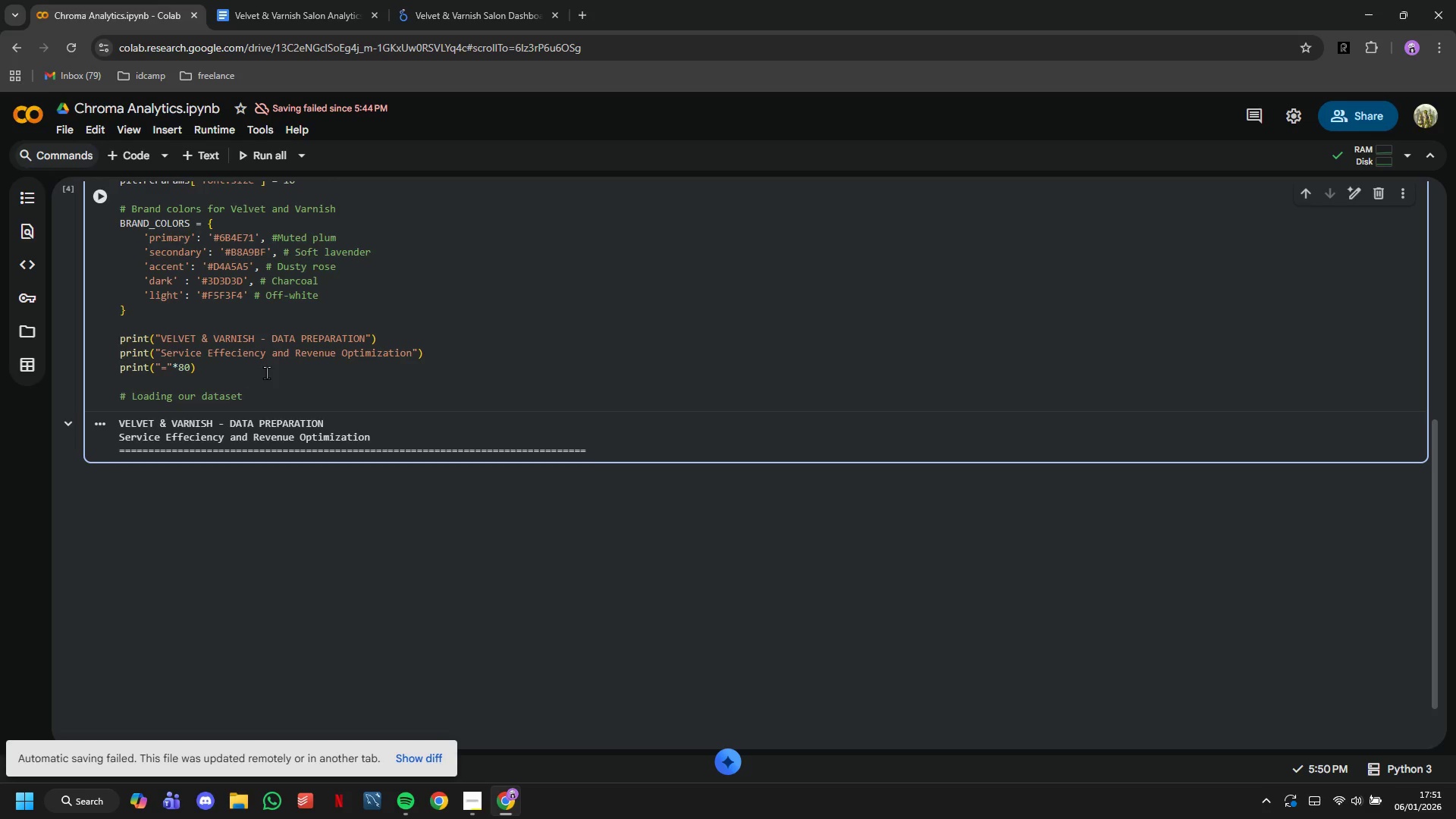 
wait(5.84)
 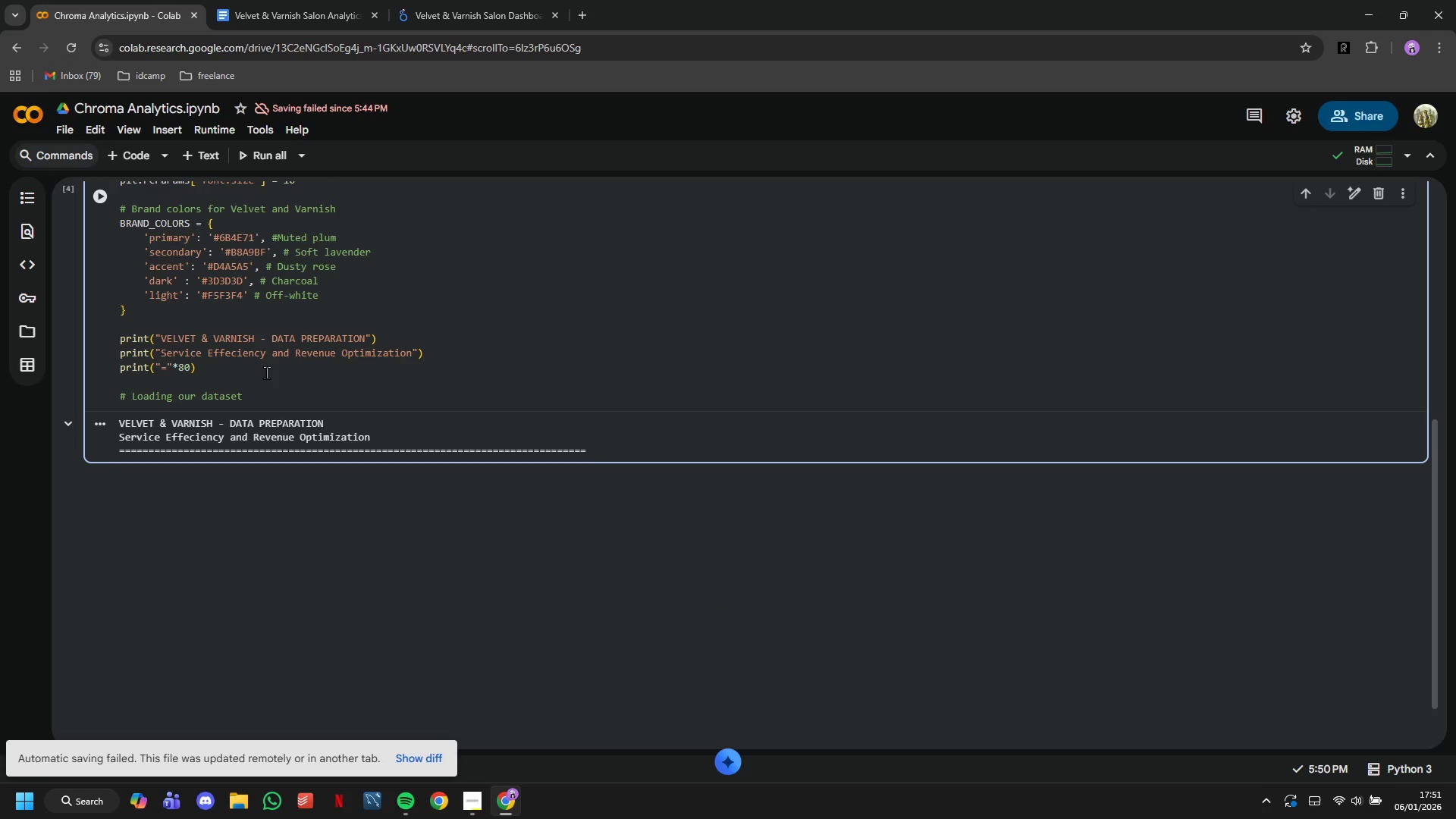 
key(Enter)
 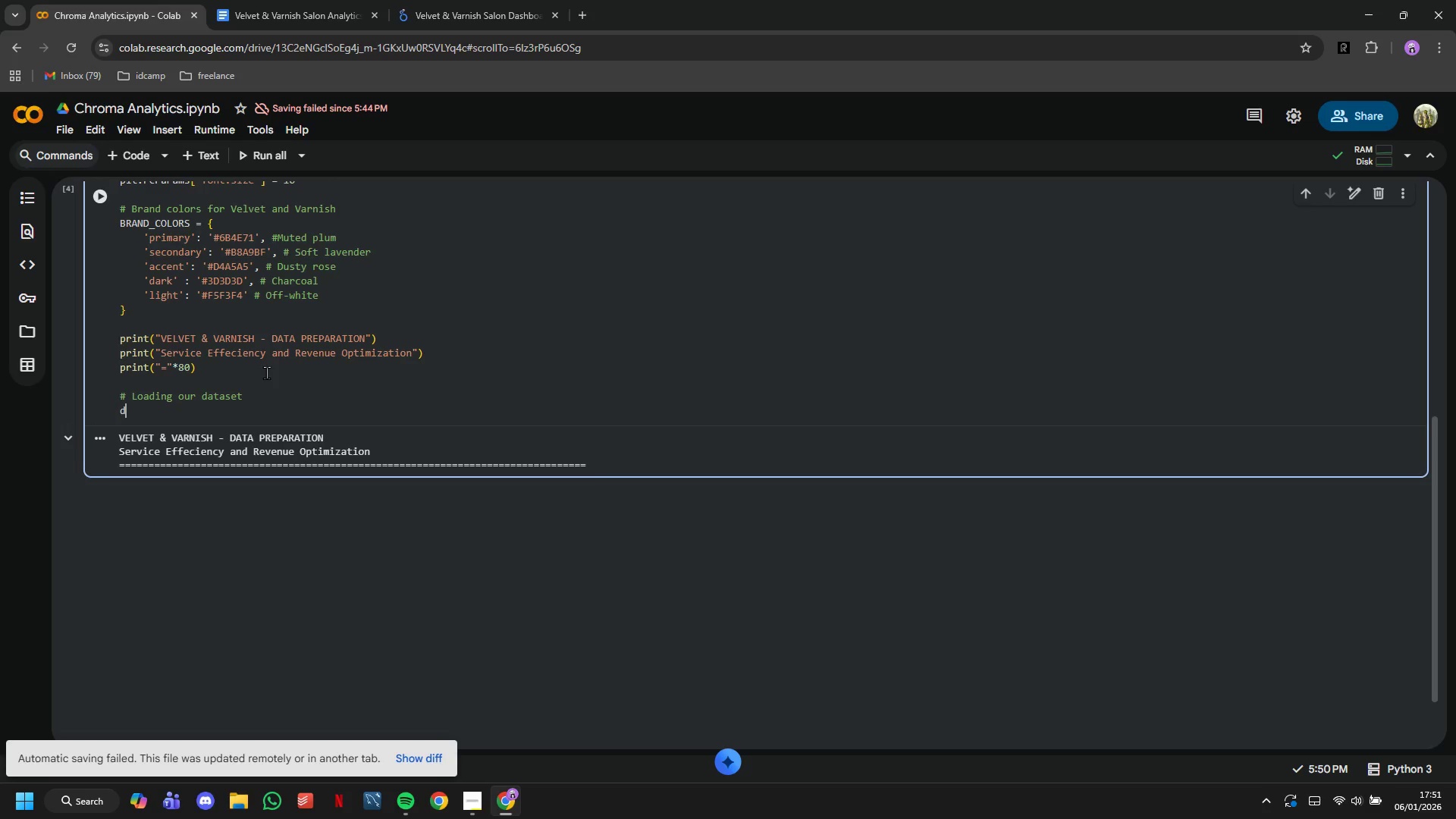 
type(df_appointments = pd.read)
 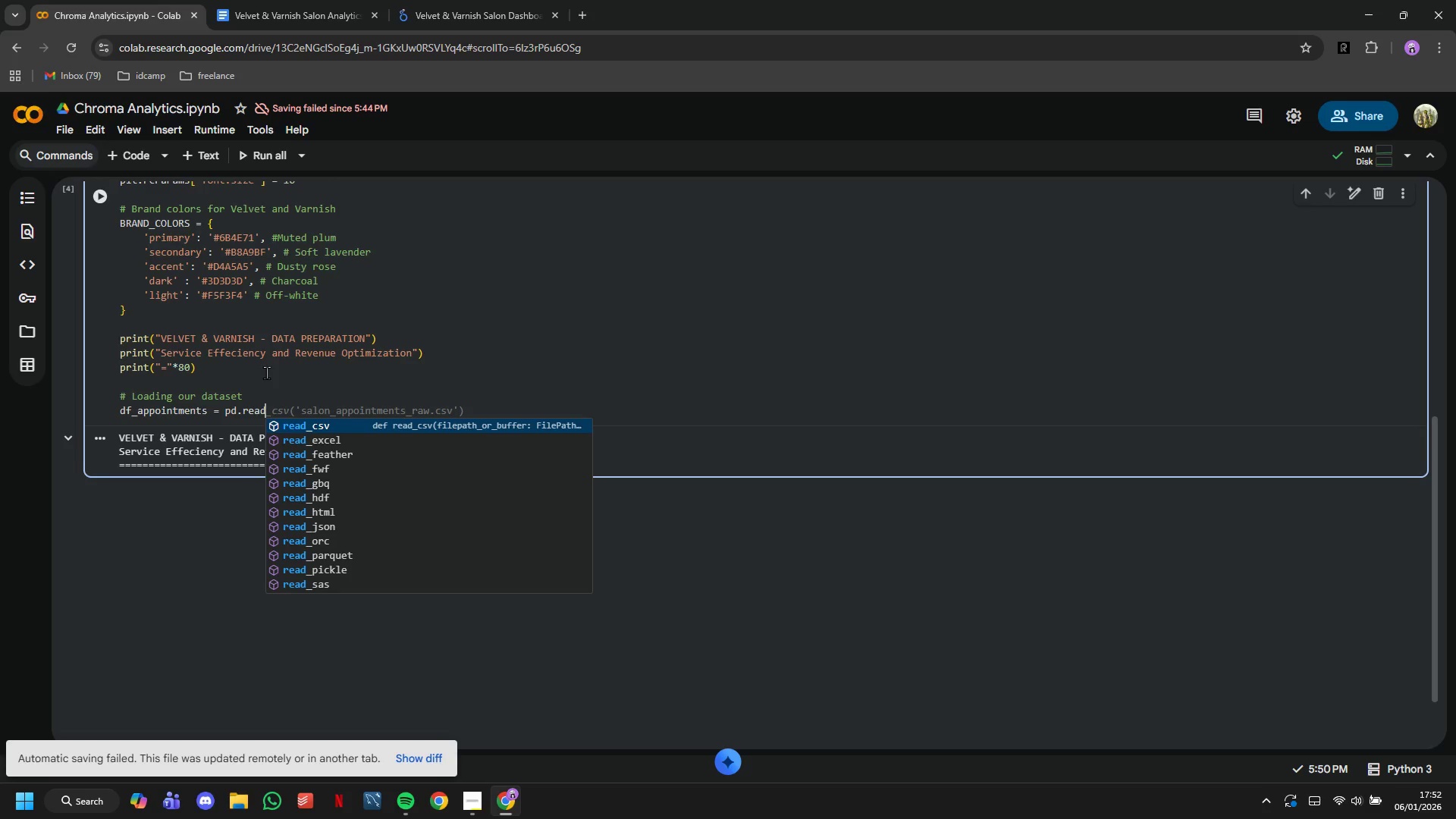 
type(_csv()
 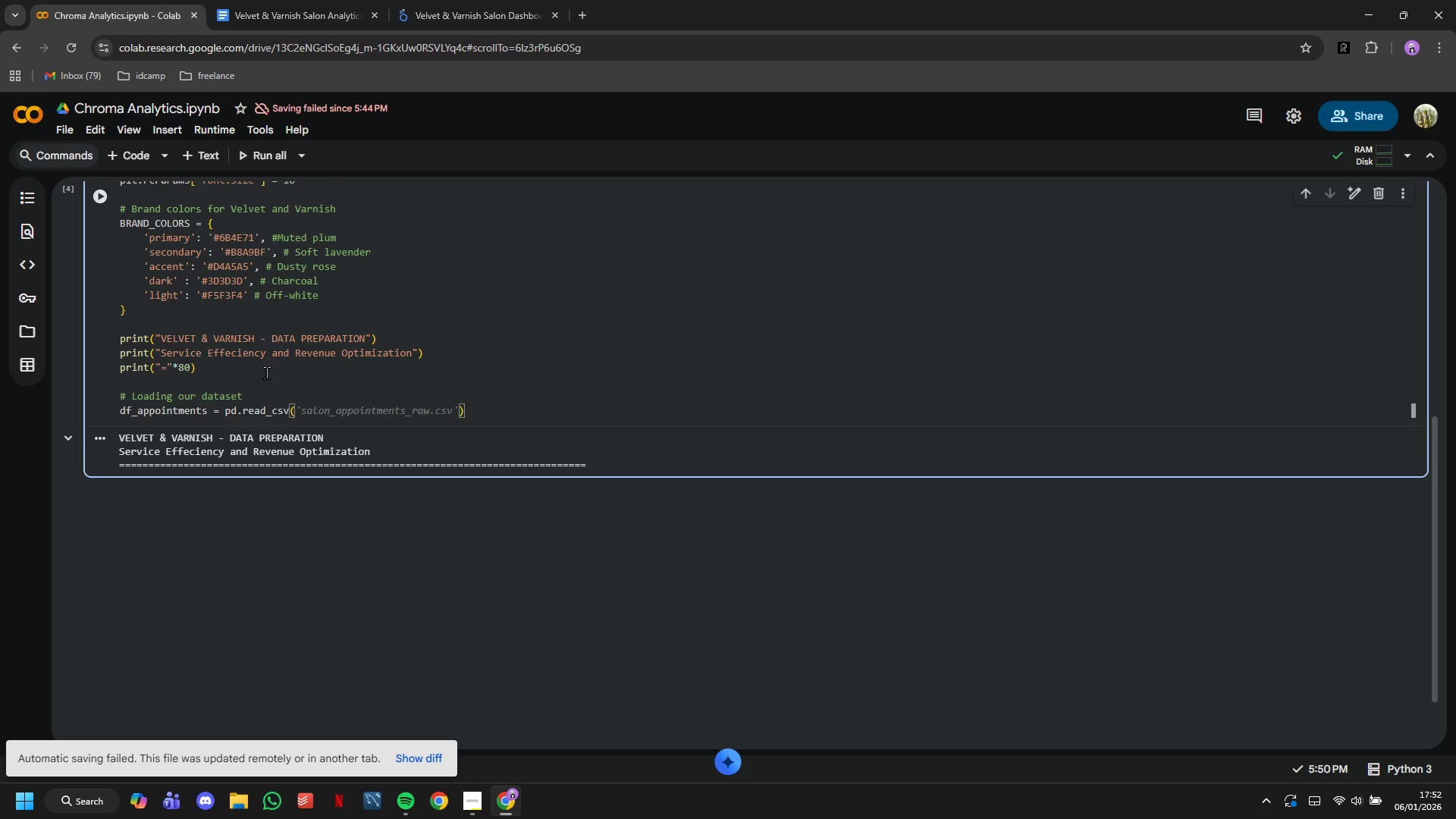 
type(;)
key(Backspace)
type('salon_appoiny)
key(Backspace)
type(tments_raw.csv)
 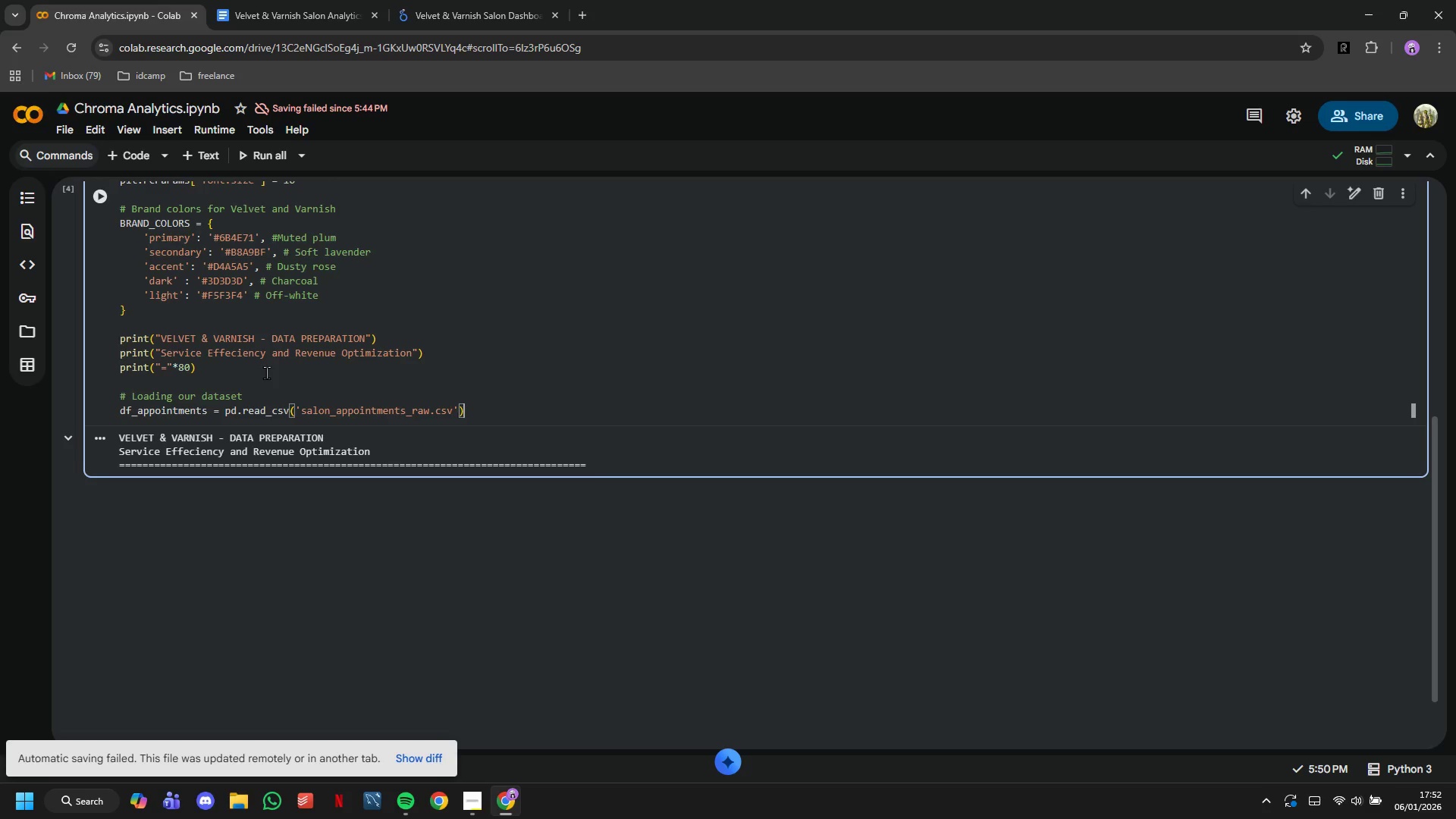 
 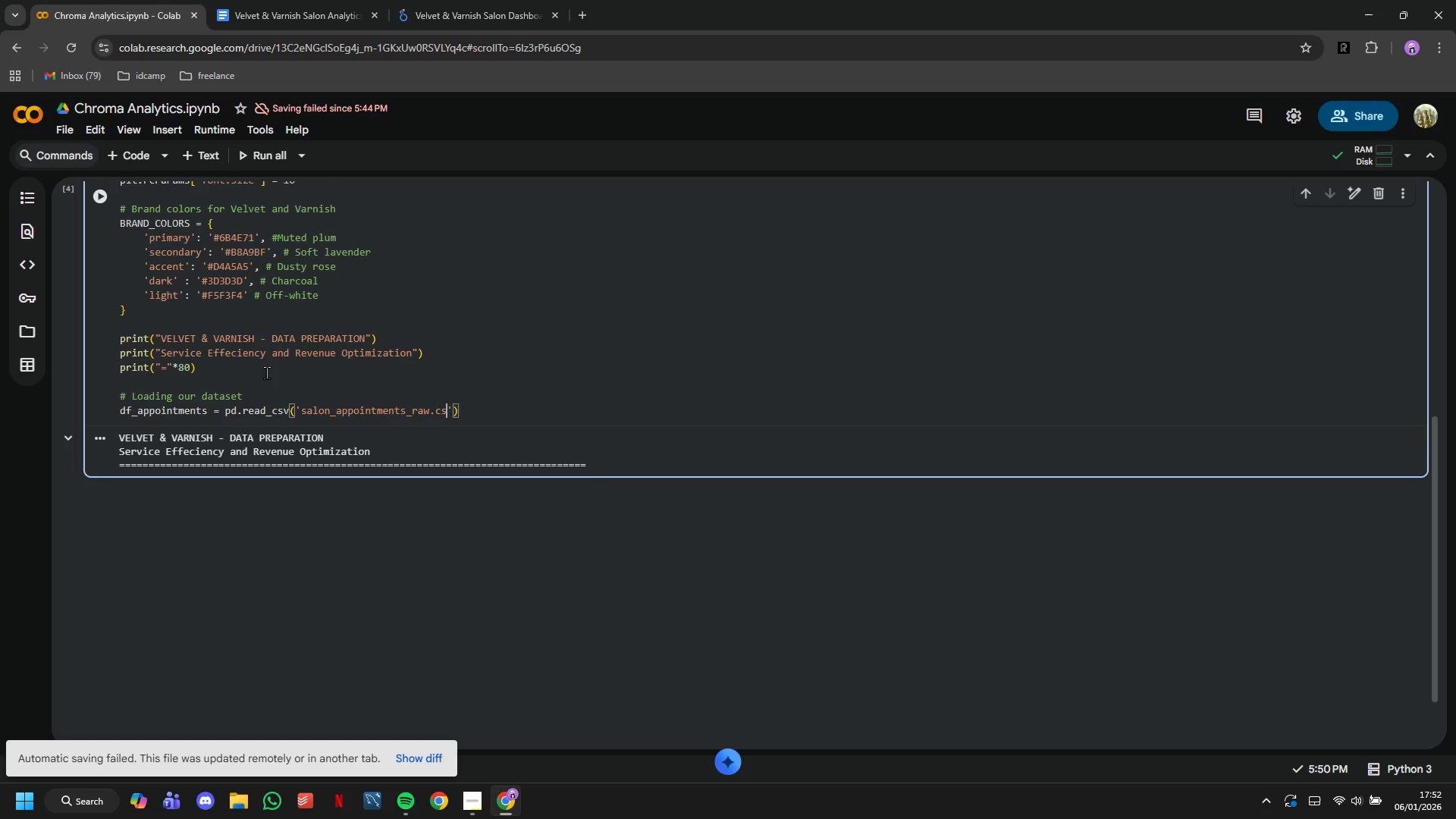 
key(ArrowRight)
 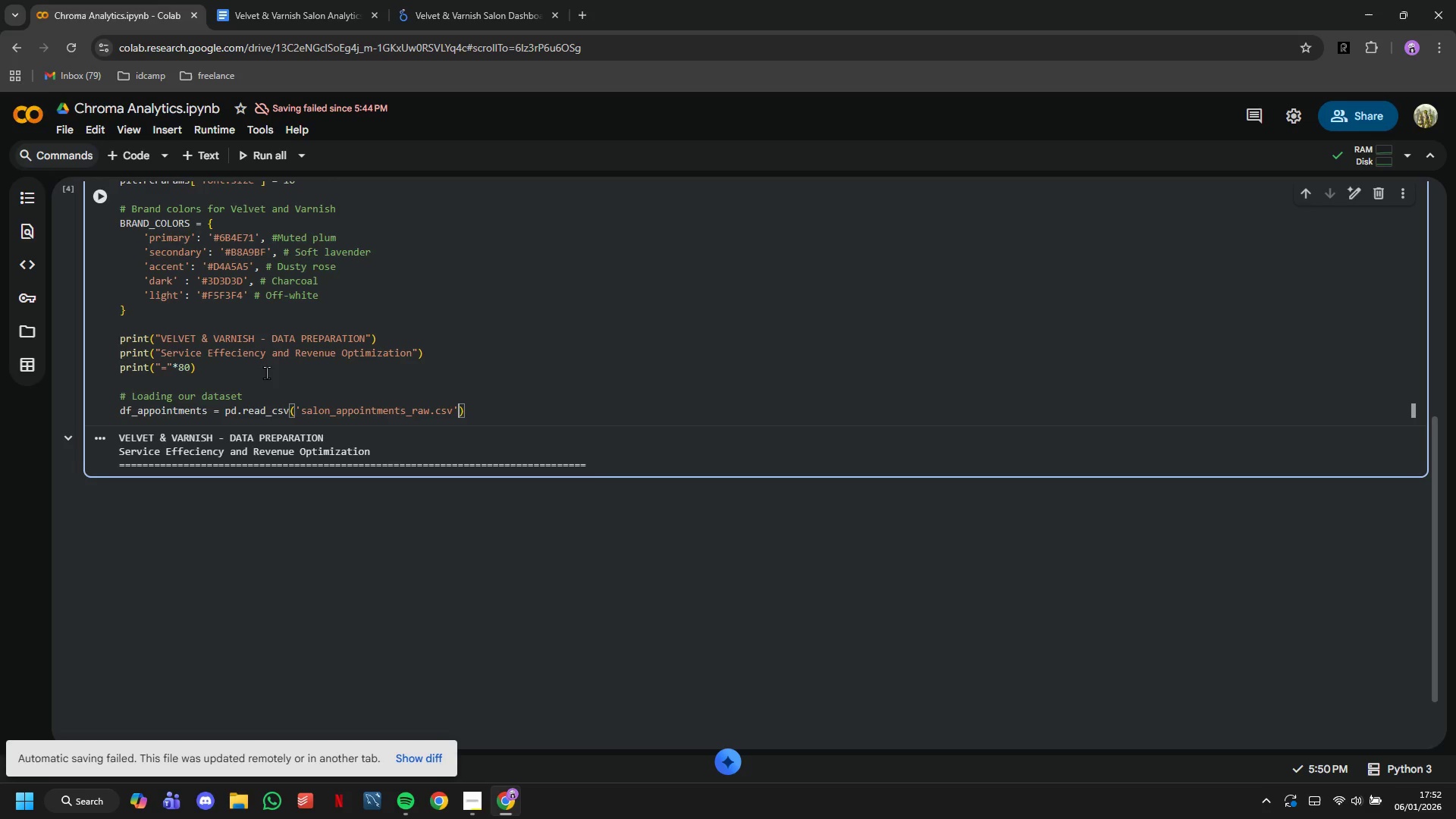 
key(ArrowRight)
 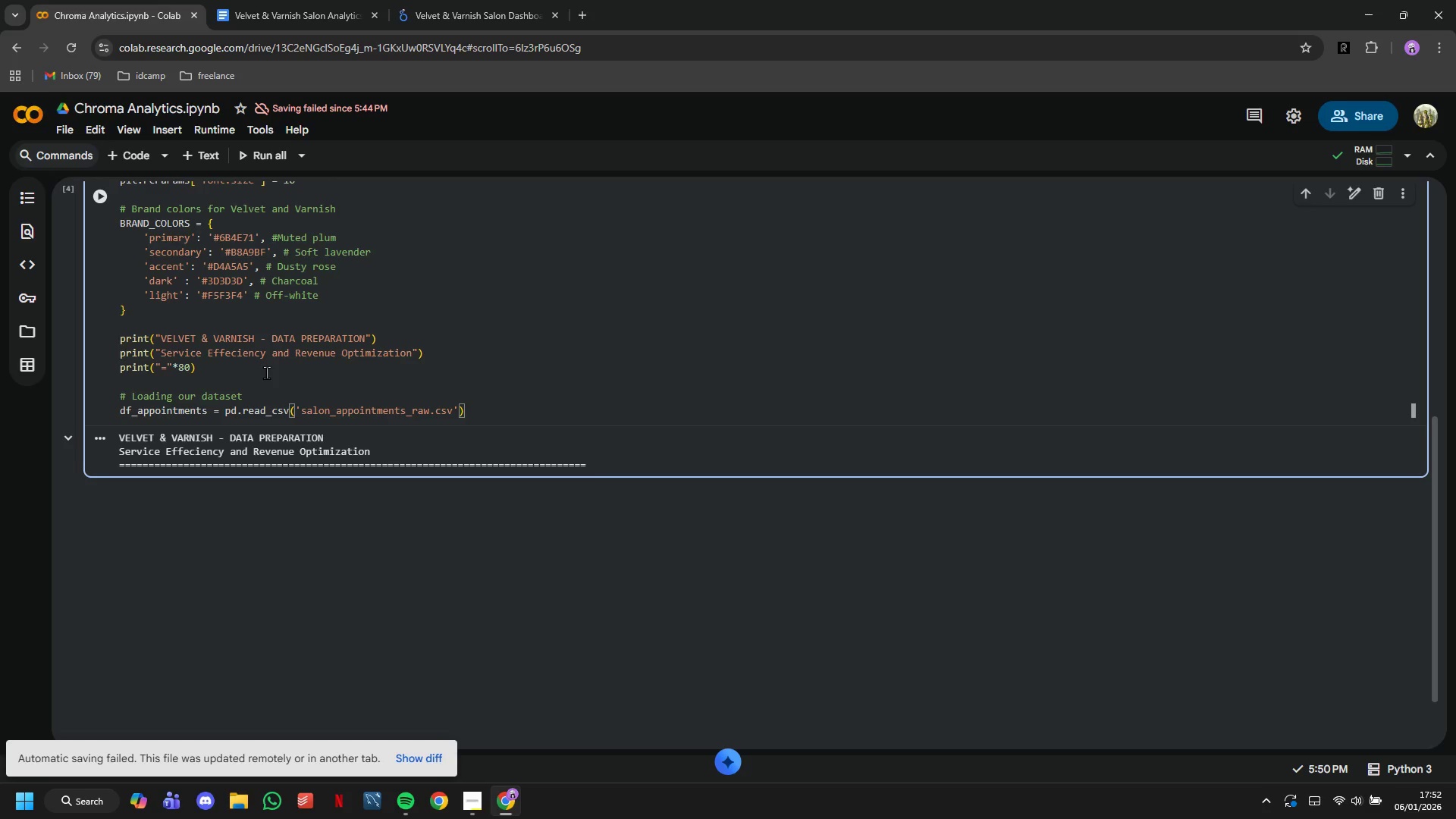 
key(Enter)
 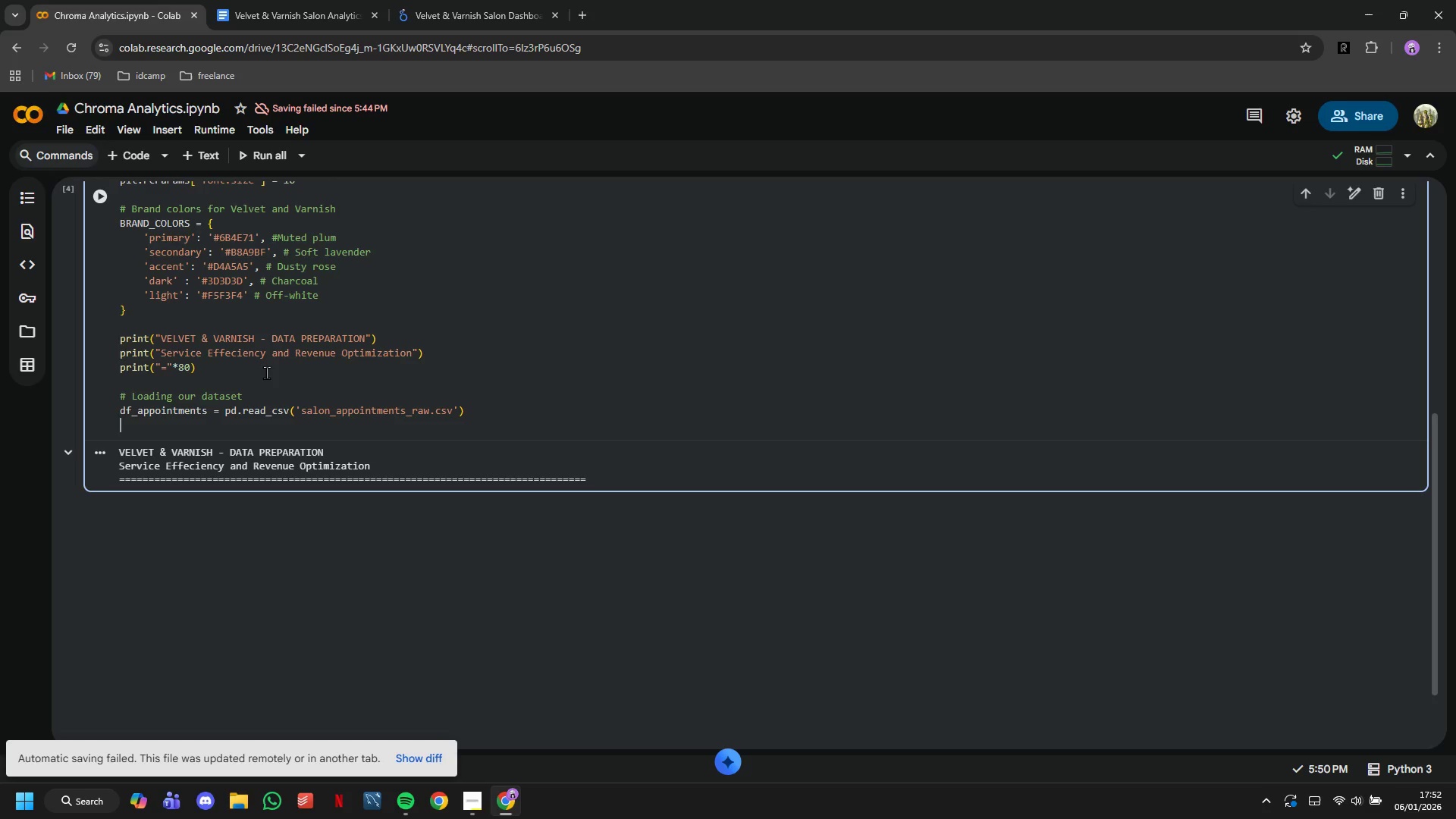 
wait(13.31)
 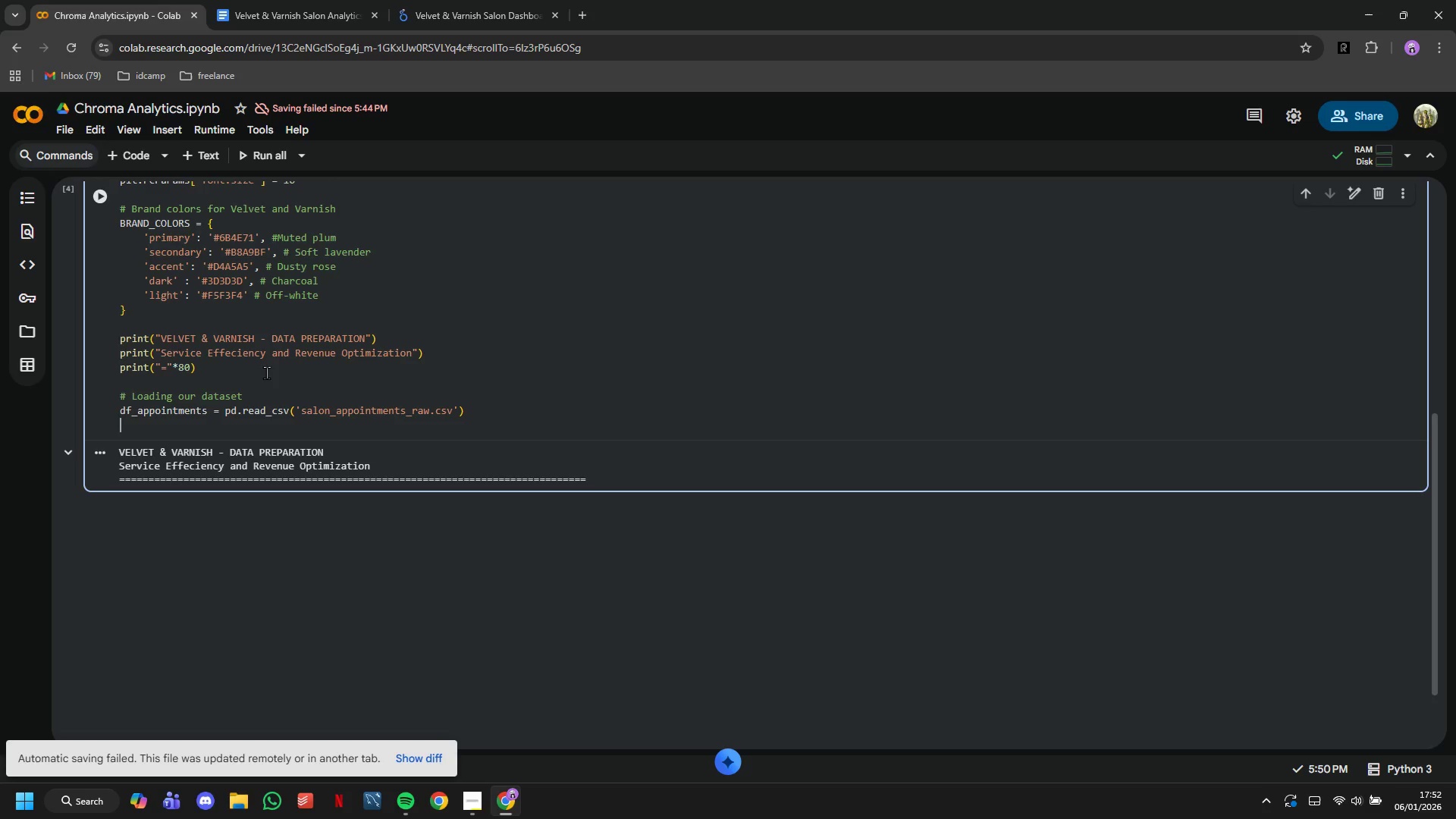 
type(df_stylists = pd.read_csv('stylist_profiles.csv)
 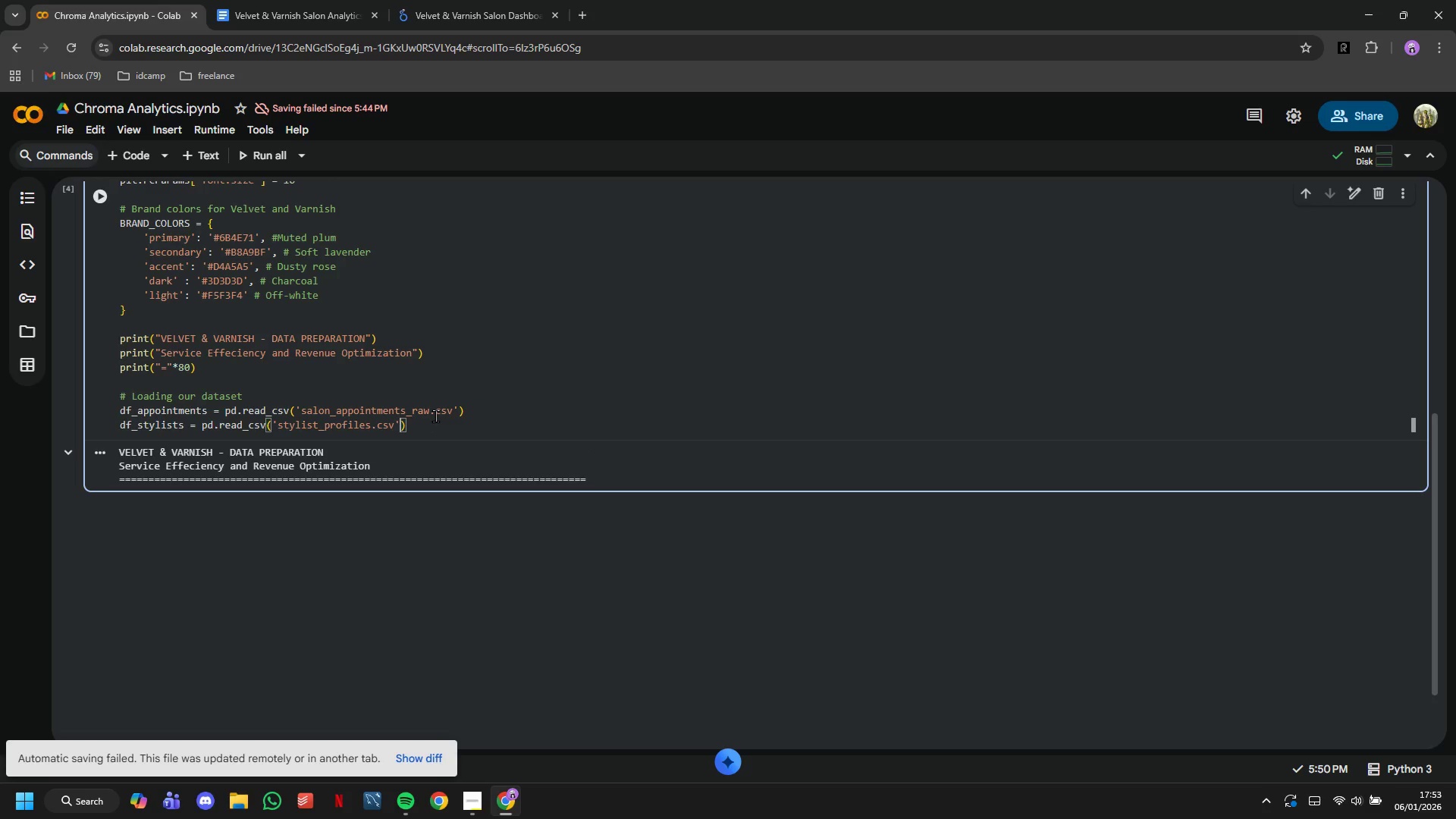 
 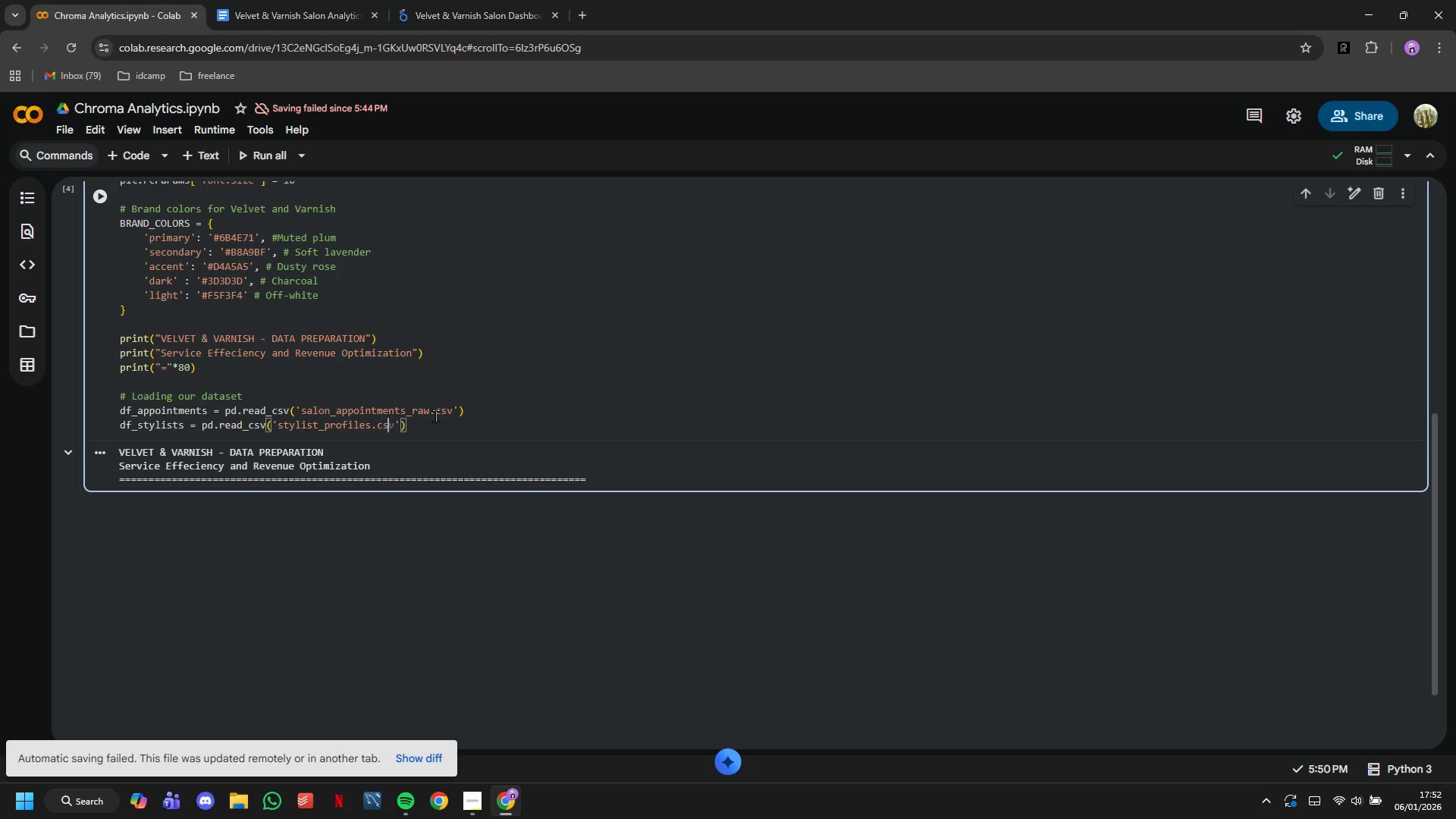 
key(ArrowRight)
 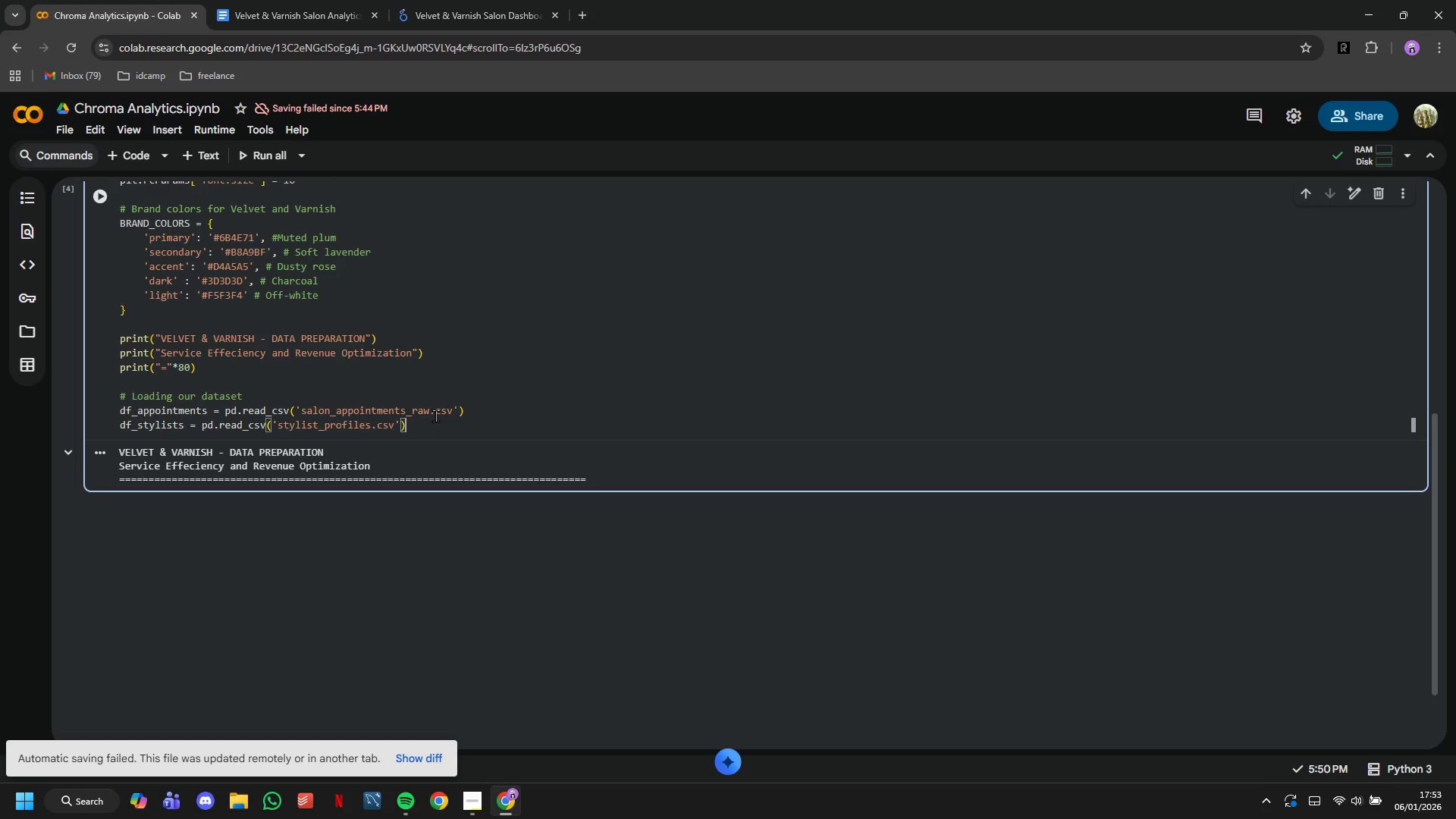 
key(ArrowRight)
 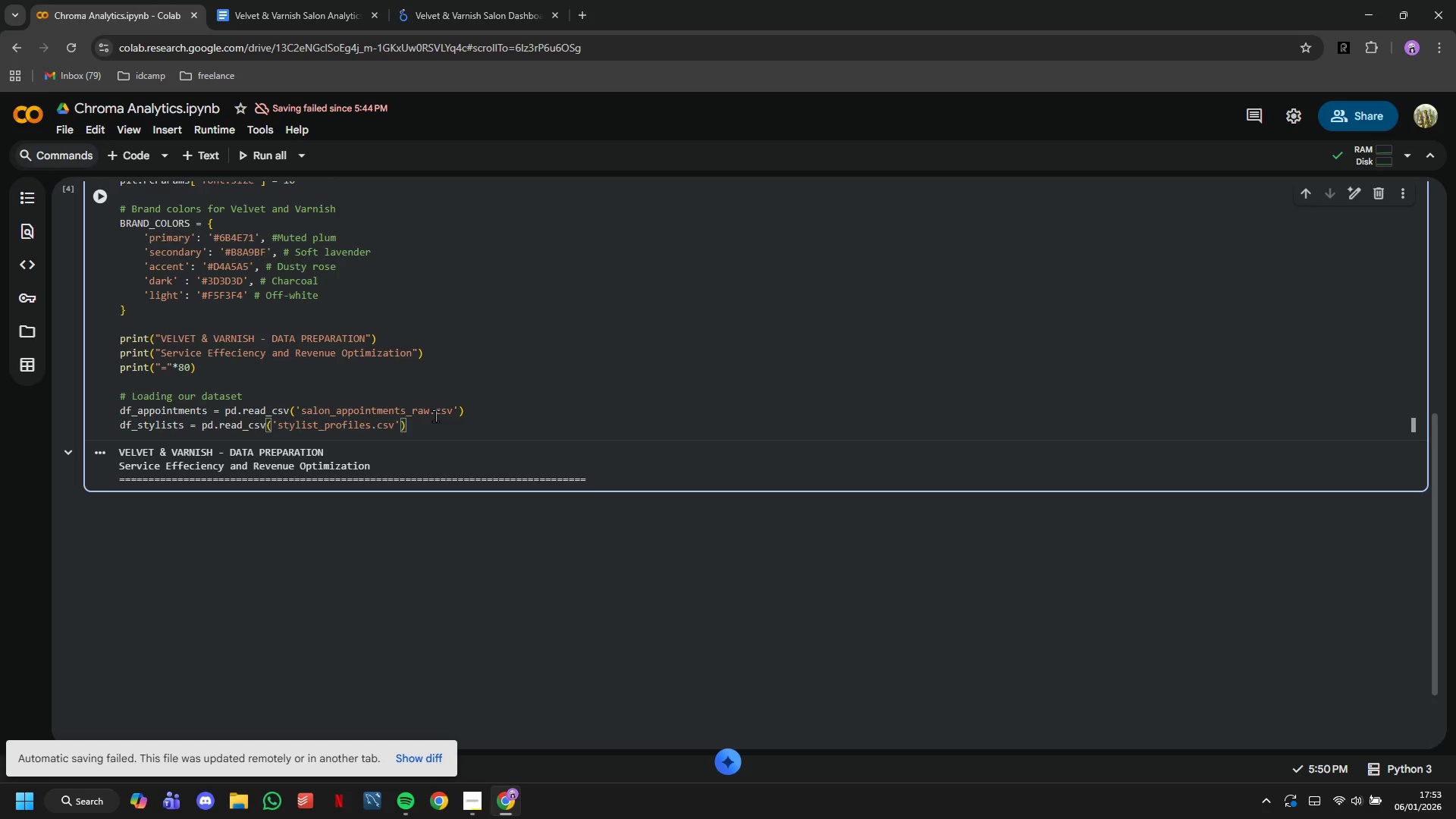 
key(Enter)
 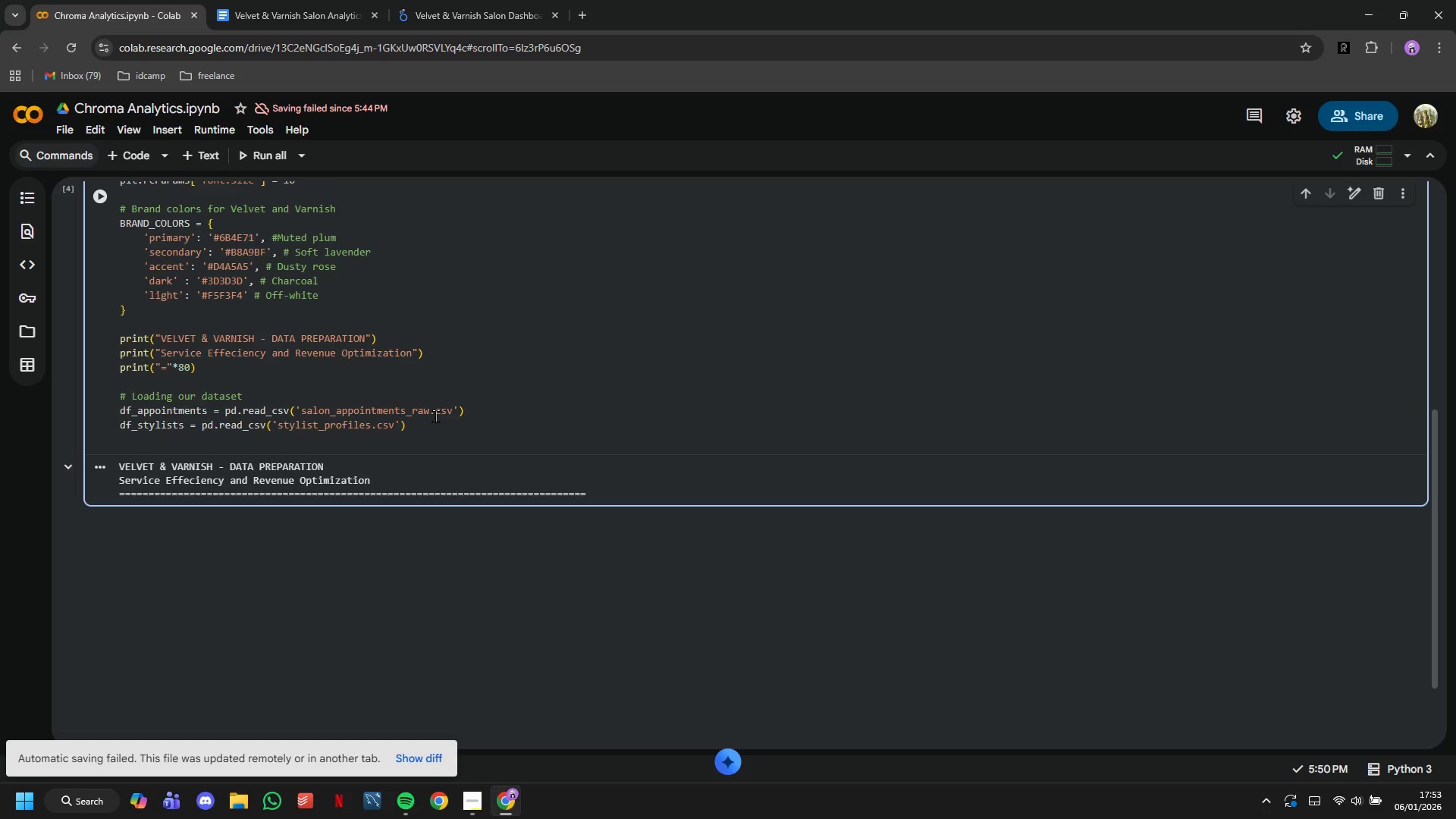 
key(Enter)
 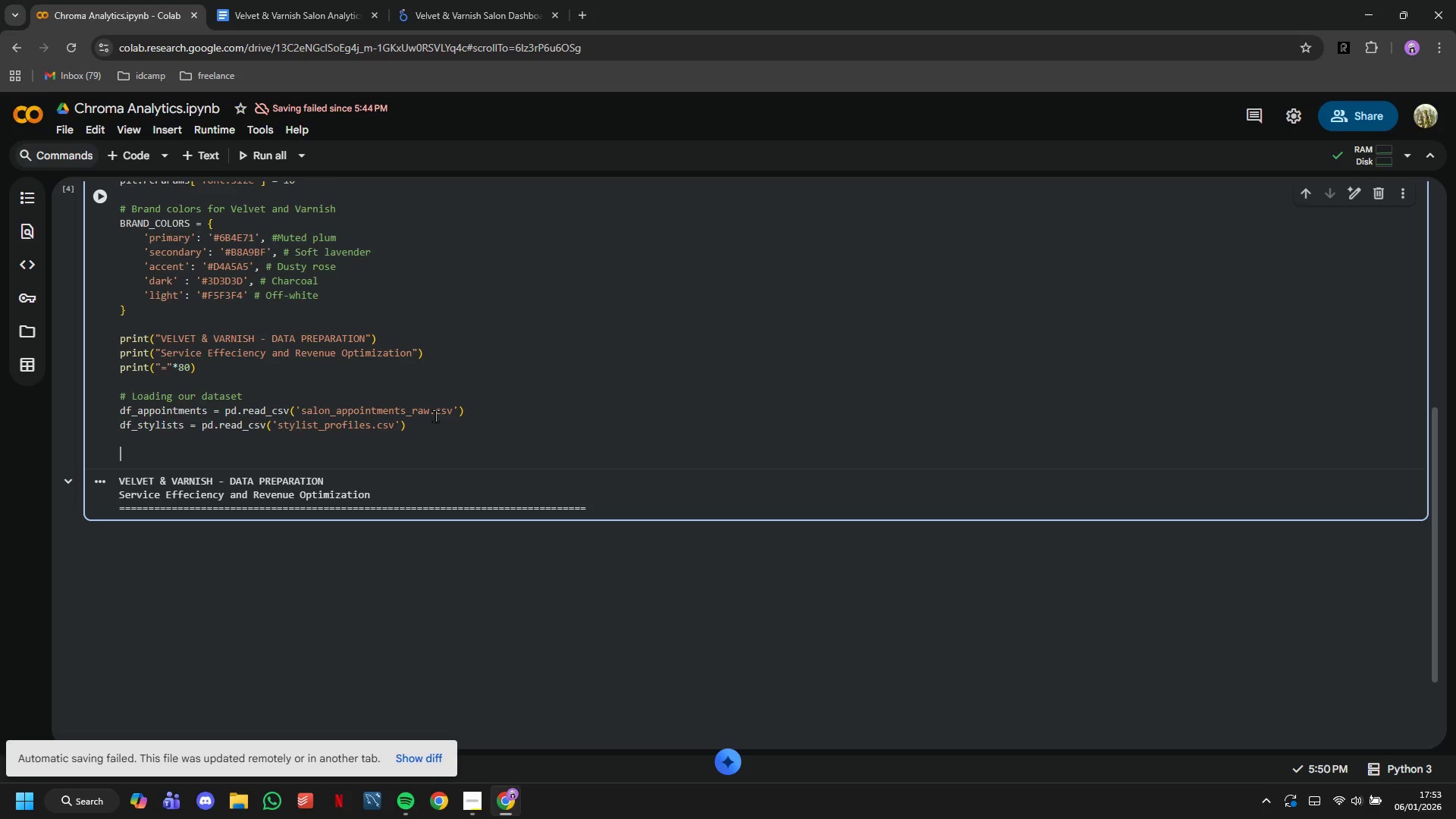 
type(# Let's take a look )
key(Backspace)
type(print(f'Loaded {len(df_app)
key(Tab)
 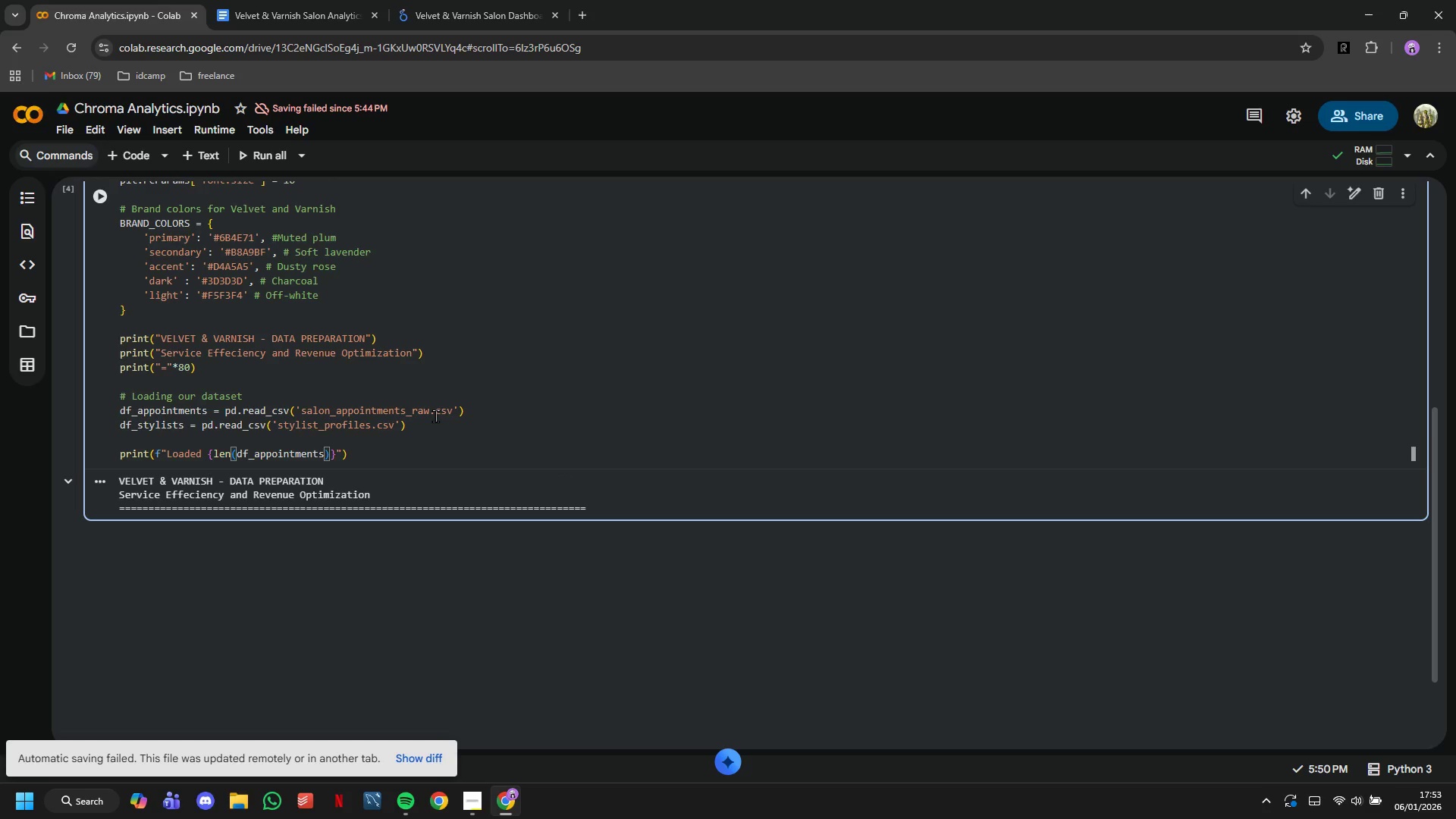 
key(ArrowRight)
 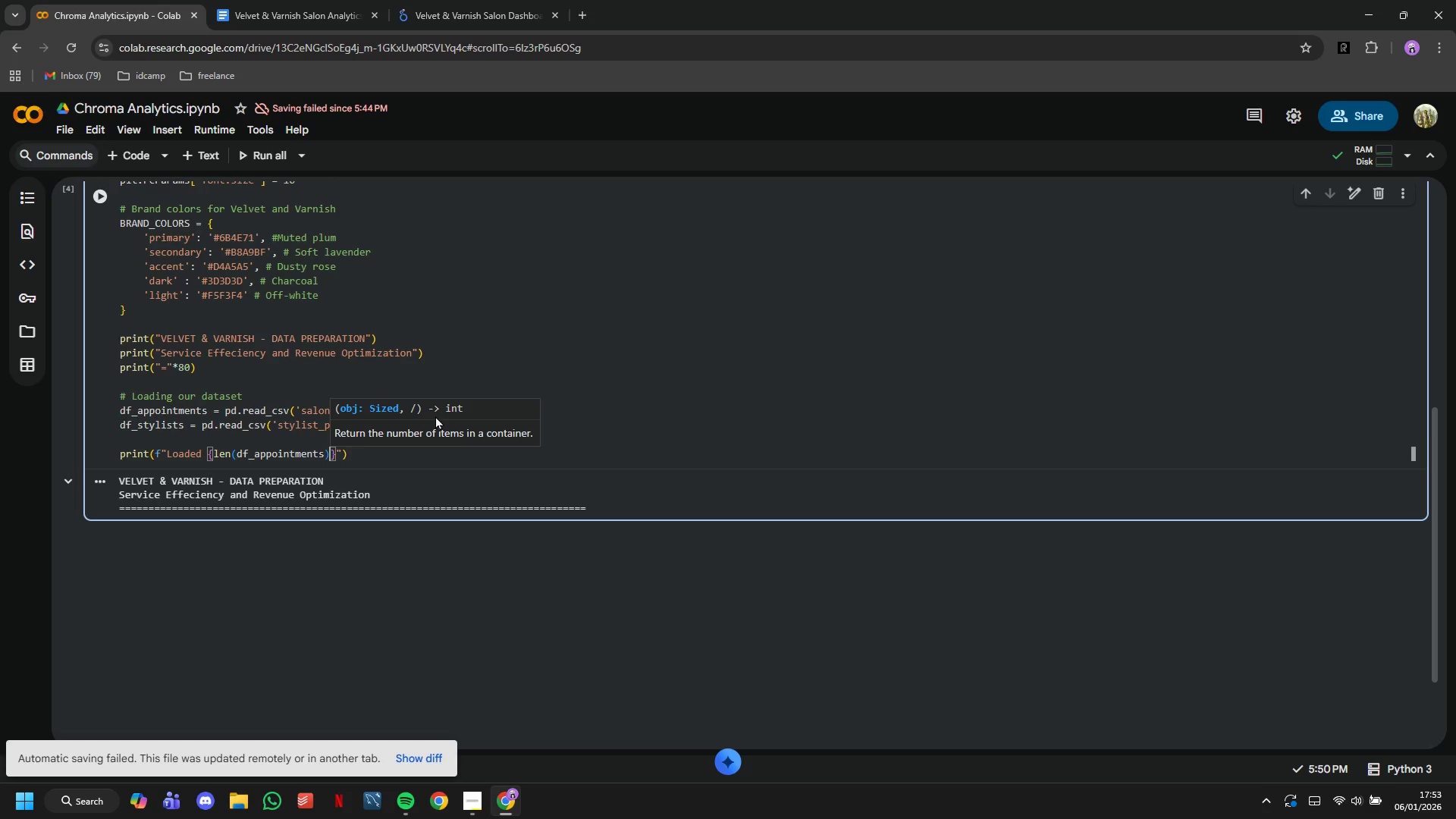 
key(Shift+Semicolon)
 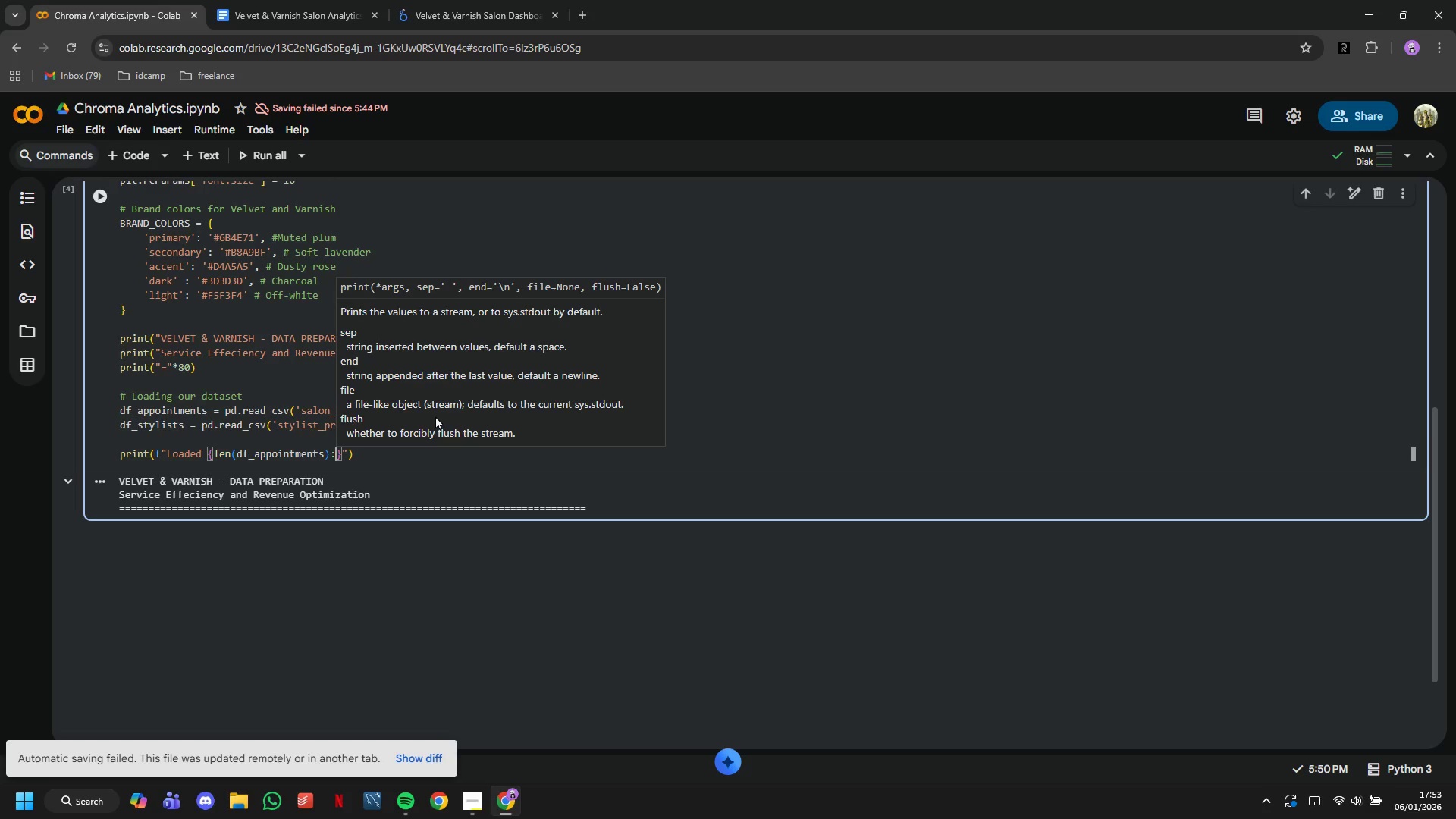 
key(Comma)
 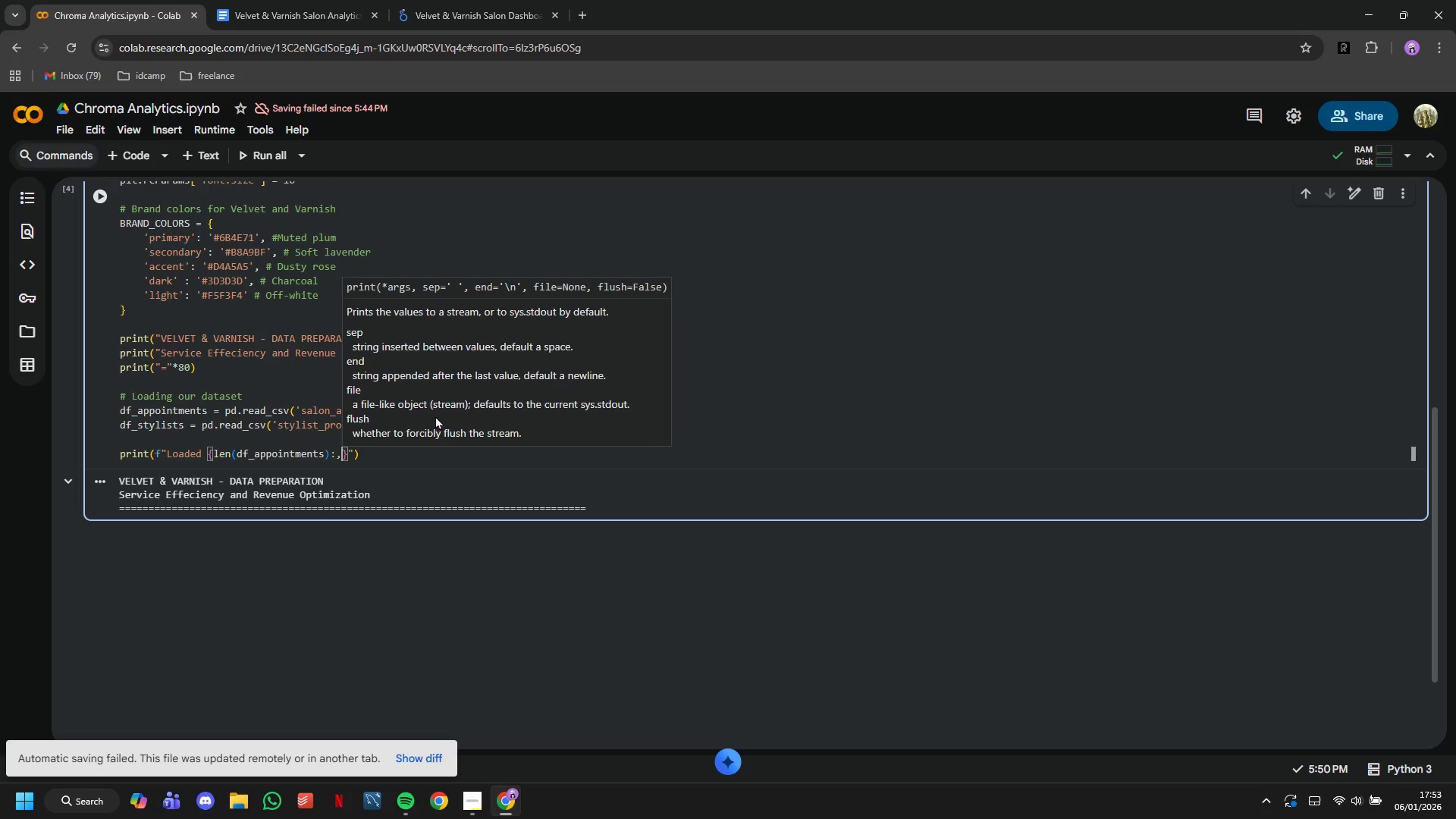 
key(ArrowRight)
 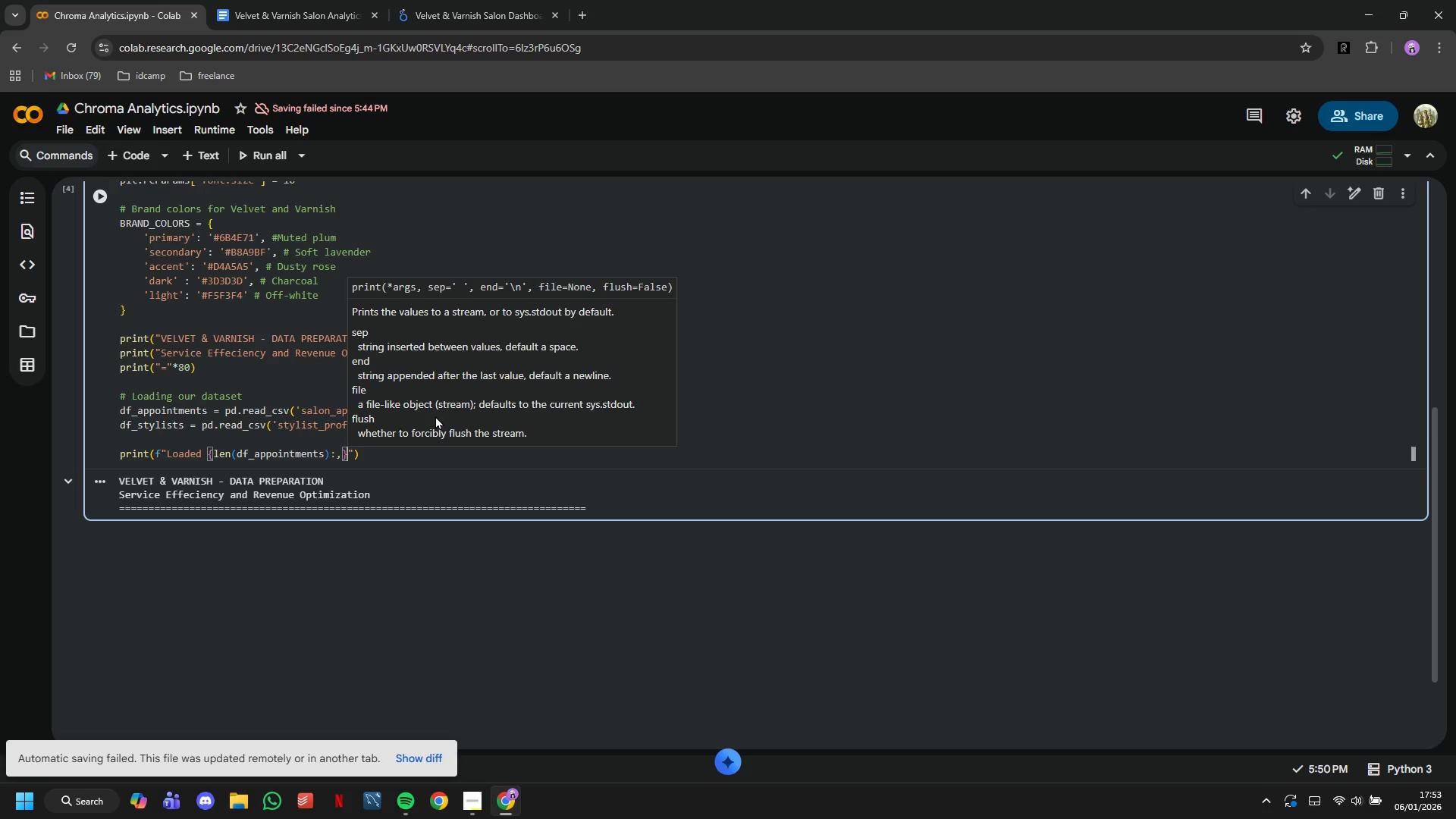 
type( appointments records)
 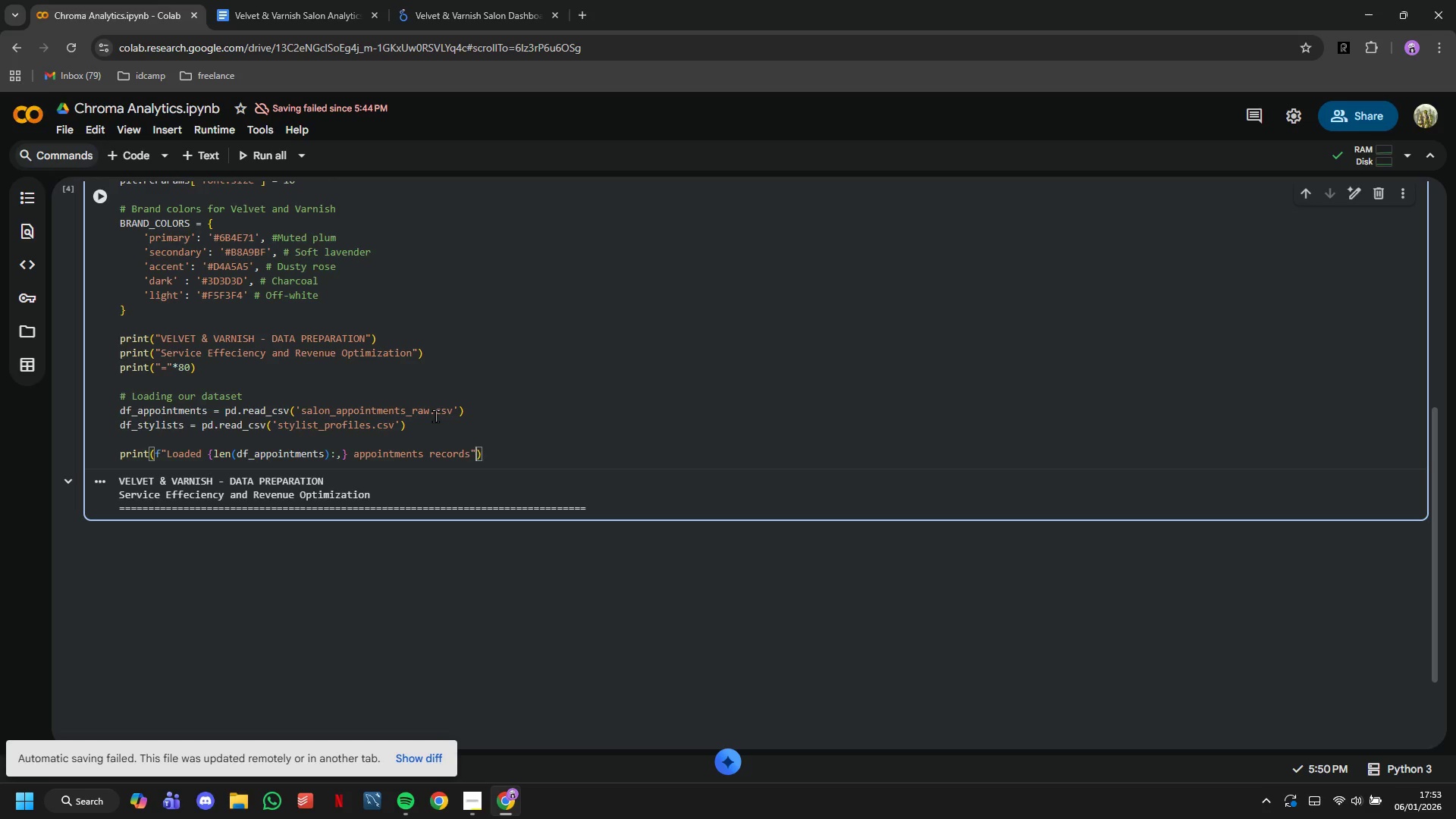 
key(ArrowRight)
 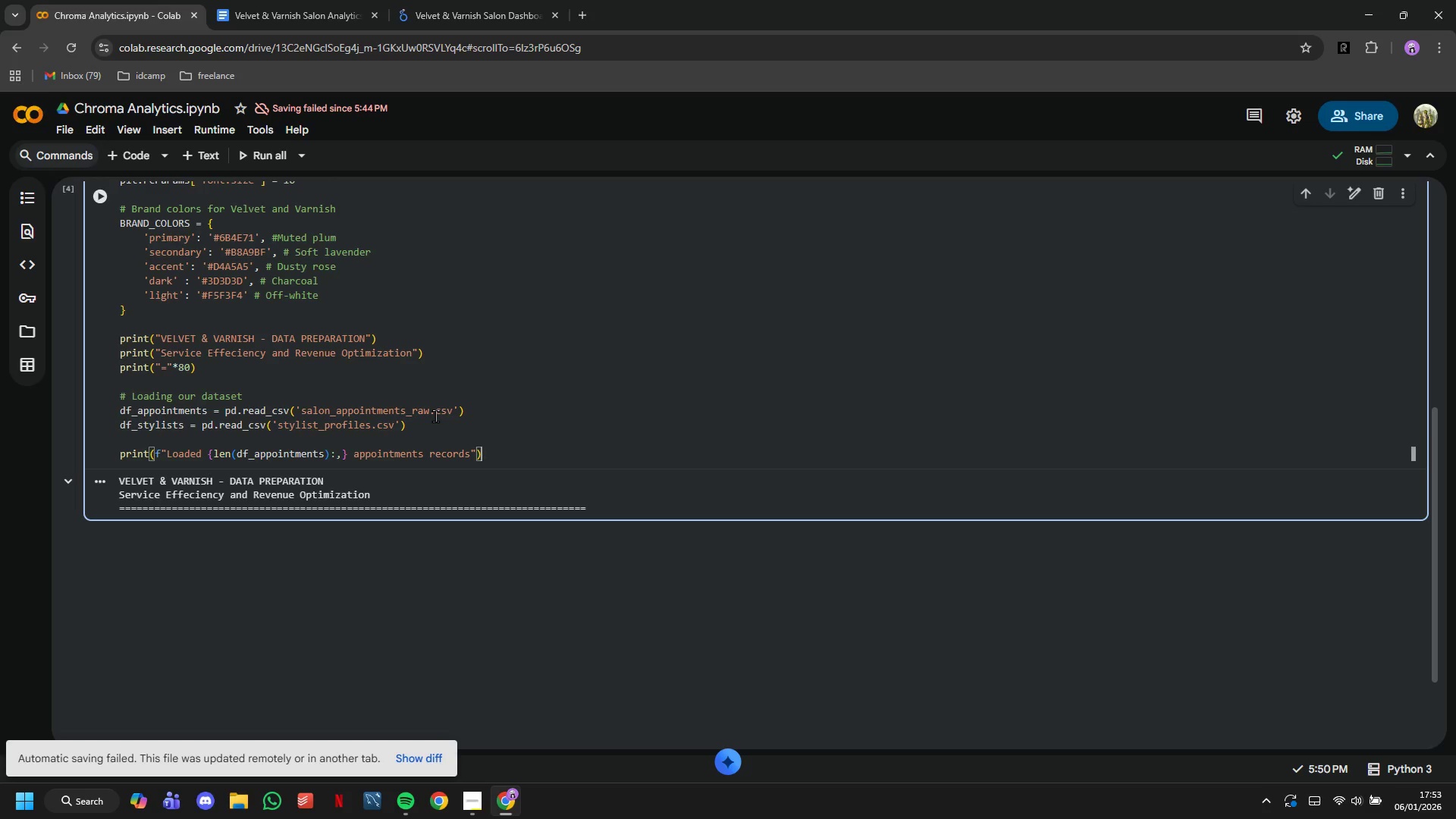 
key(ArrowRight)
 